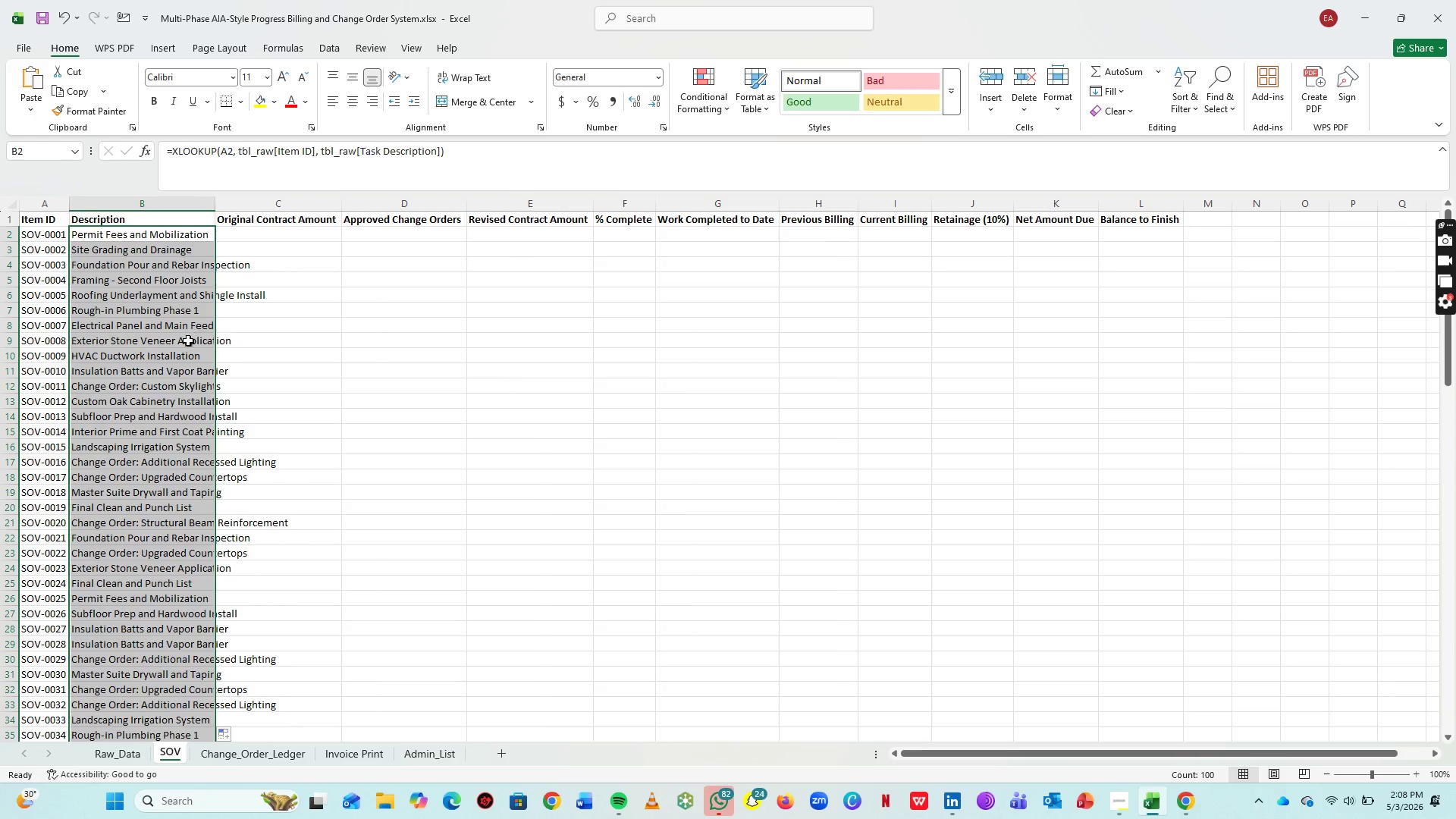 
scroll: coordinate [163, 304], scroll_direction: up, amount: 10.0
 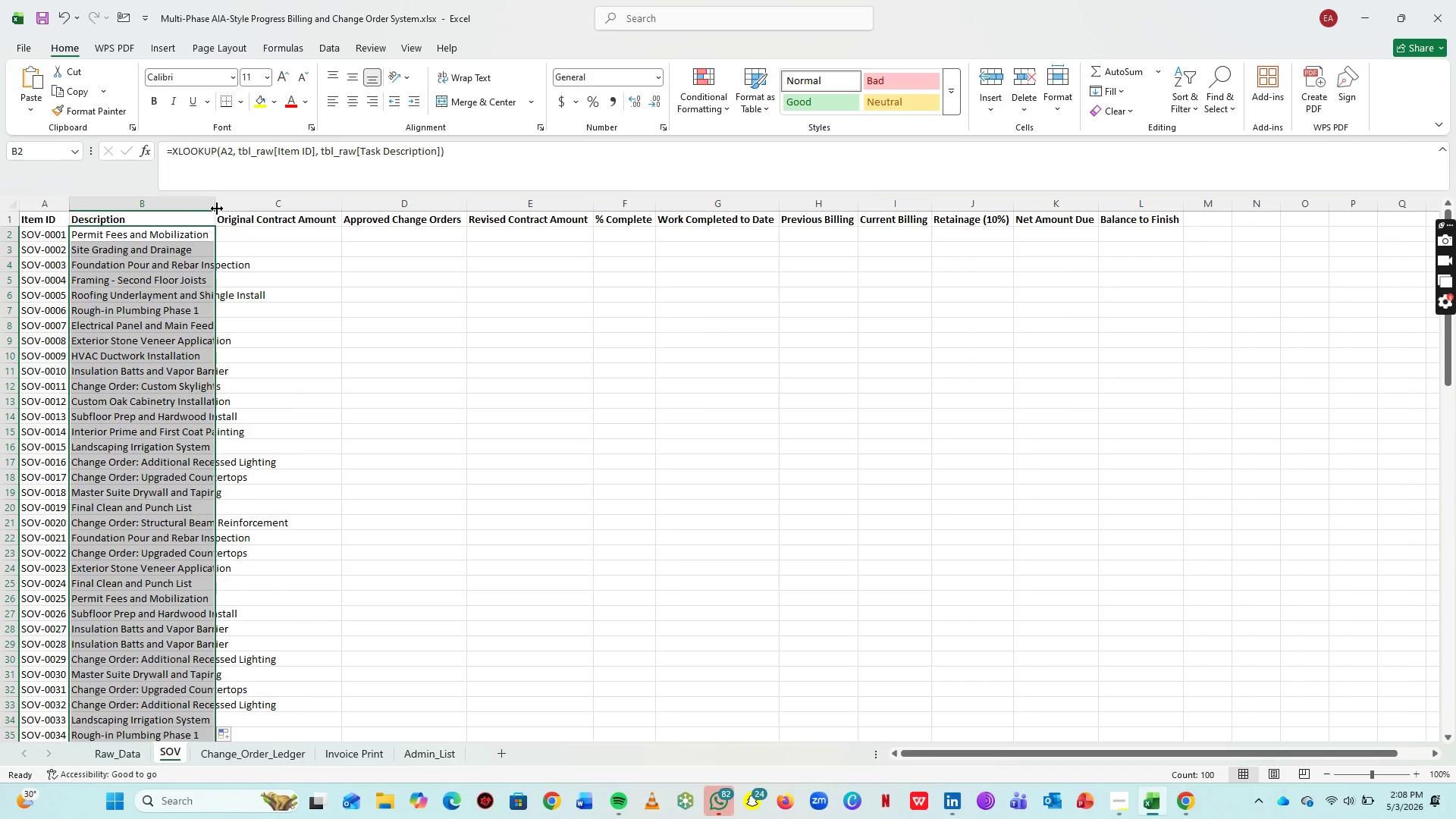 
double_click([217, 209])
 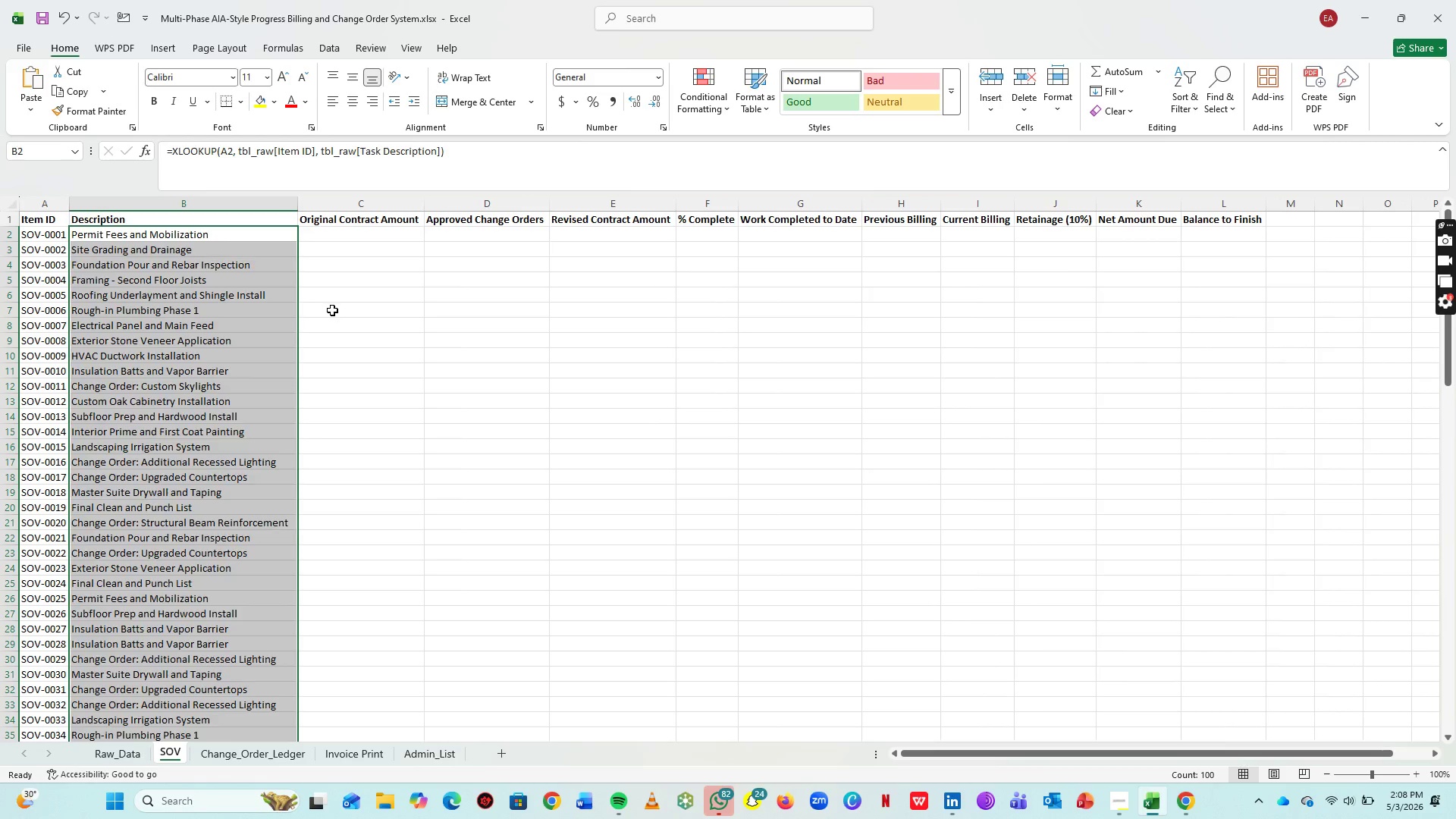 
left_click([332, 310])
 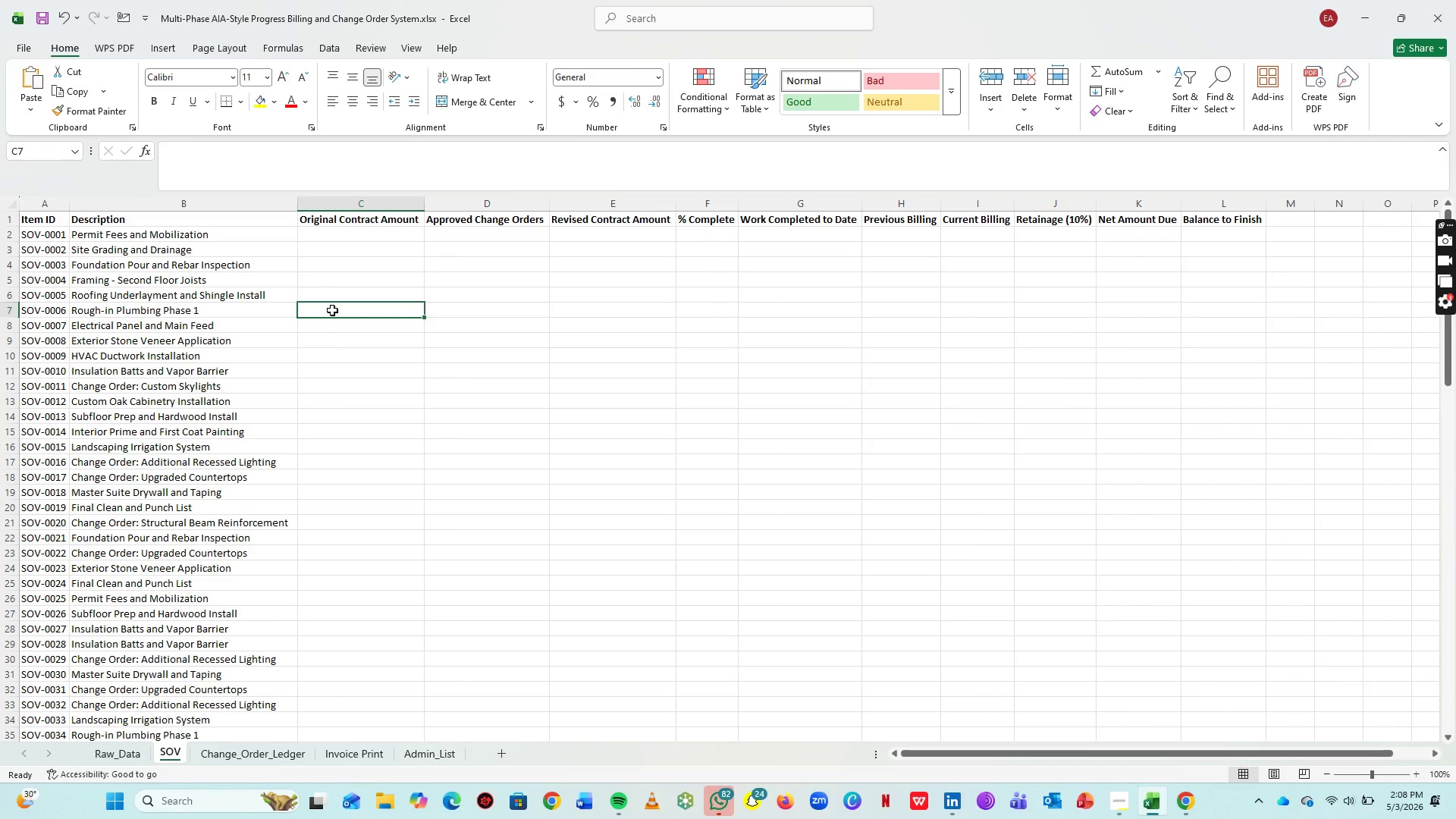 
wait(5.27)
 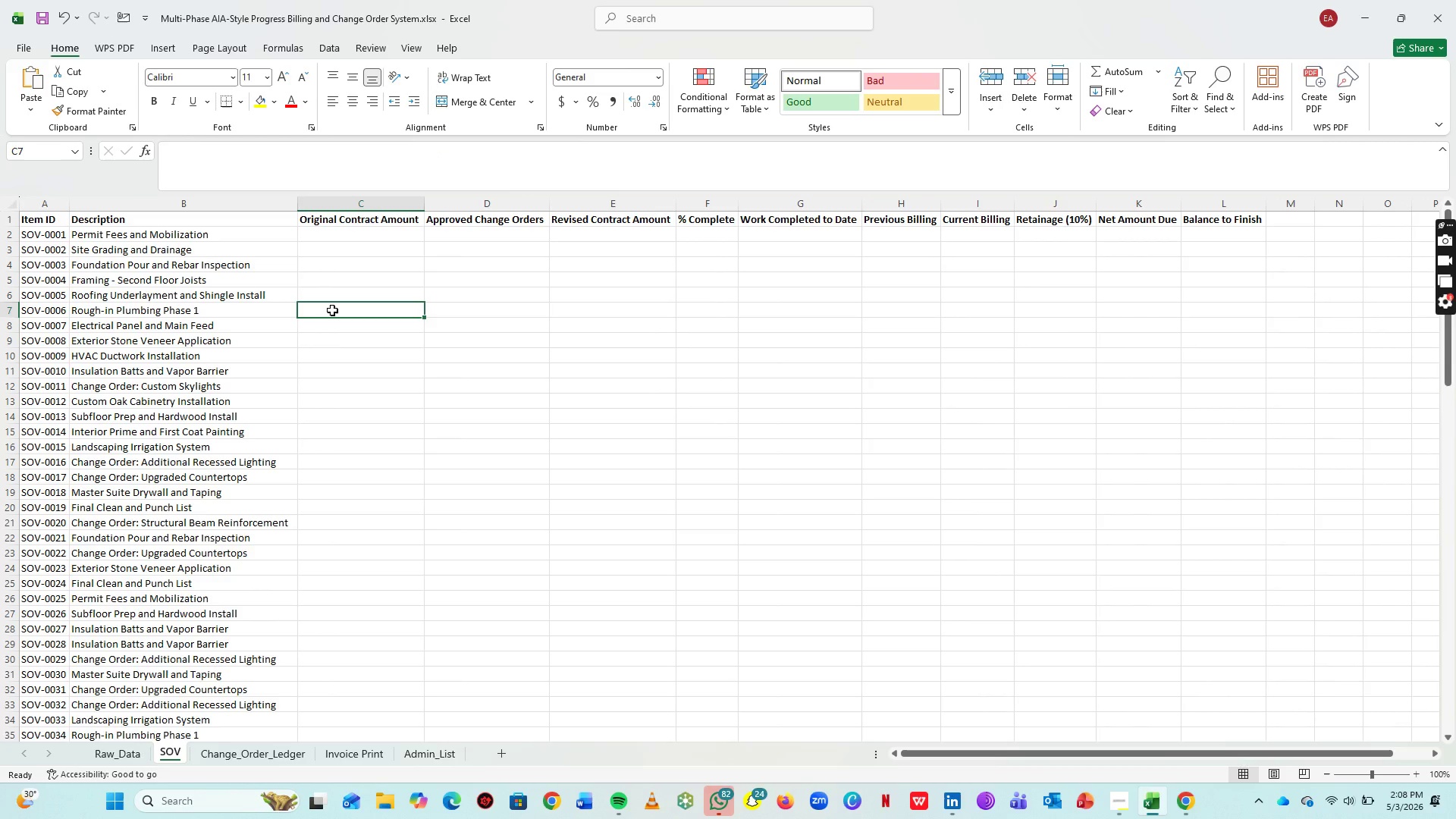 
left_click([48, 296])
 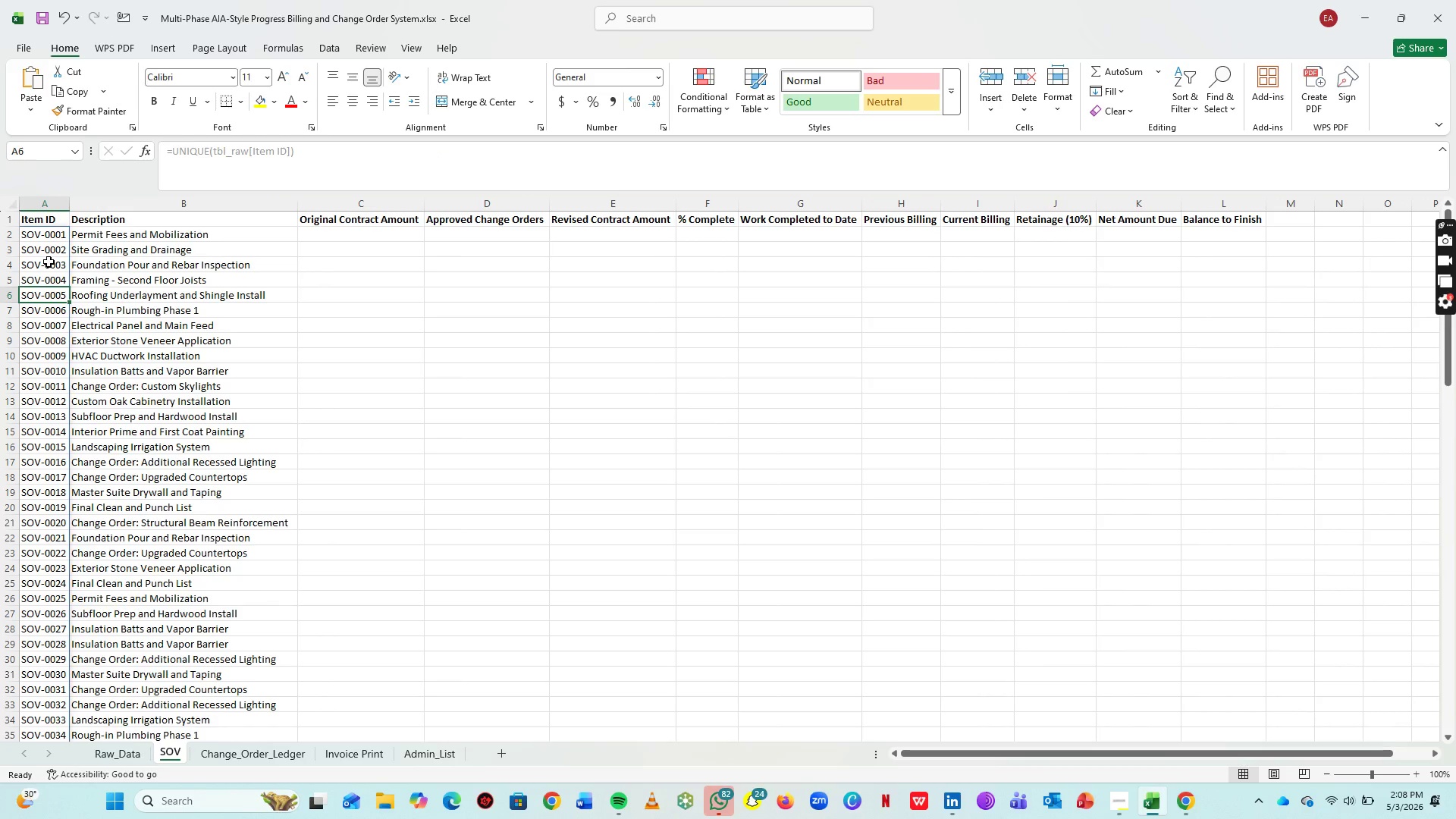 
left_click([49, 262])
 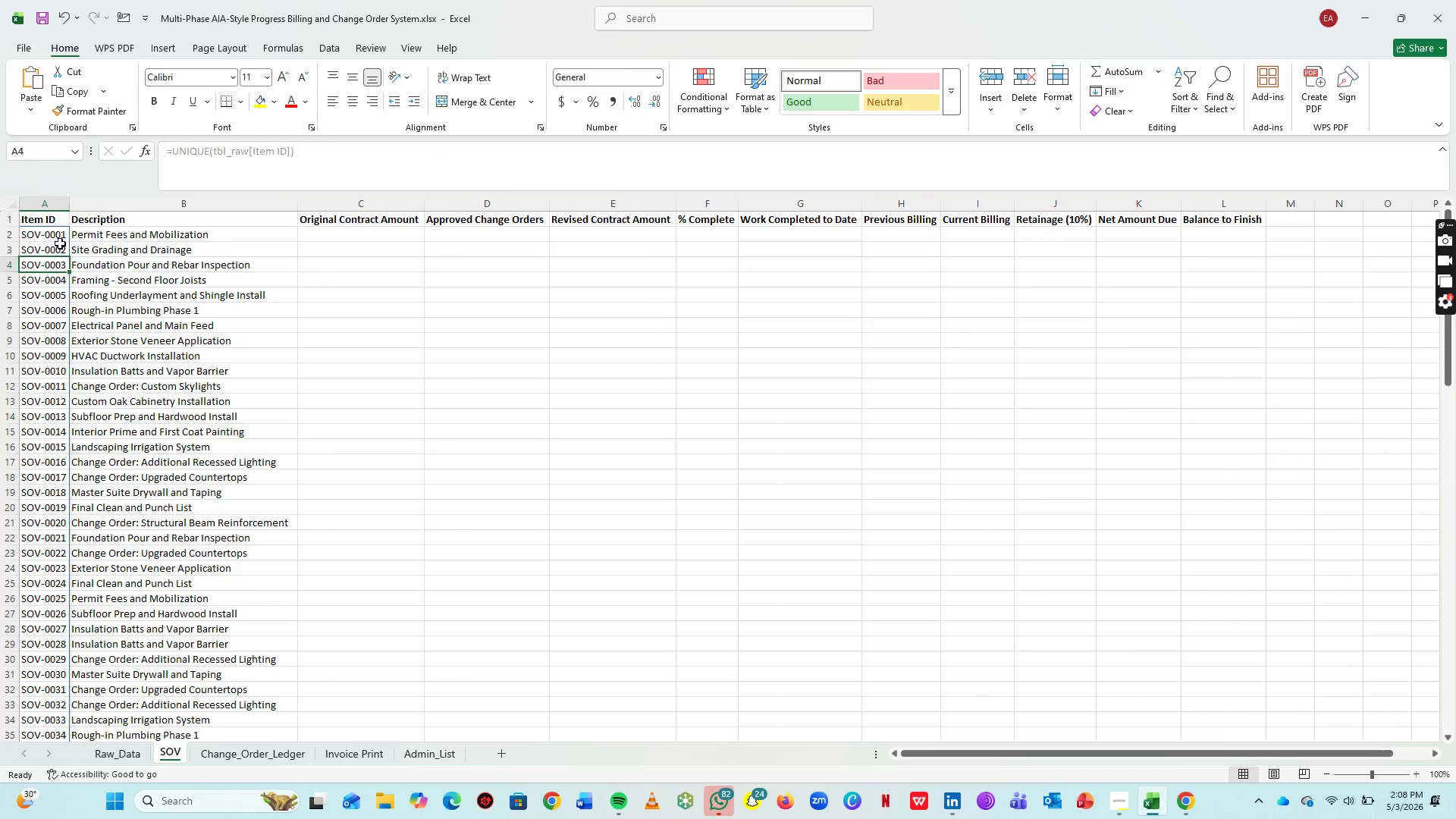 
left_click([60, 243])
 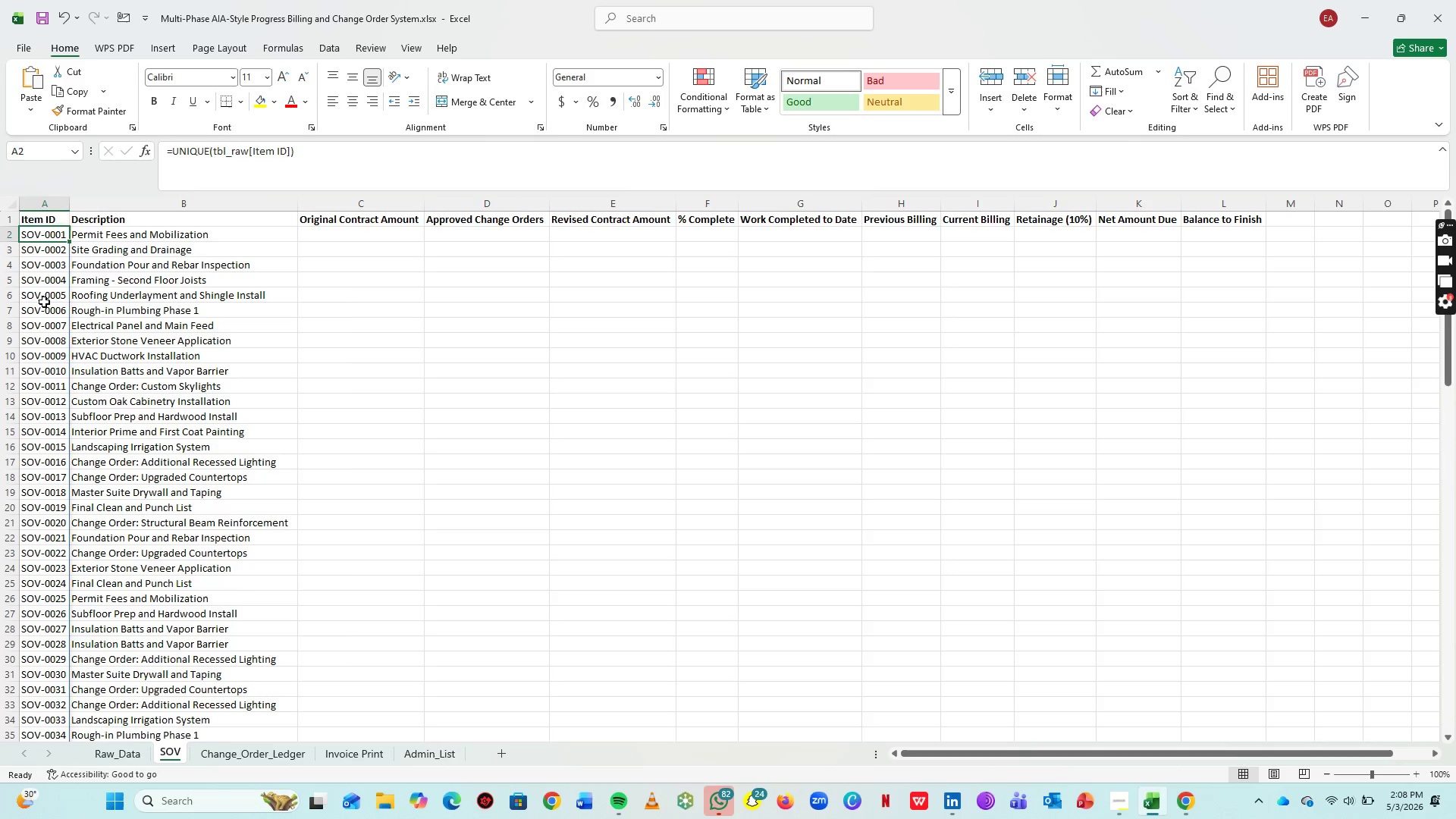 
triple_click([44, 302])
 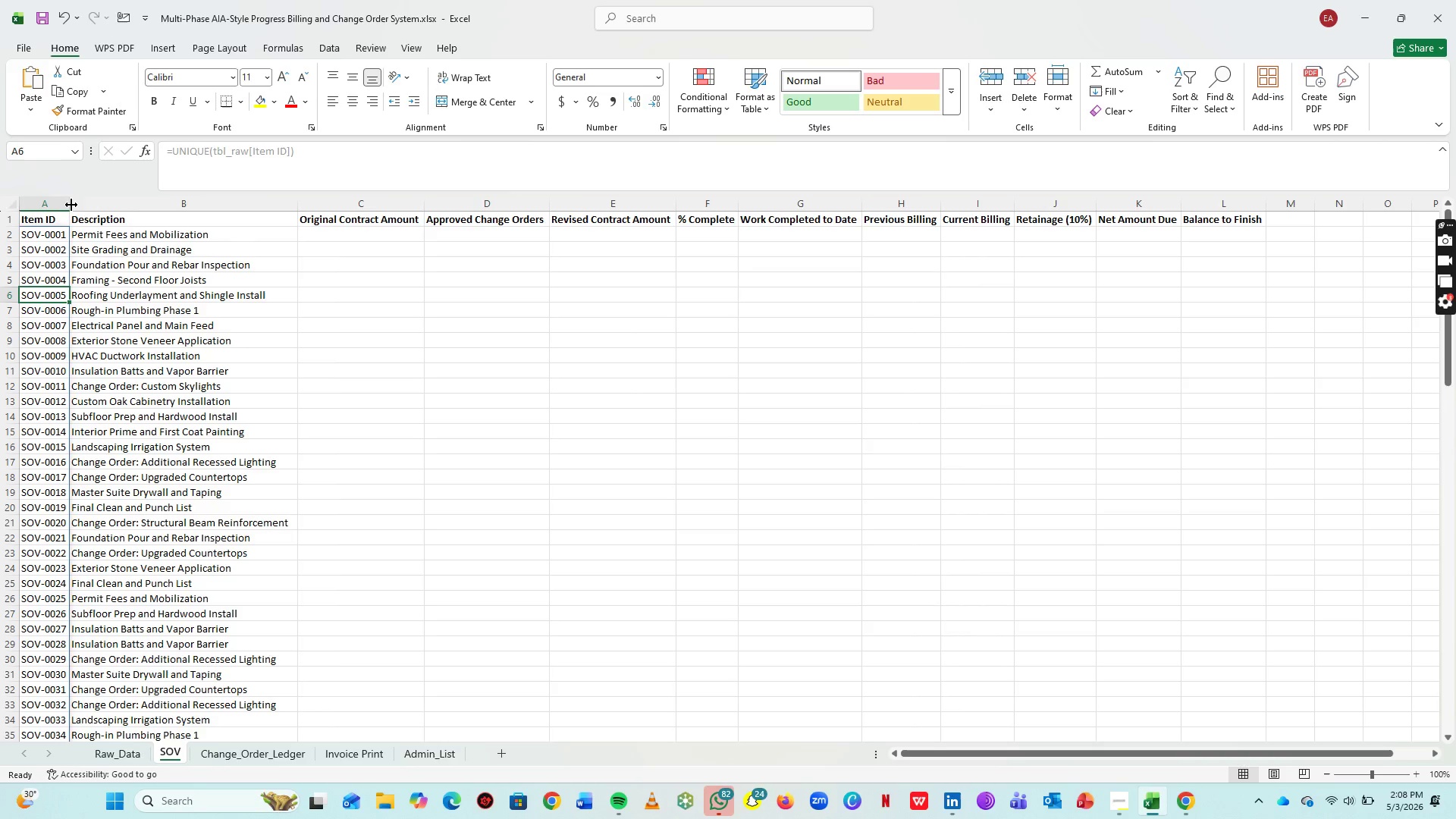 
double_click([71, 205])
 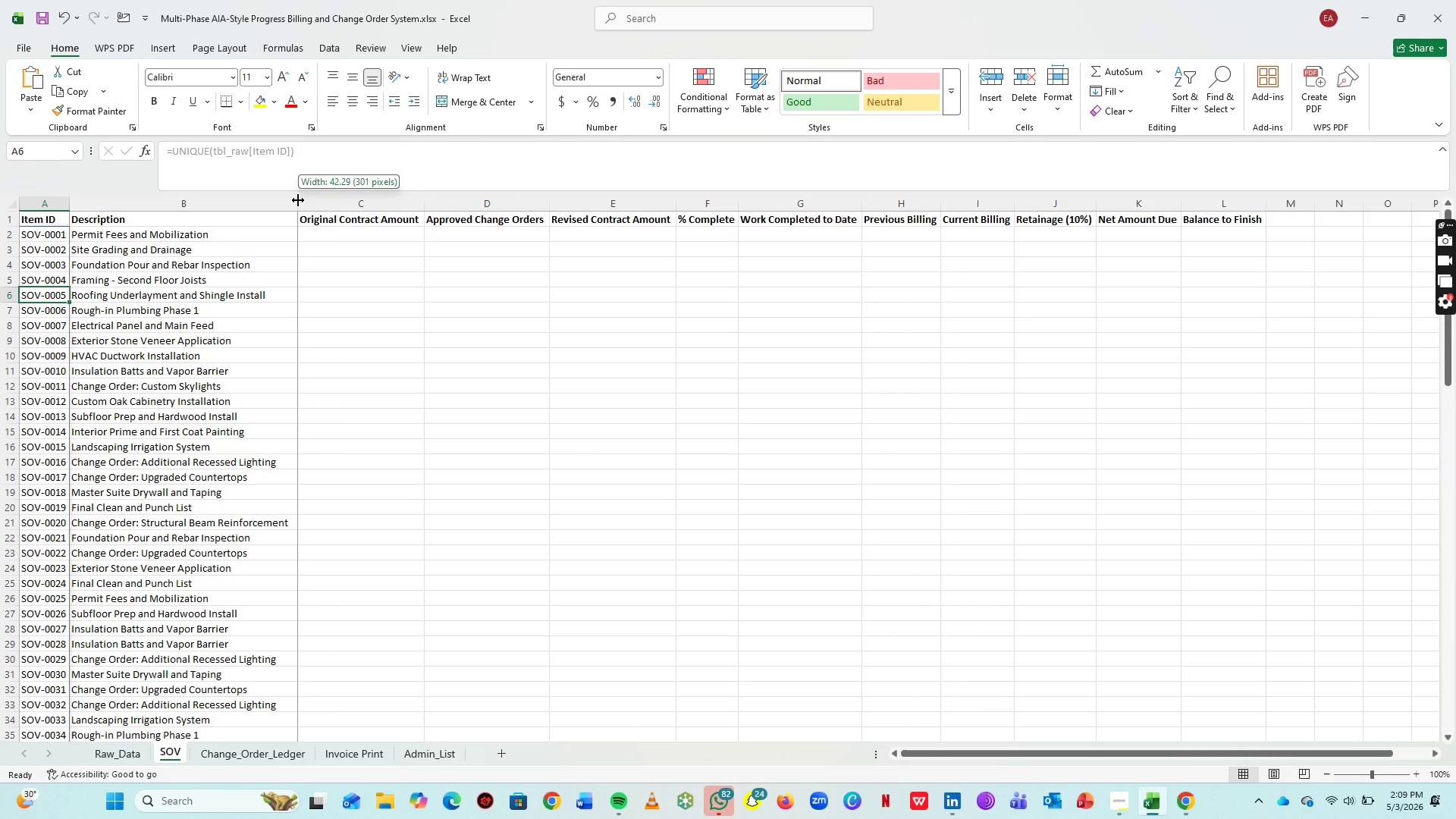 
double_click([298, 200])
 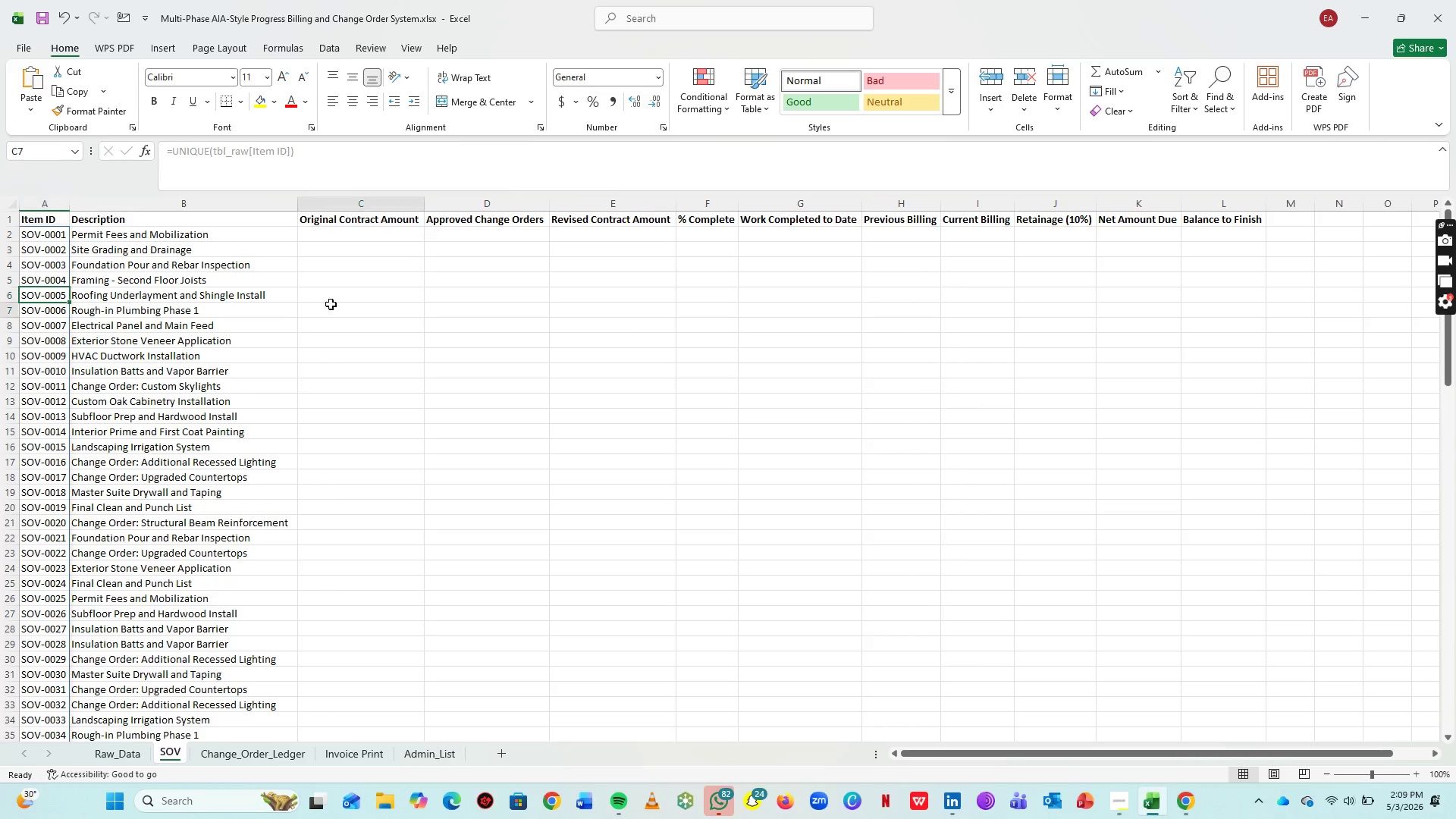 
triple_click([331, 304])
 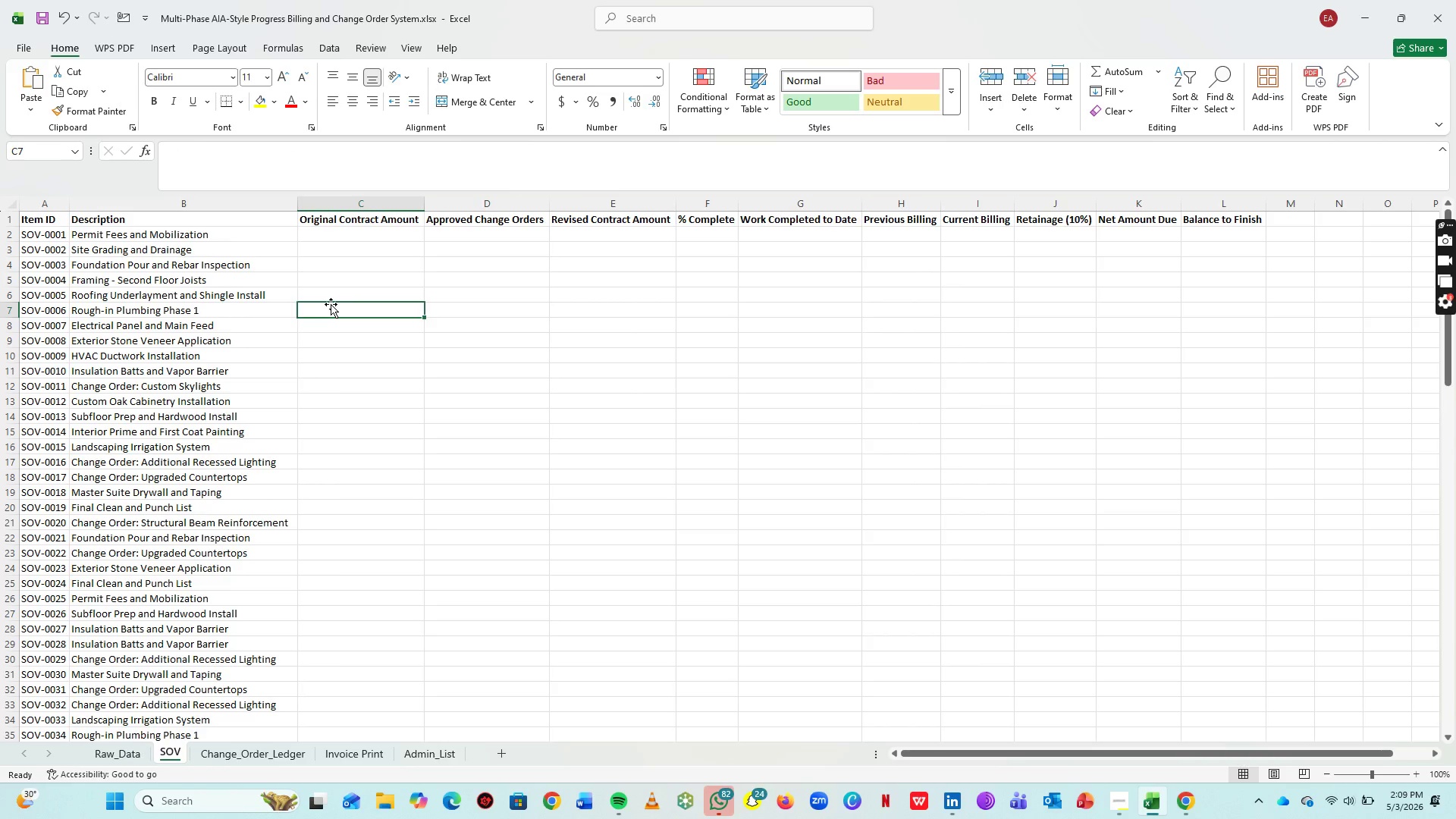 
wait(7.59)
 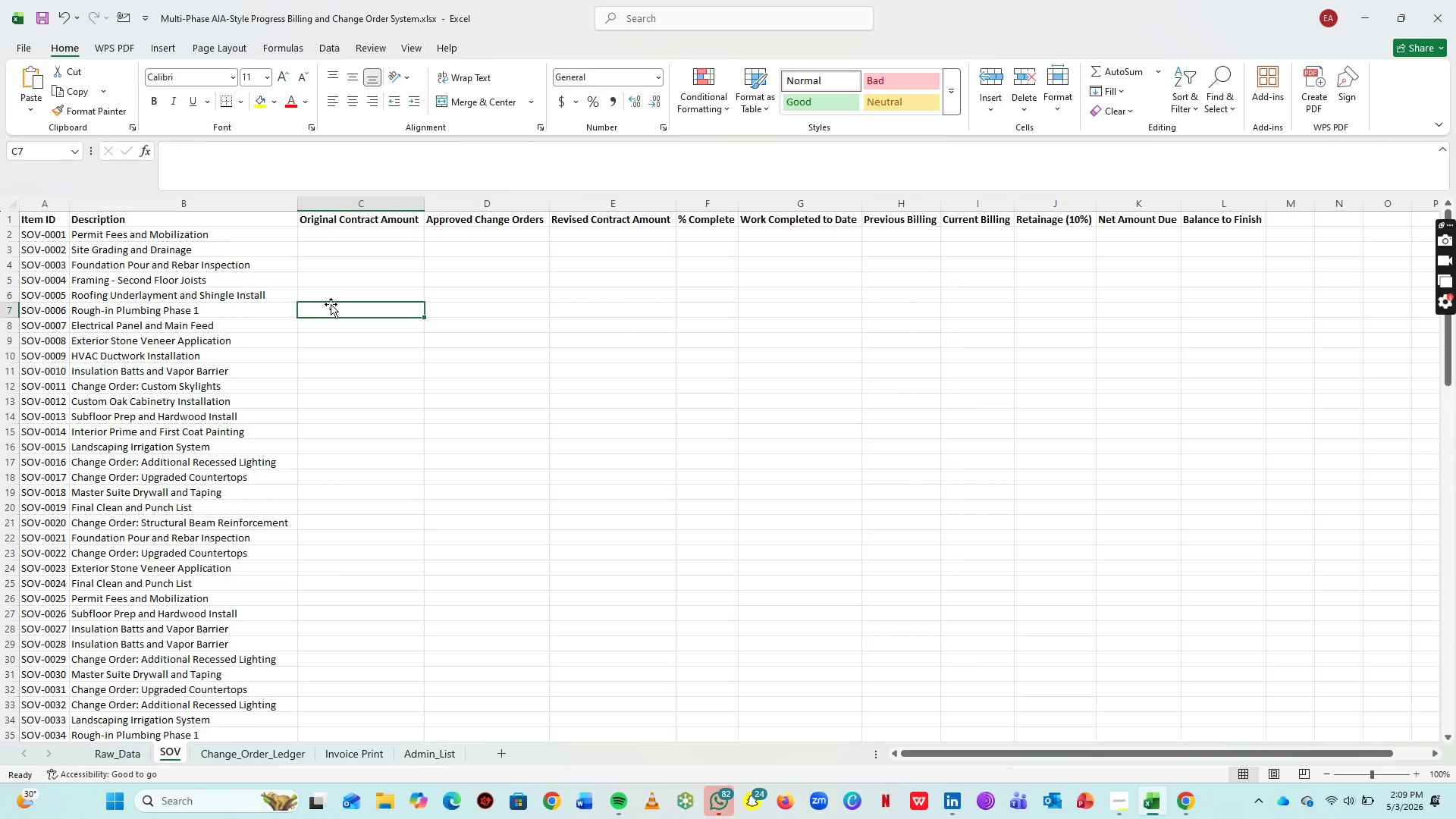 
left_click([359, 240])
 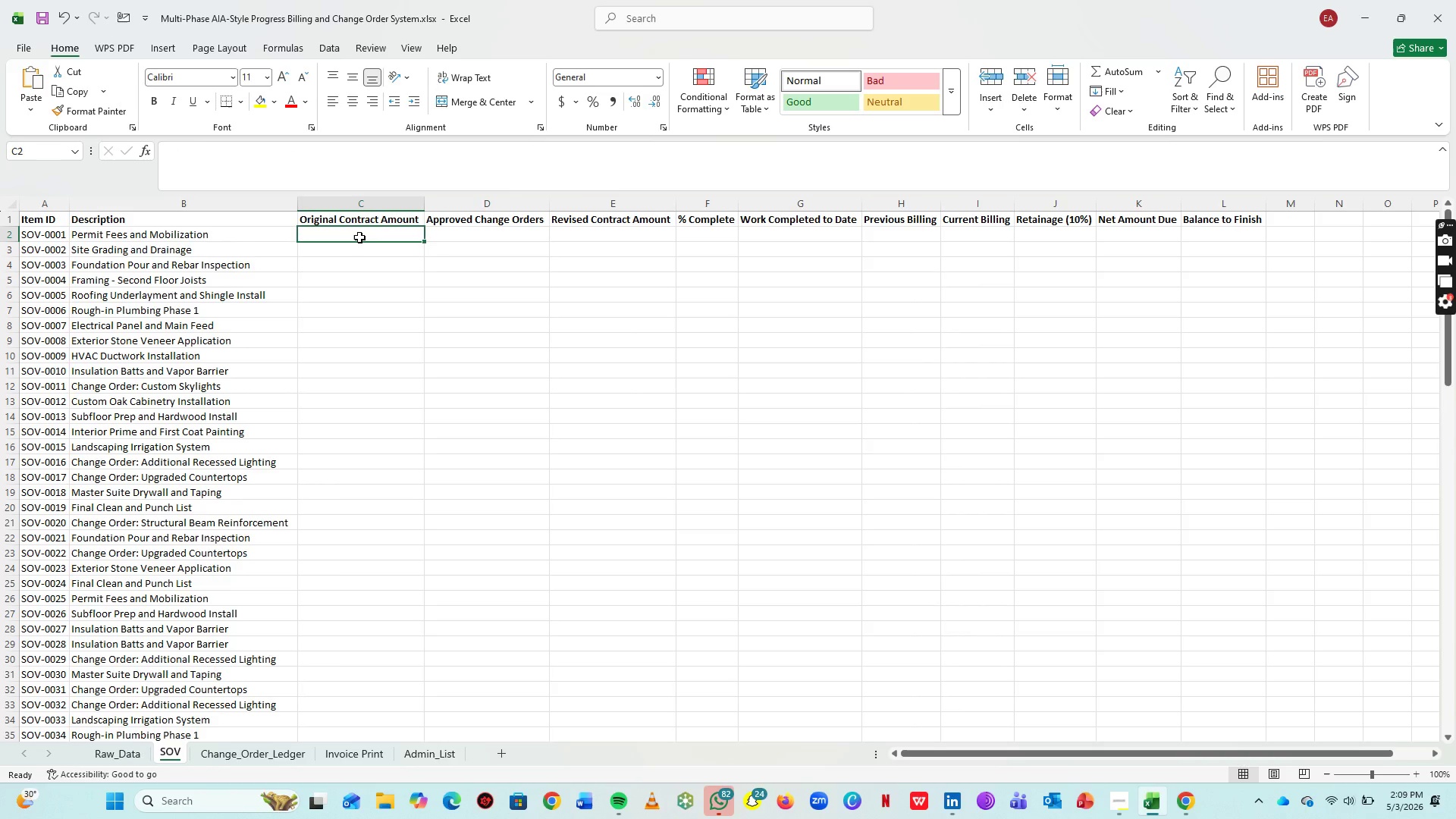 
type(=XLOOKUP)
 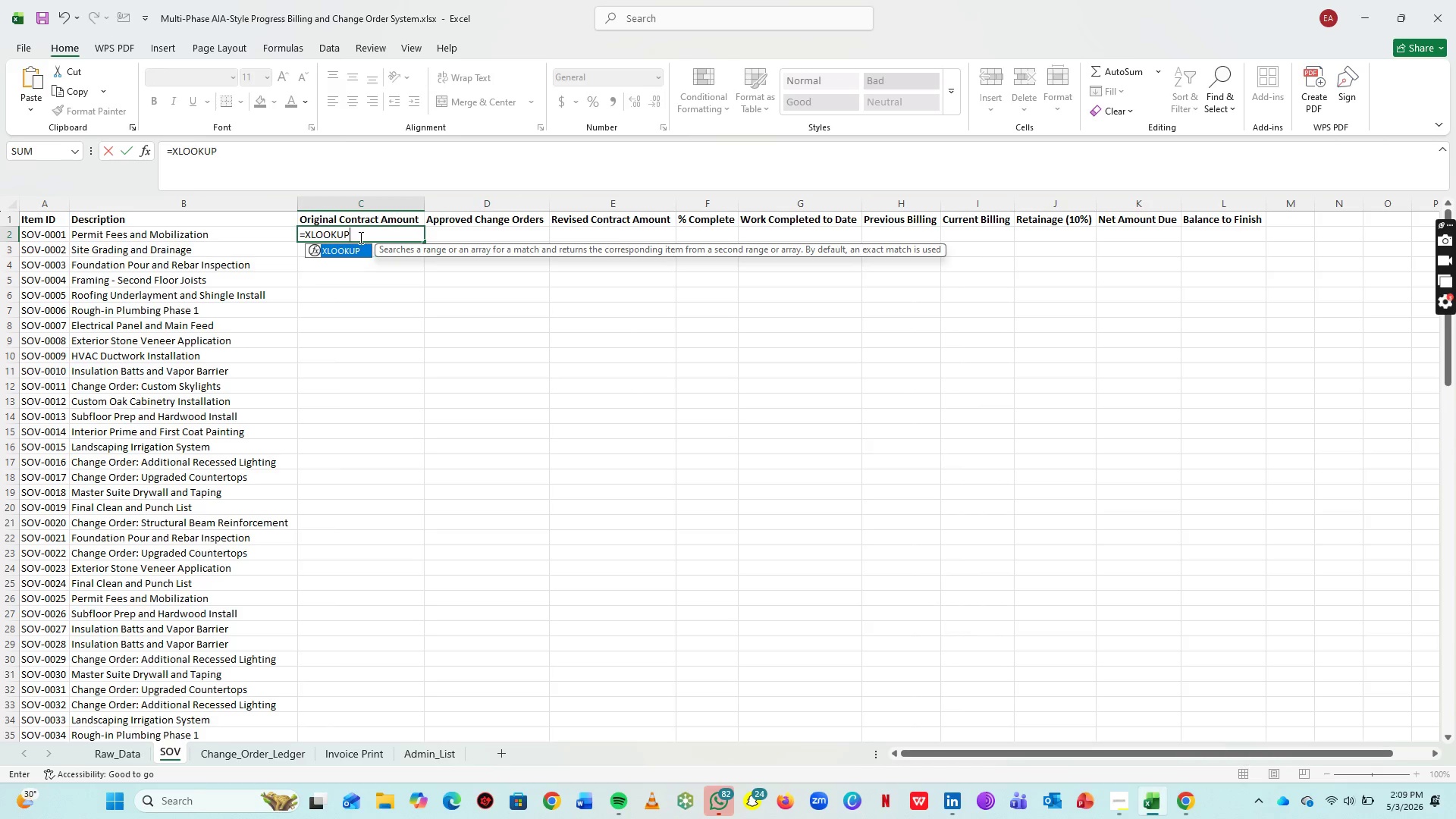 
hold_key(key=ShiftRight, duration=1.5)
 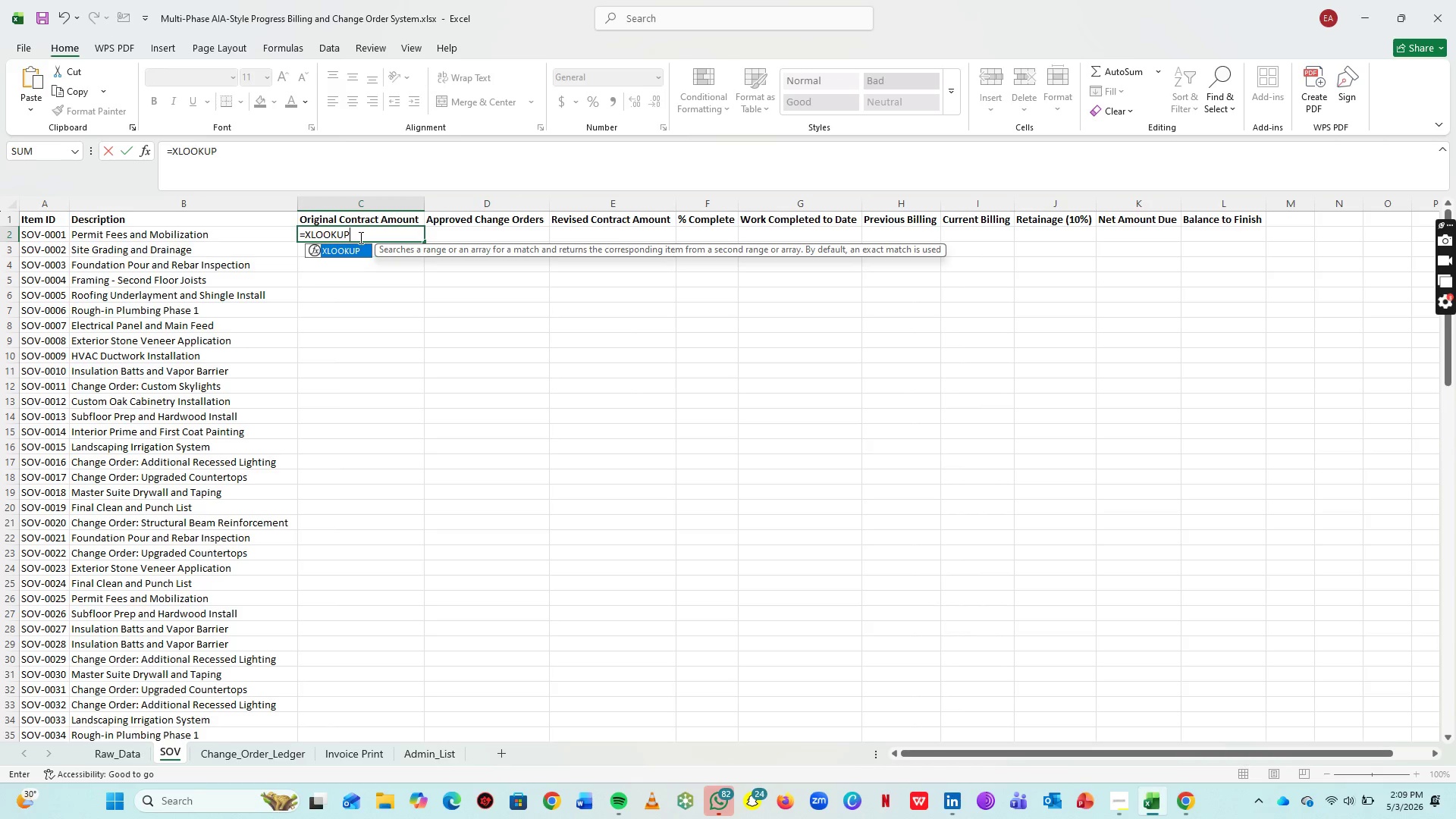 
key(Shift+9)
 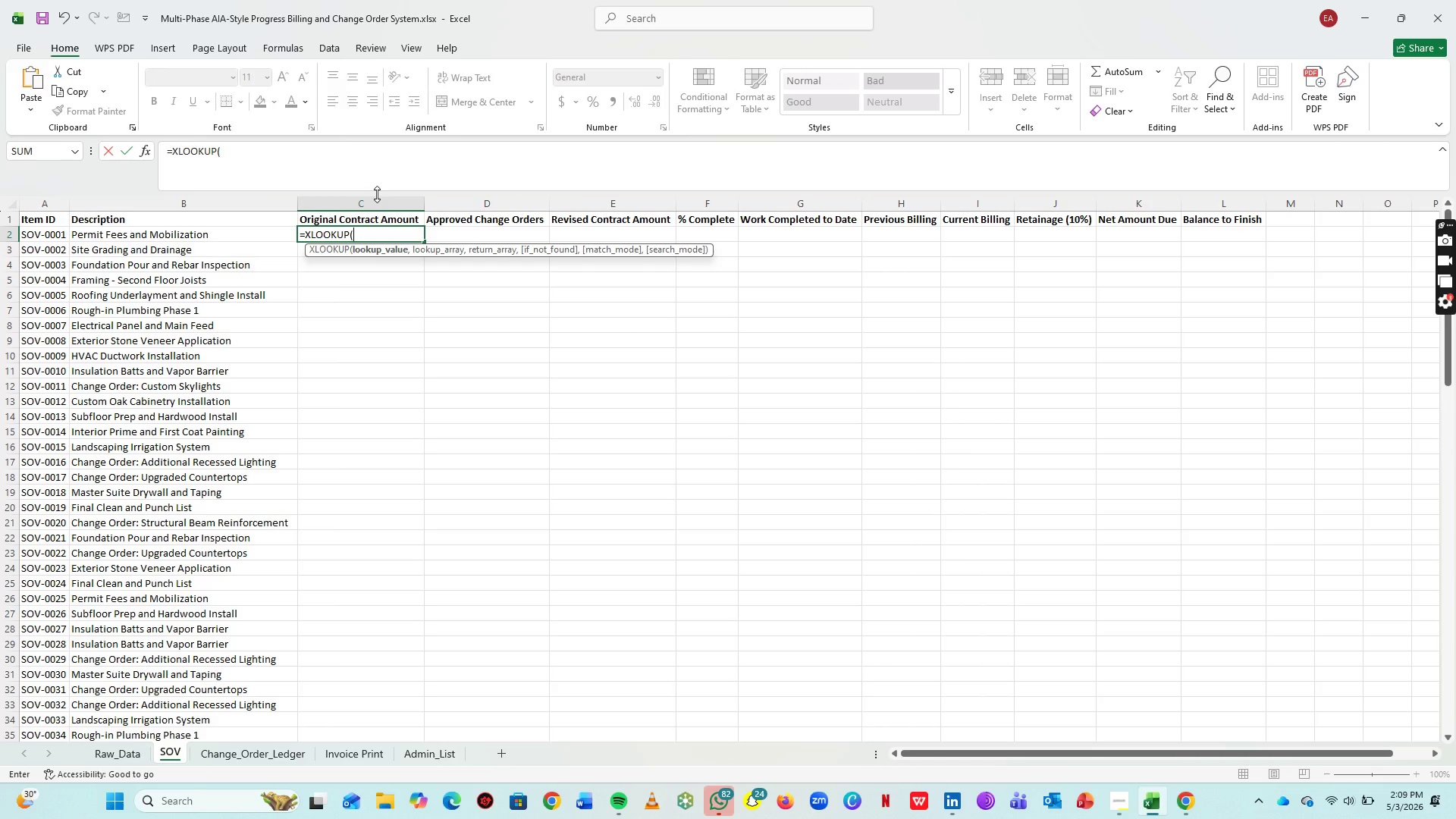 
type(A2, tbl_raw[)
 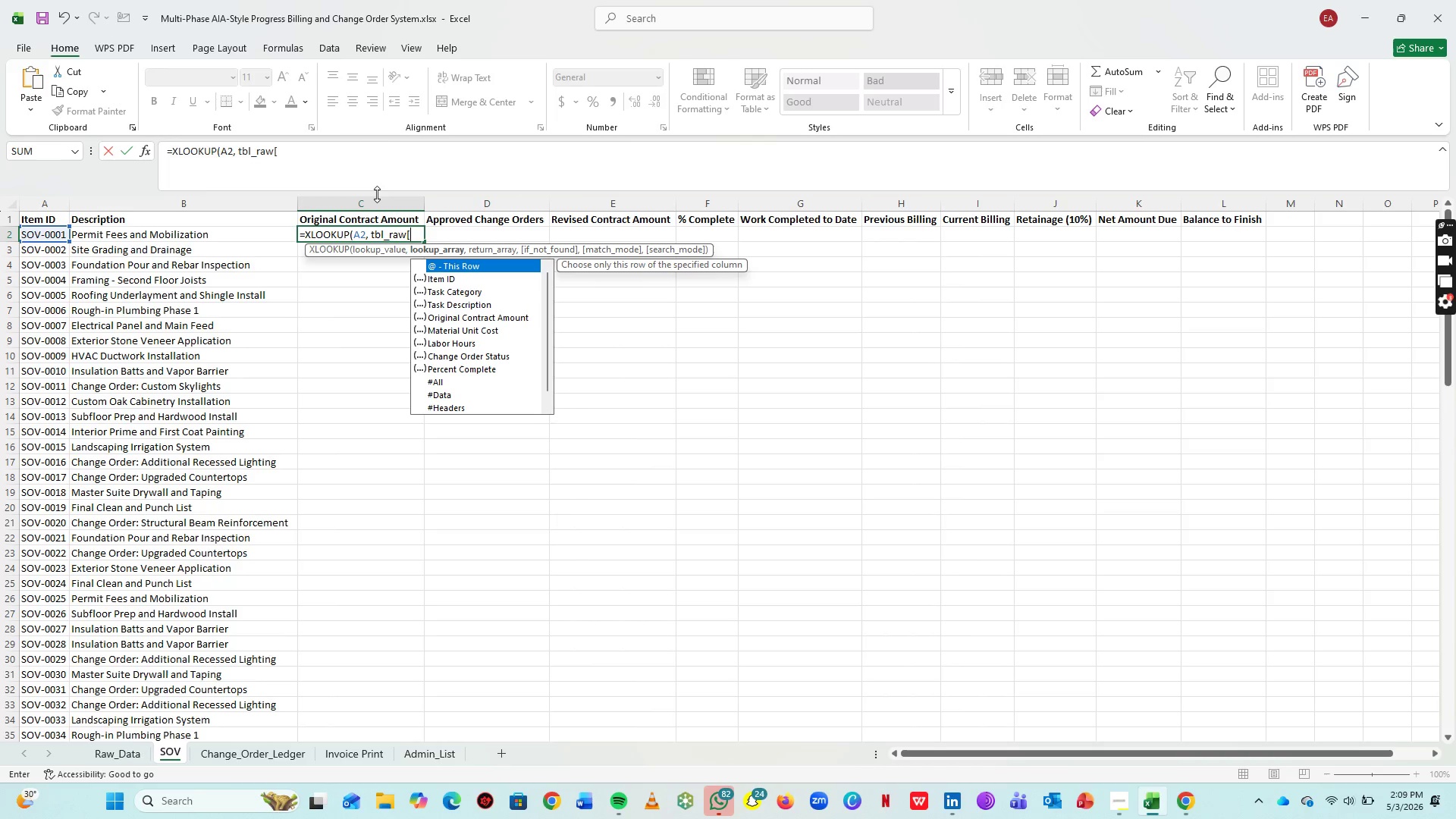 
double_click([451, 283])
 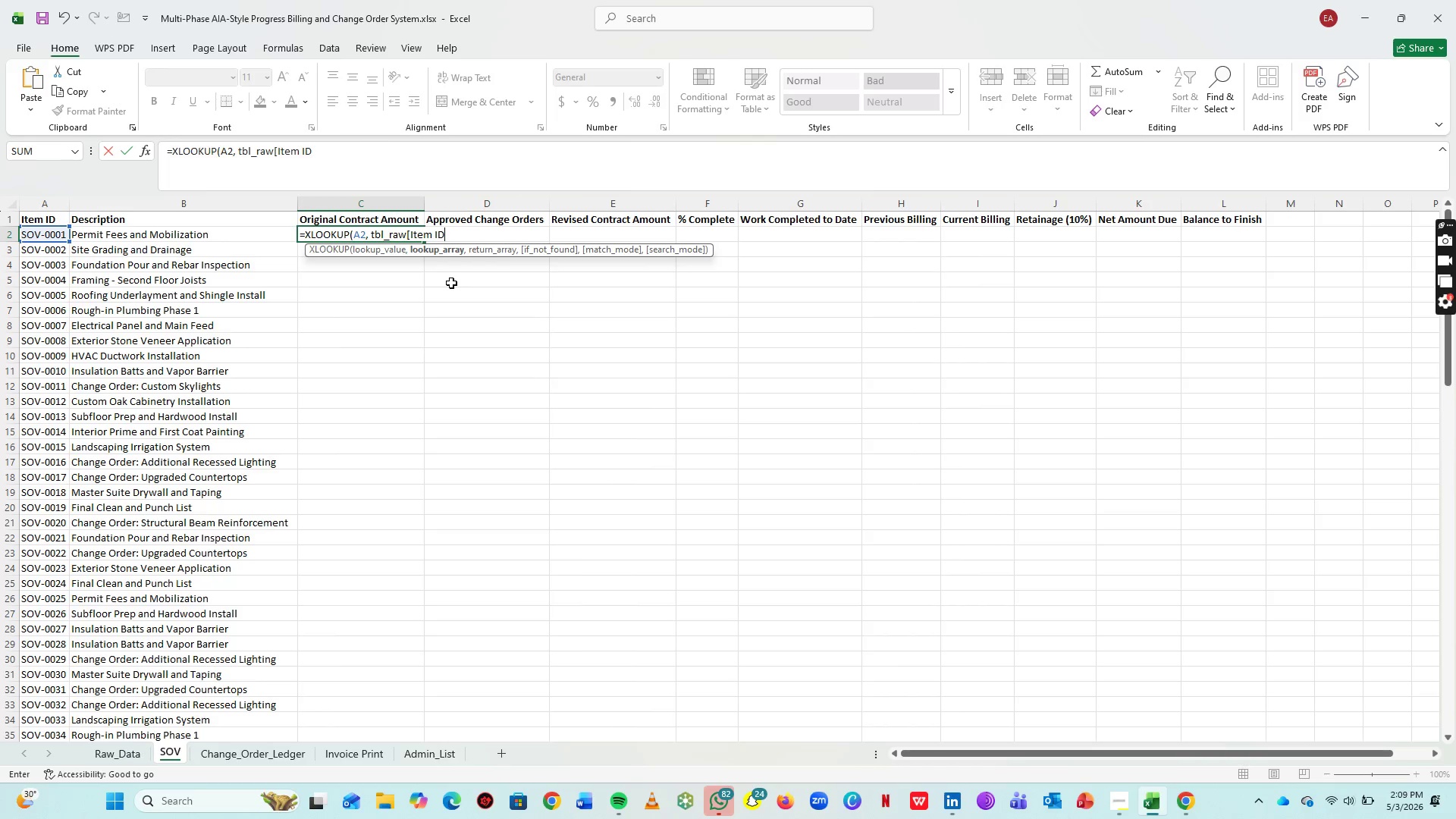 
type(], tbl_raw[)
 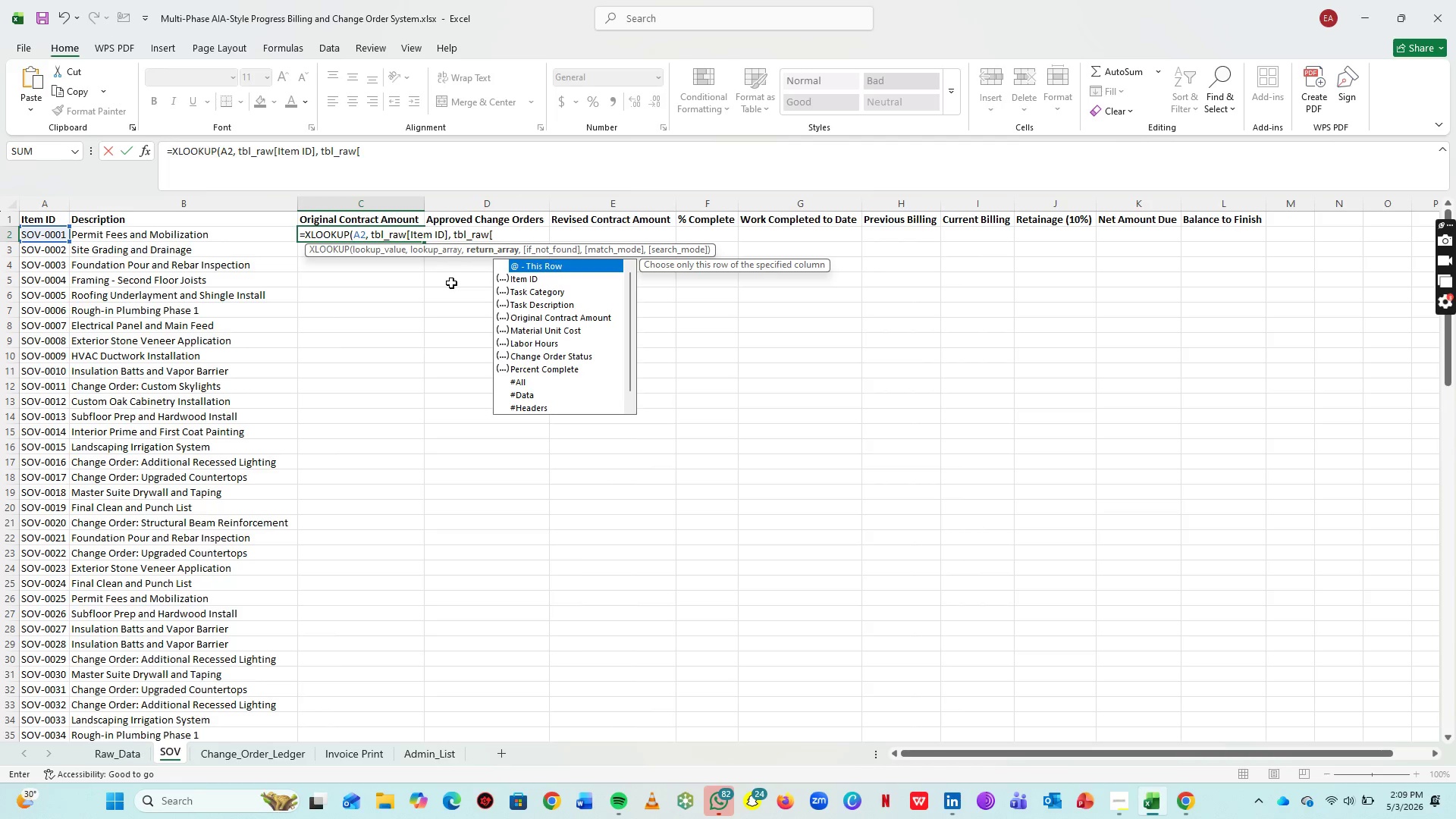 
double_click([552, 320])
 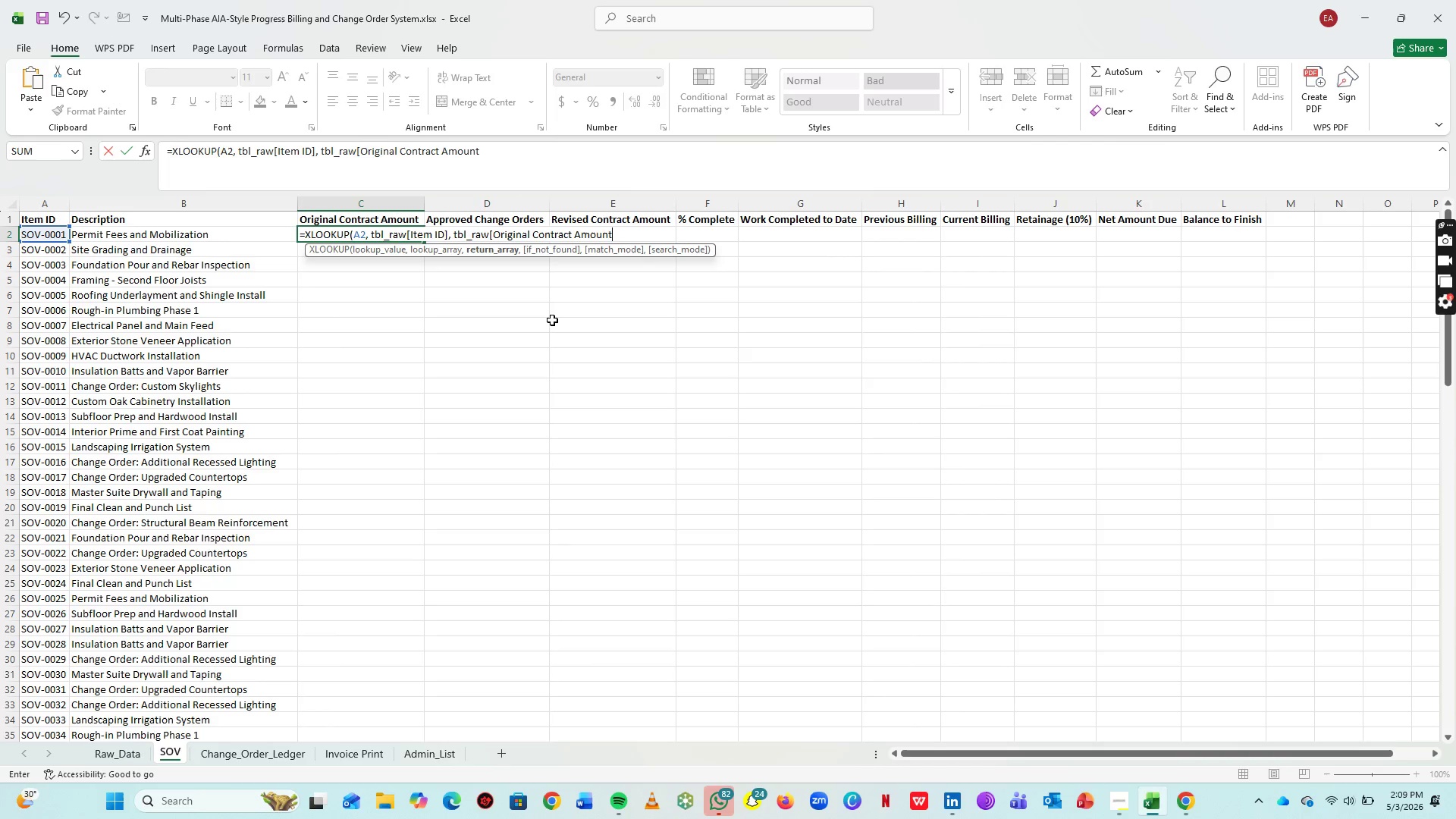 
key(BracketRight)
 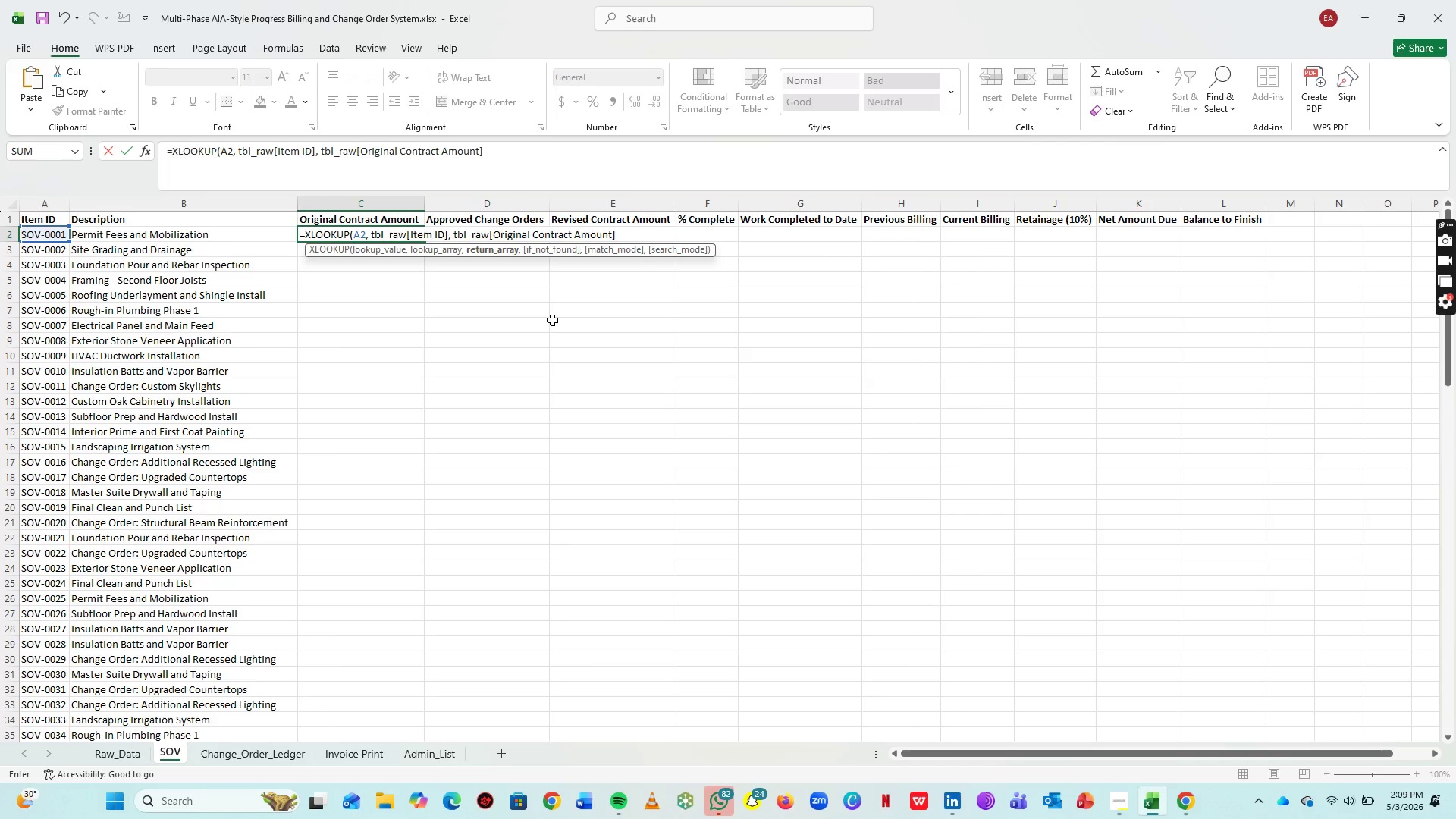 
key(Shift+0)
 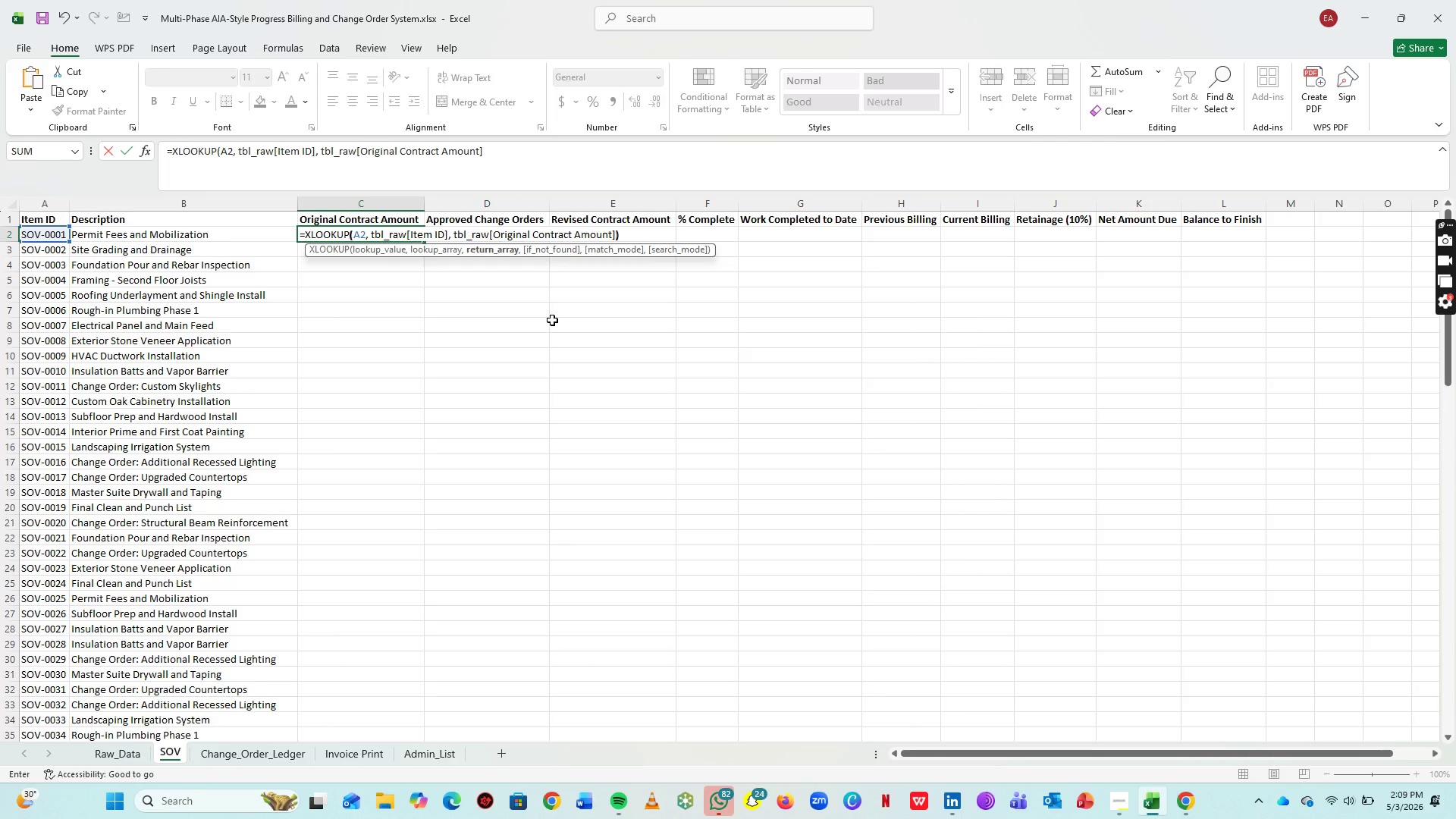 
key(Enter)
 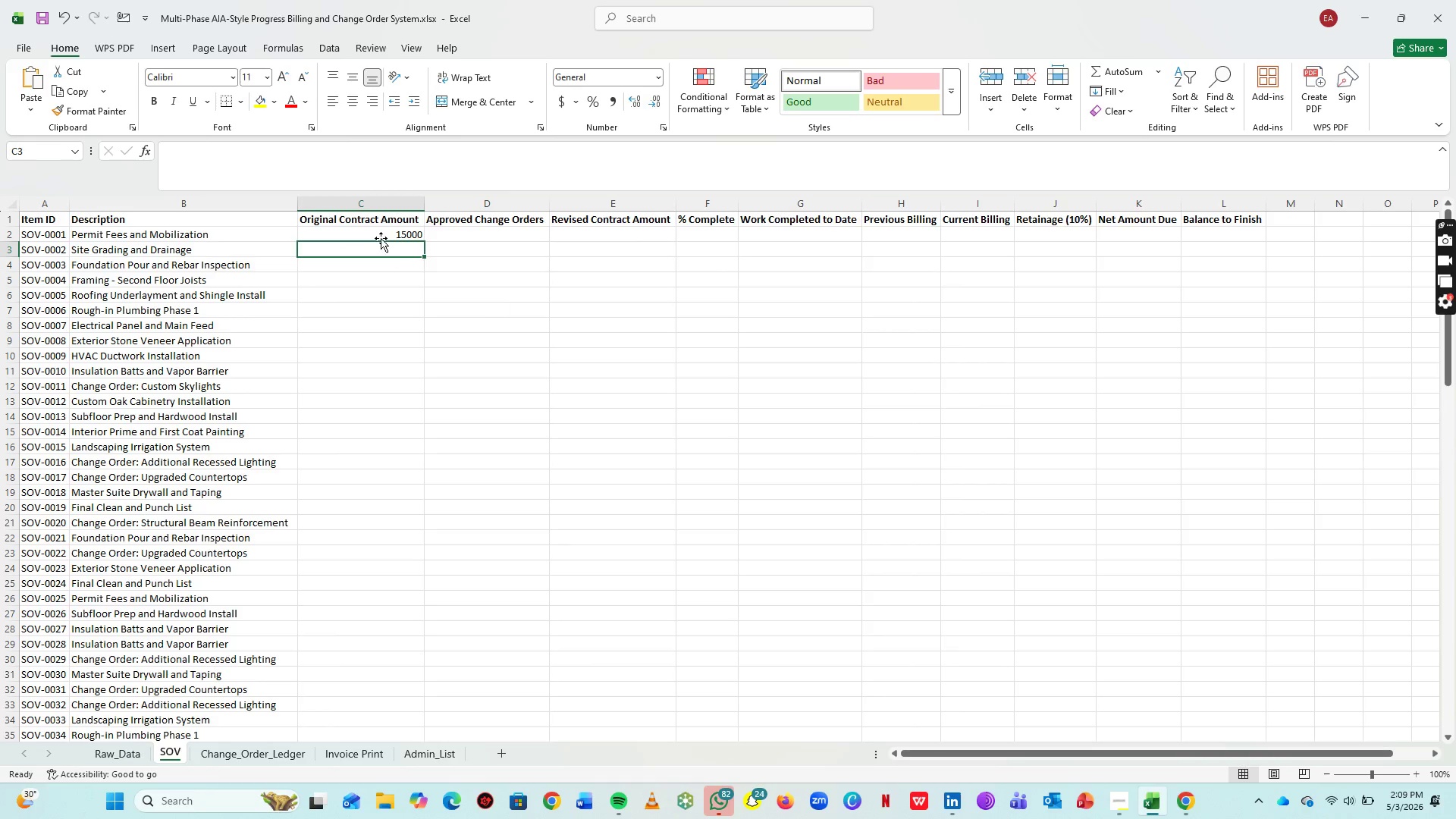 
left_click([383, 233])
 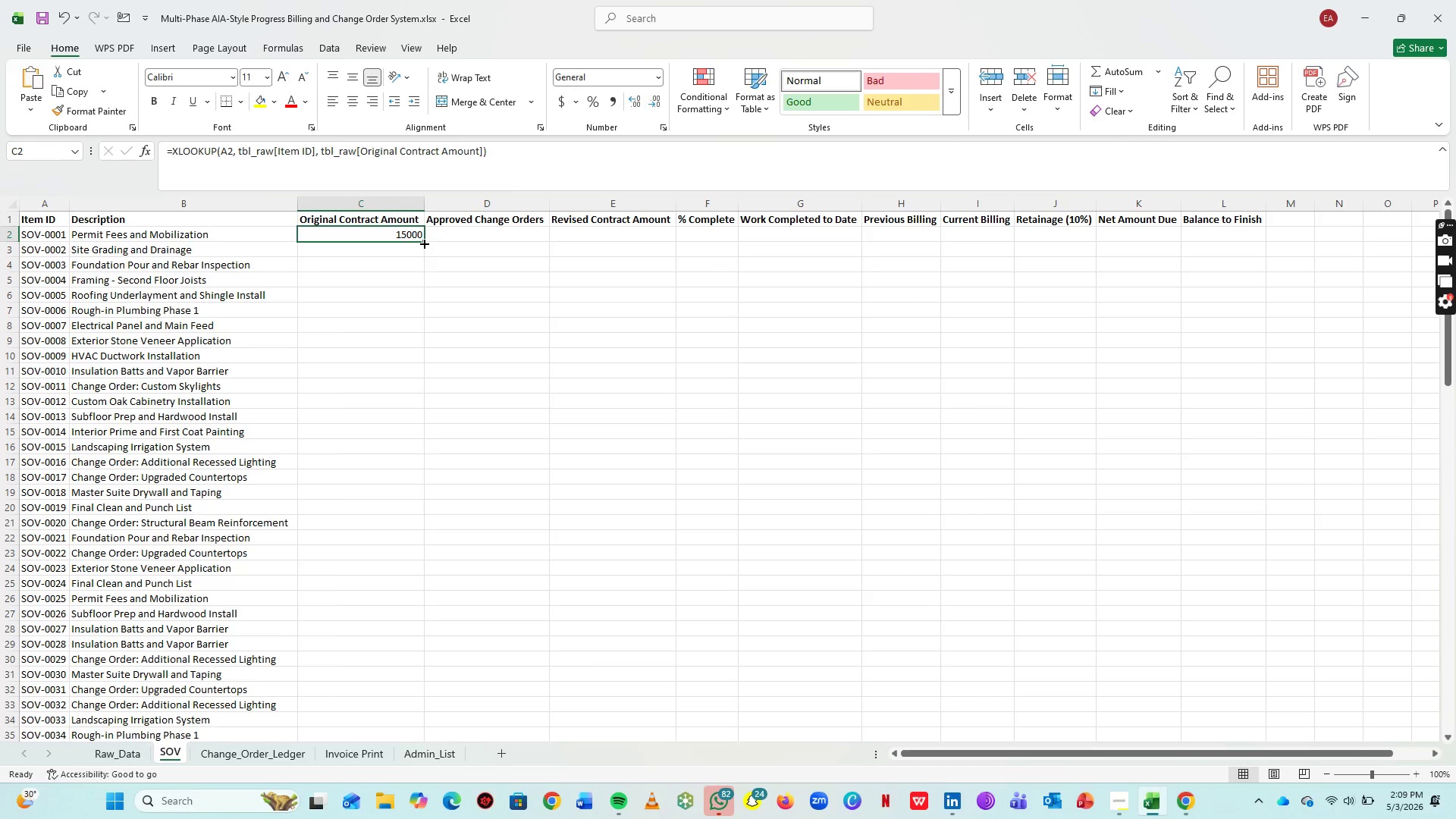 
double_click([423, 243])
 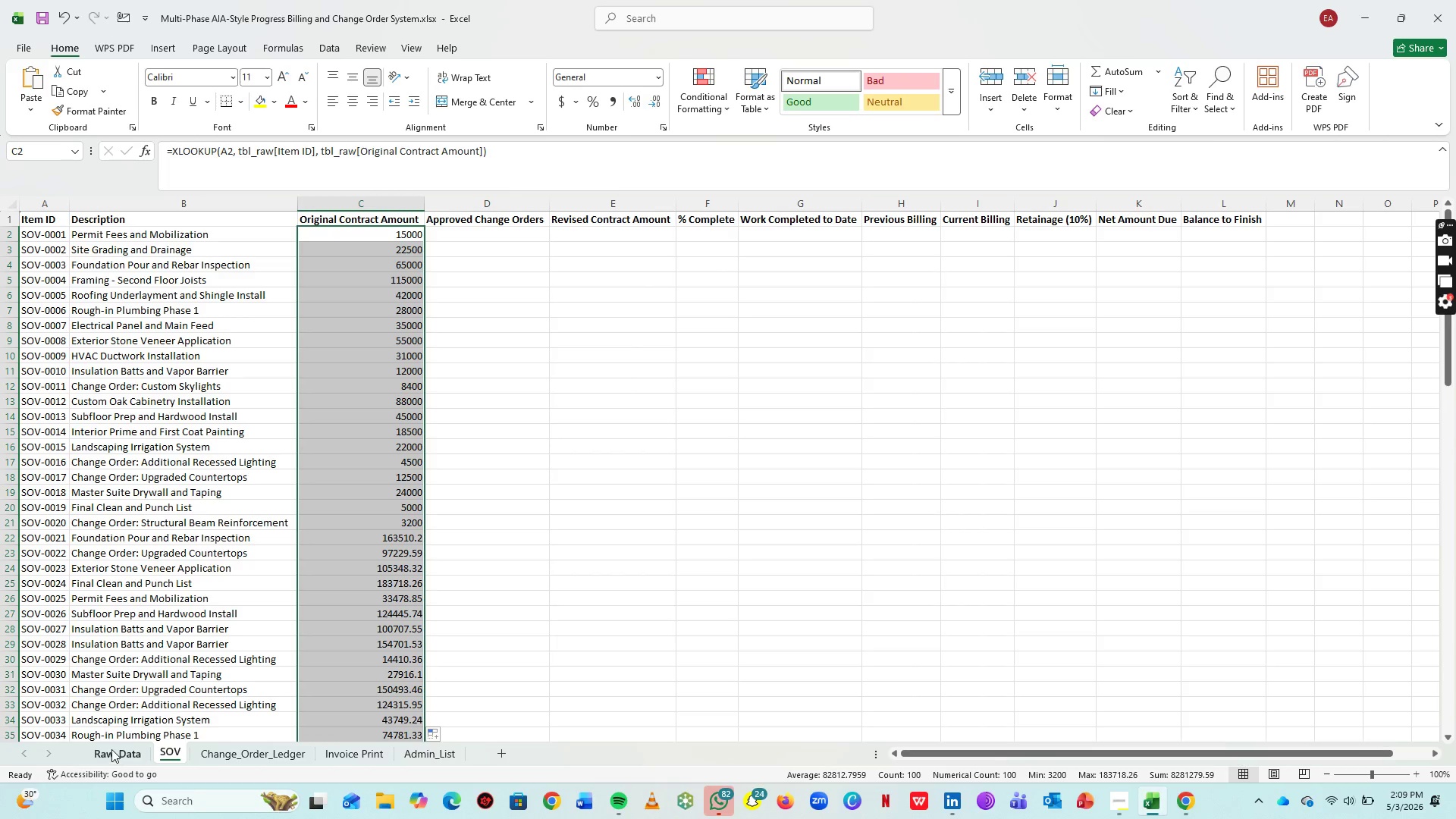 
left_click([119, 748])
 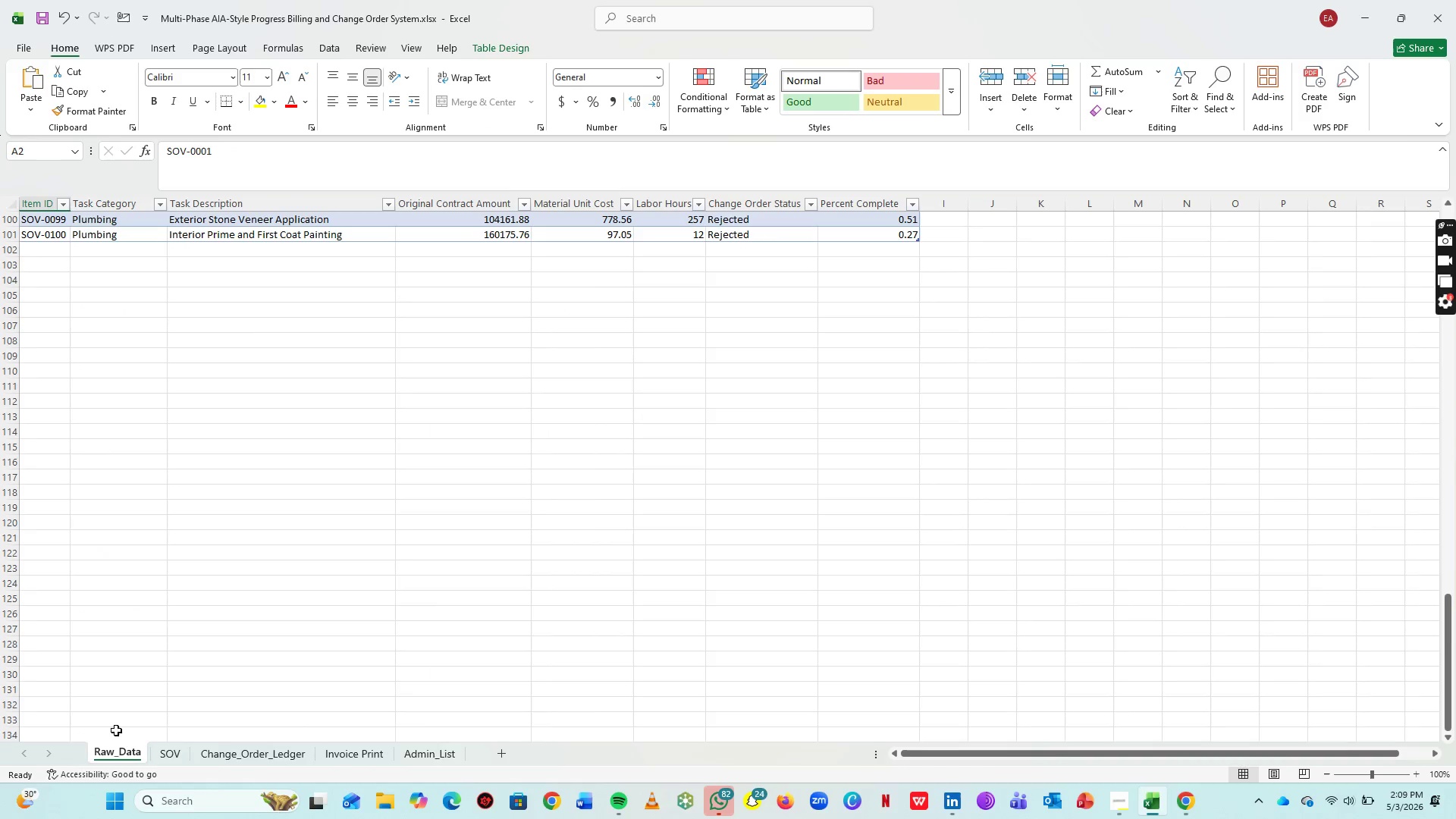 
scroll: coordinate [337, 419], scroll_direction: up, amount: 39.0
 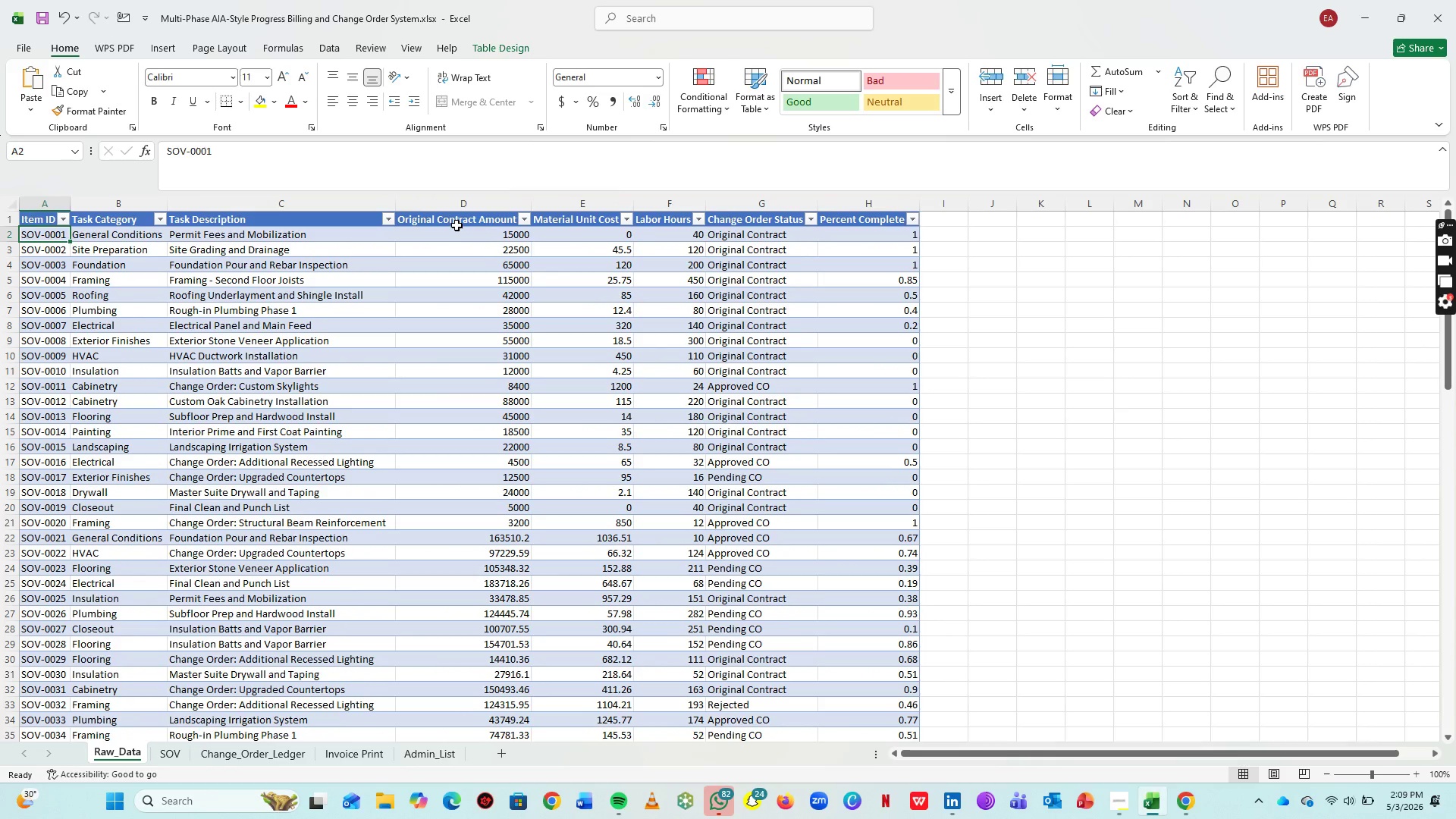 
left_click([457, 225])
 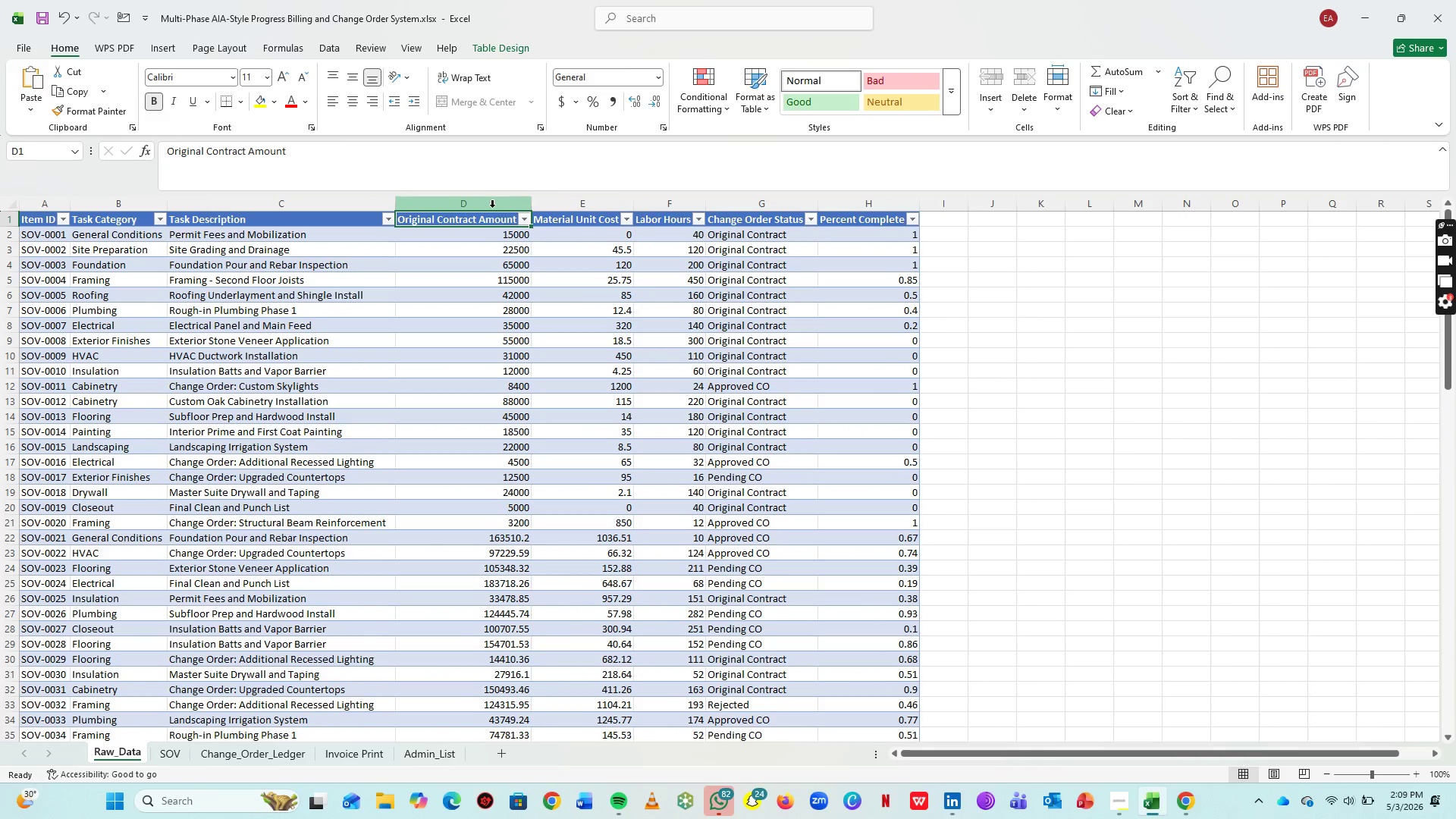 
left_click([486, 199])
 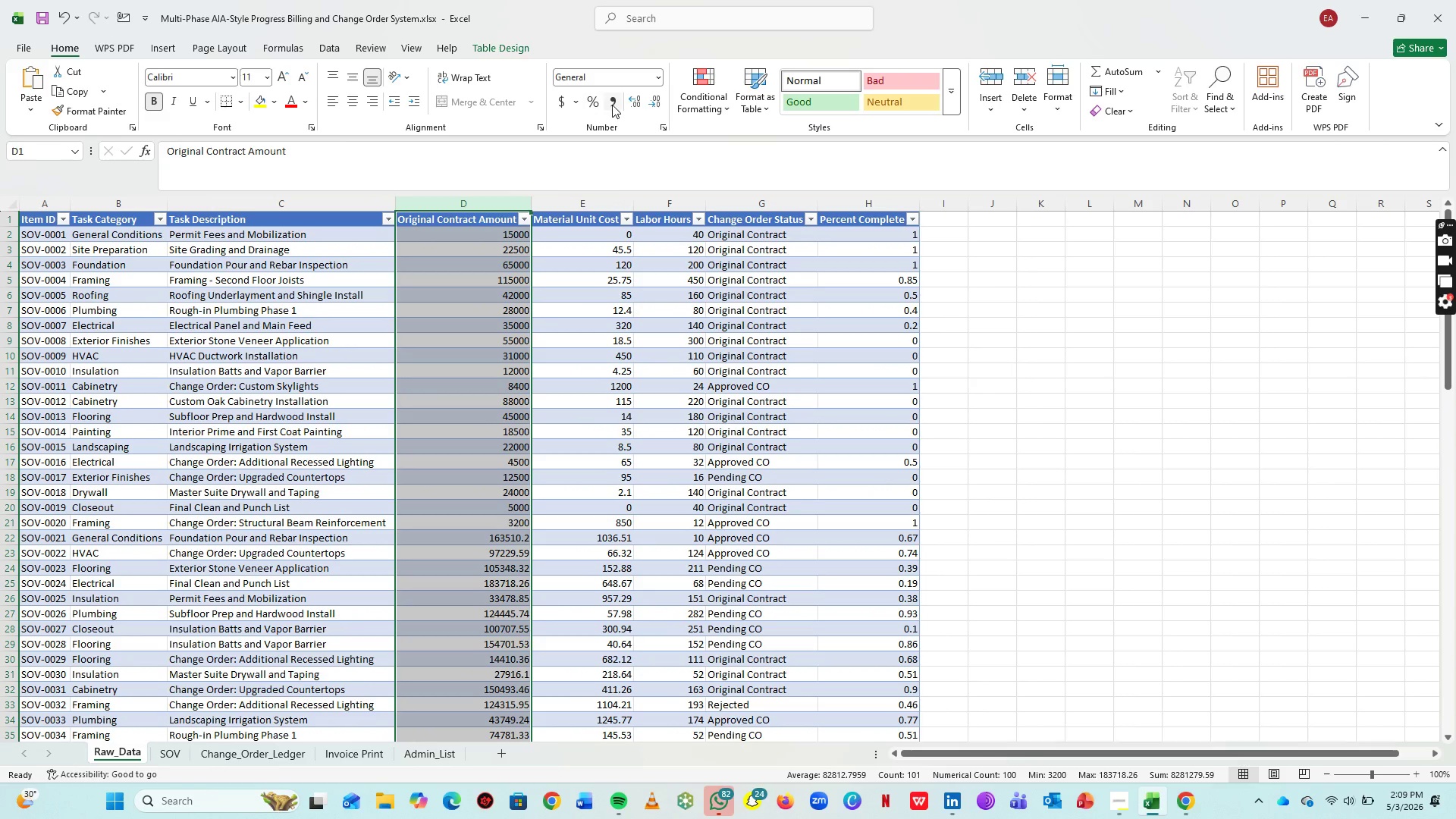 
left_click([612, 105])
 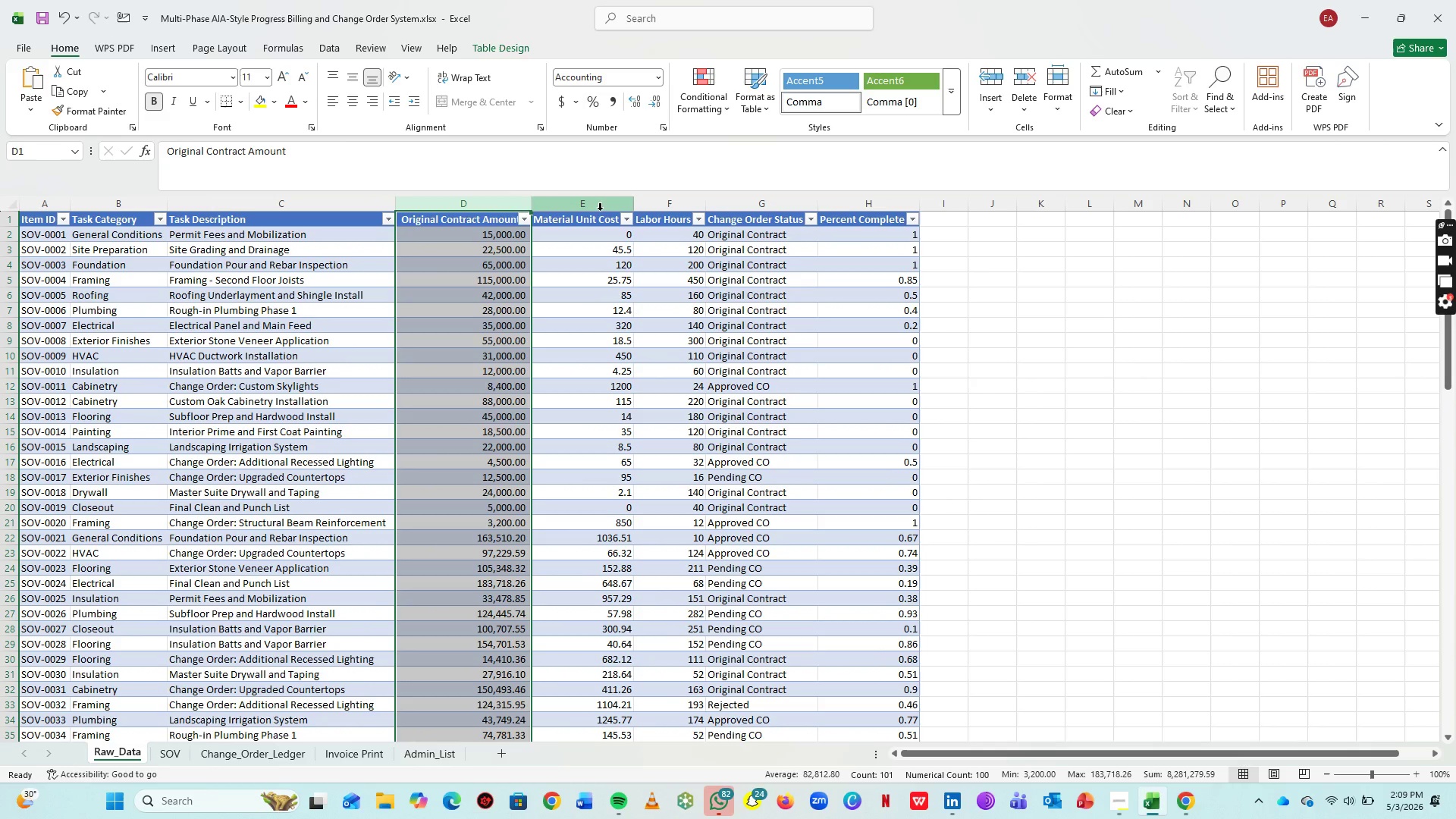 
left_click([599, 206])
 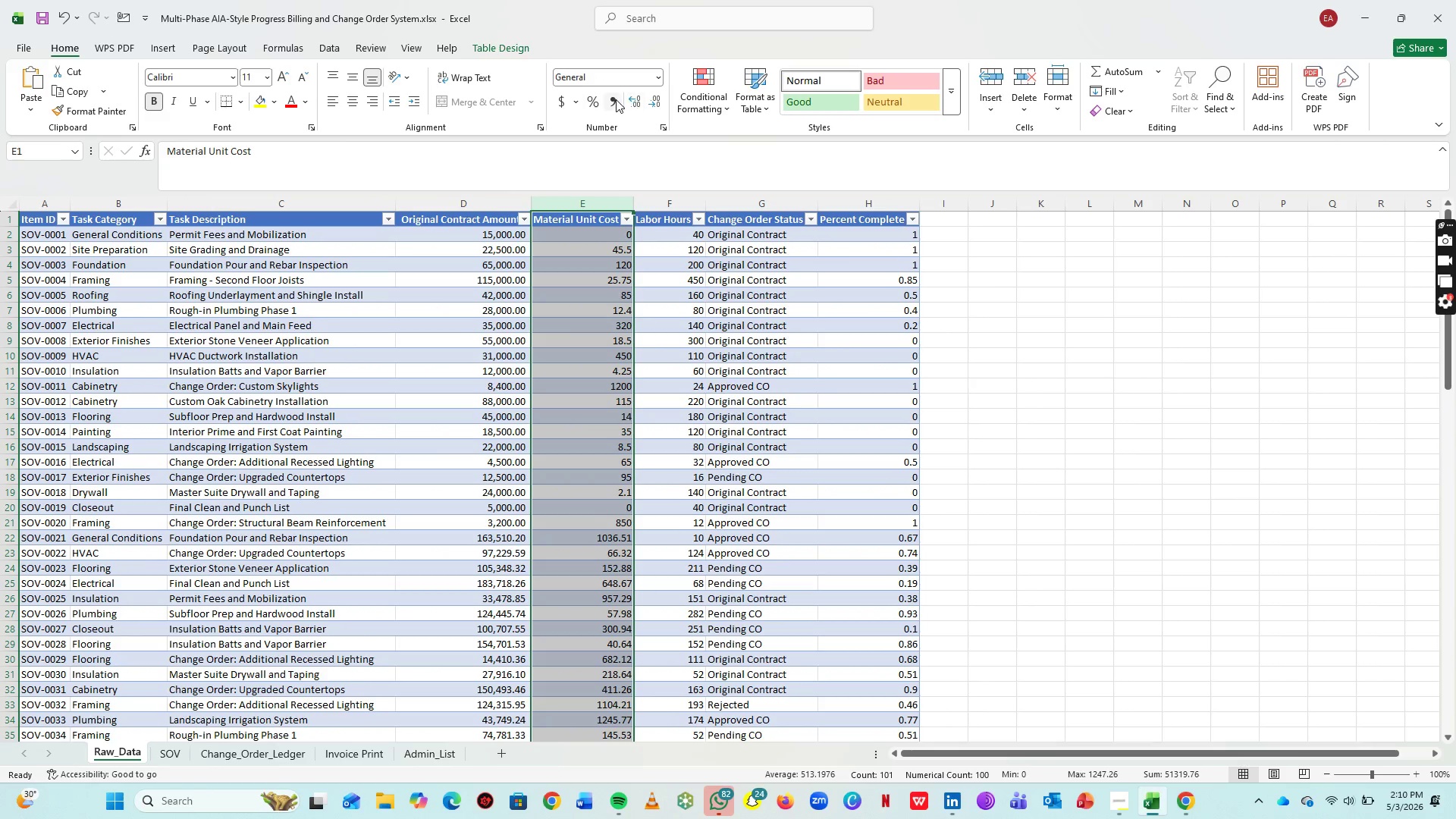 
left_click([616, 99])
 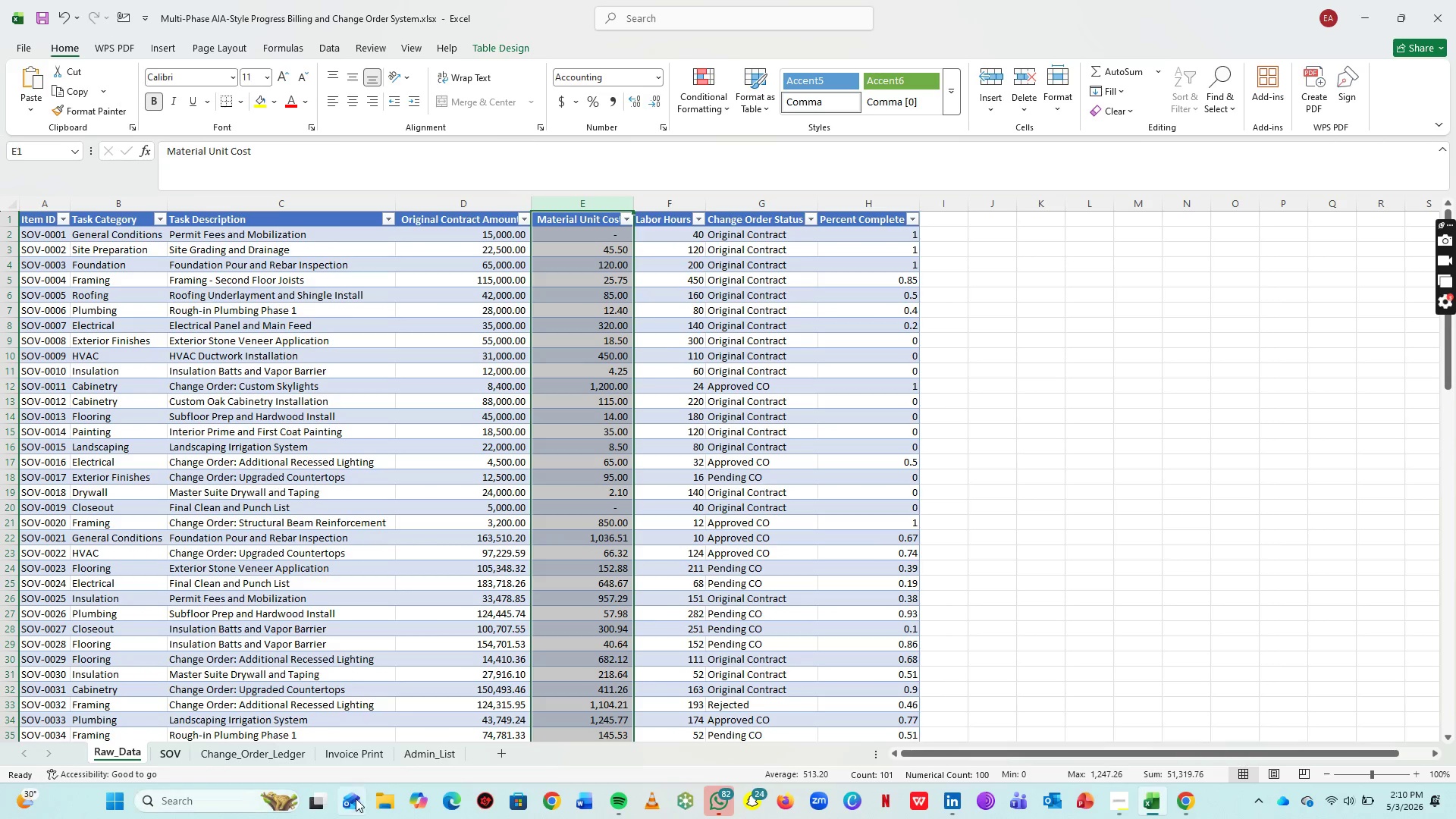 
wait(5.31)
 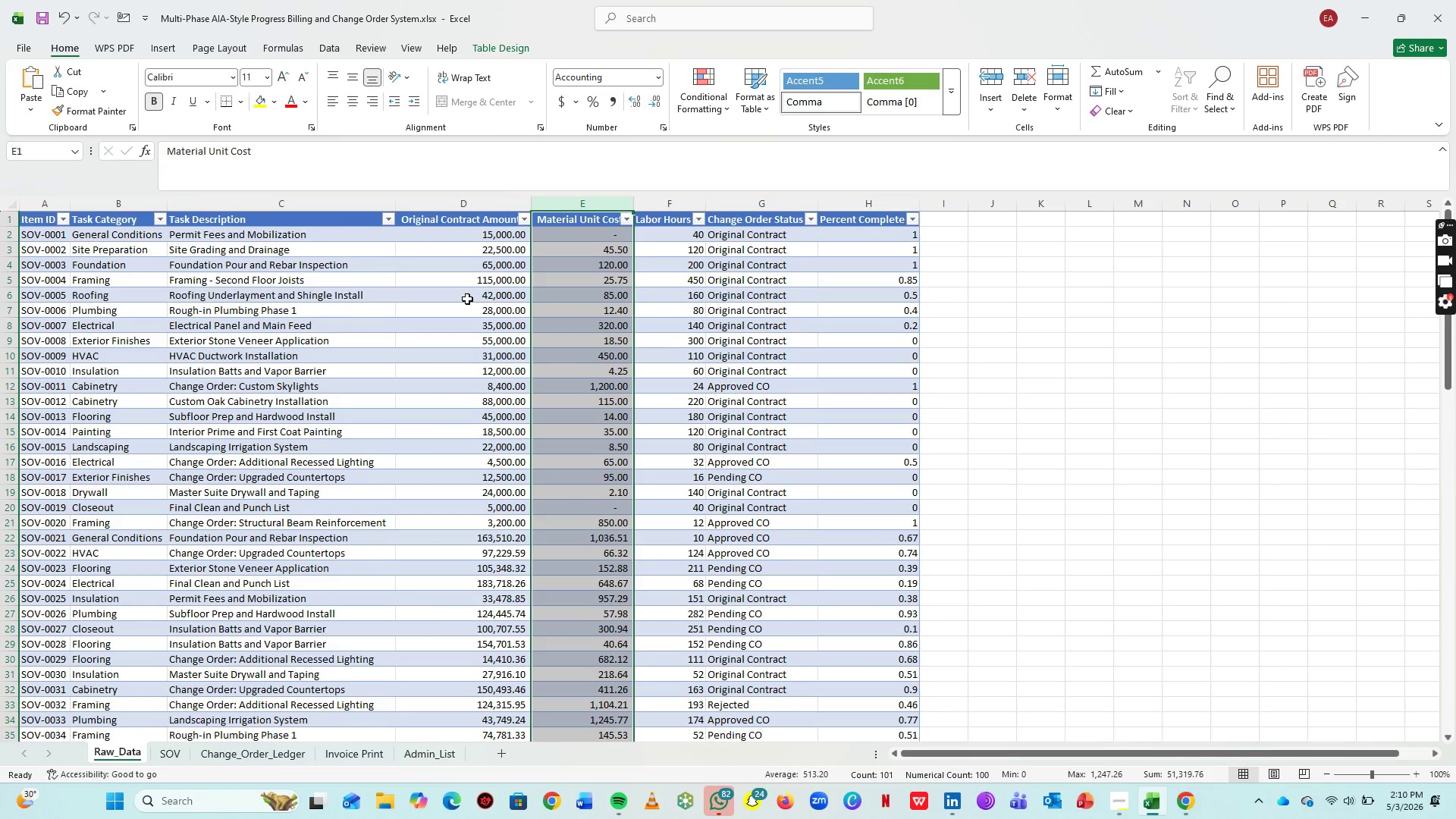 
left_click([174, 757])
 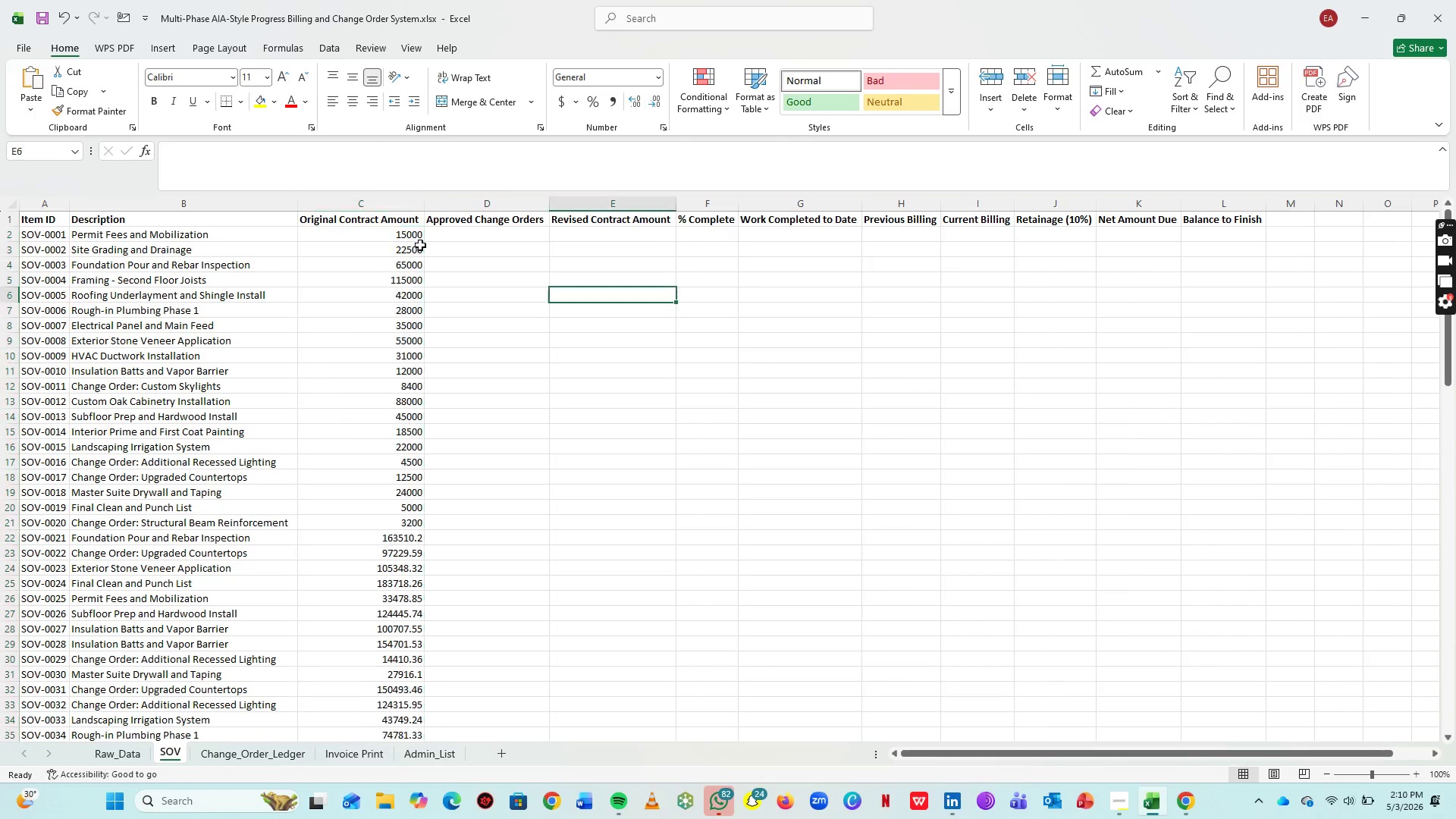 
left_click([409, 234])
 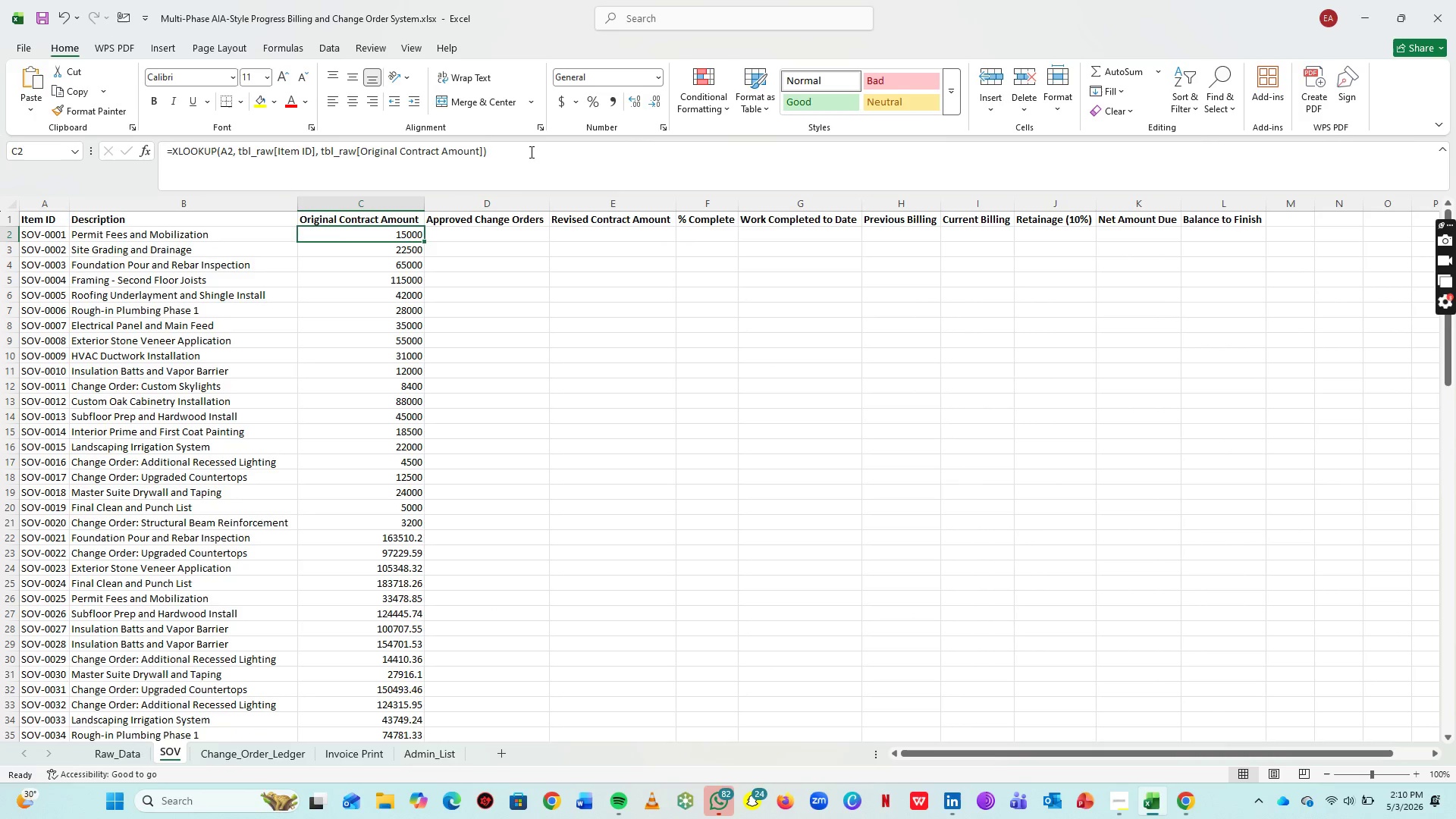 
left_click([531, 151])
 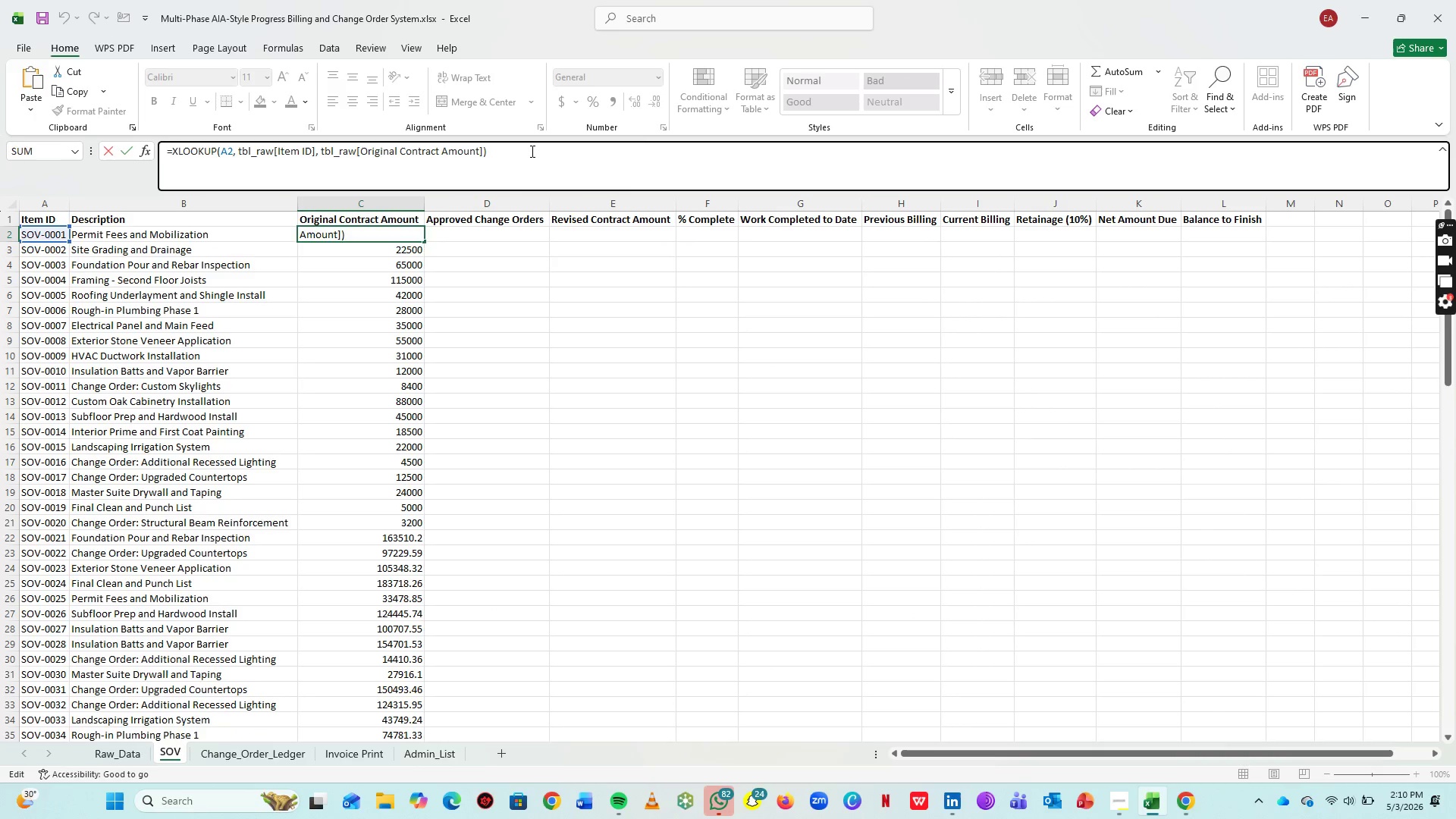 
key(Enter)
 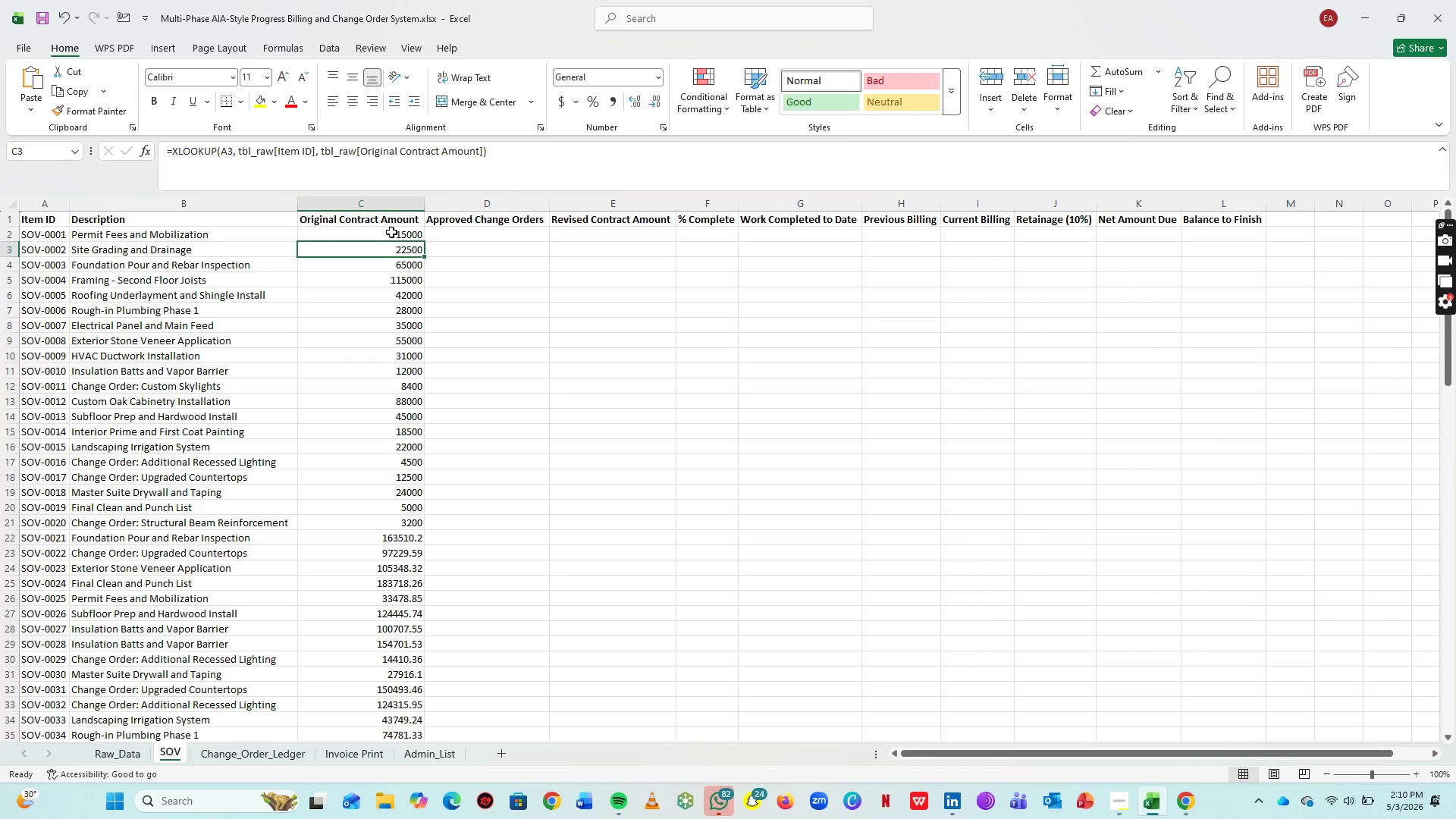 
left_click([391, 233])
 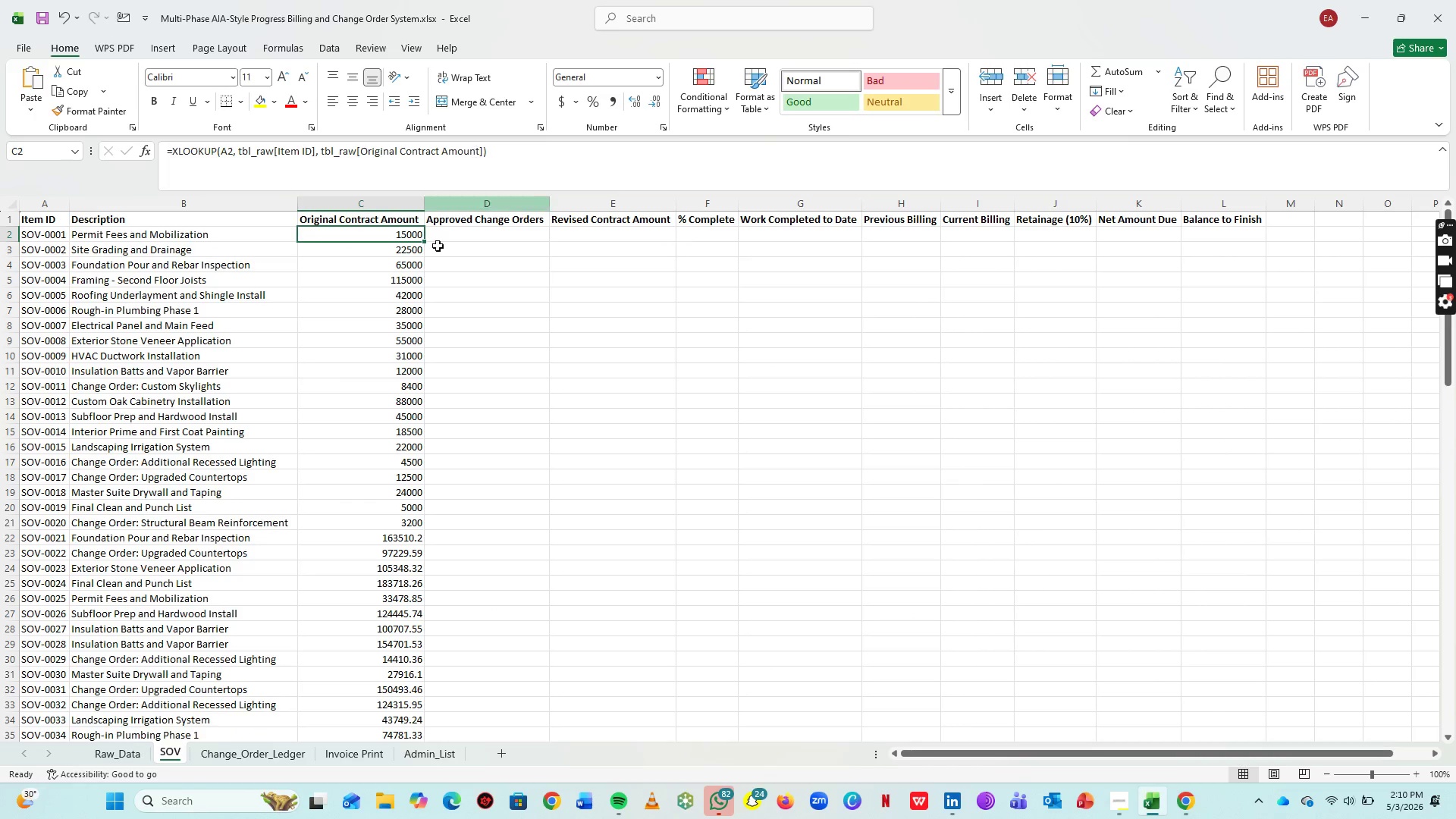 
left_click([563, 307])
 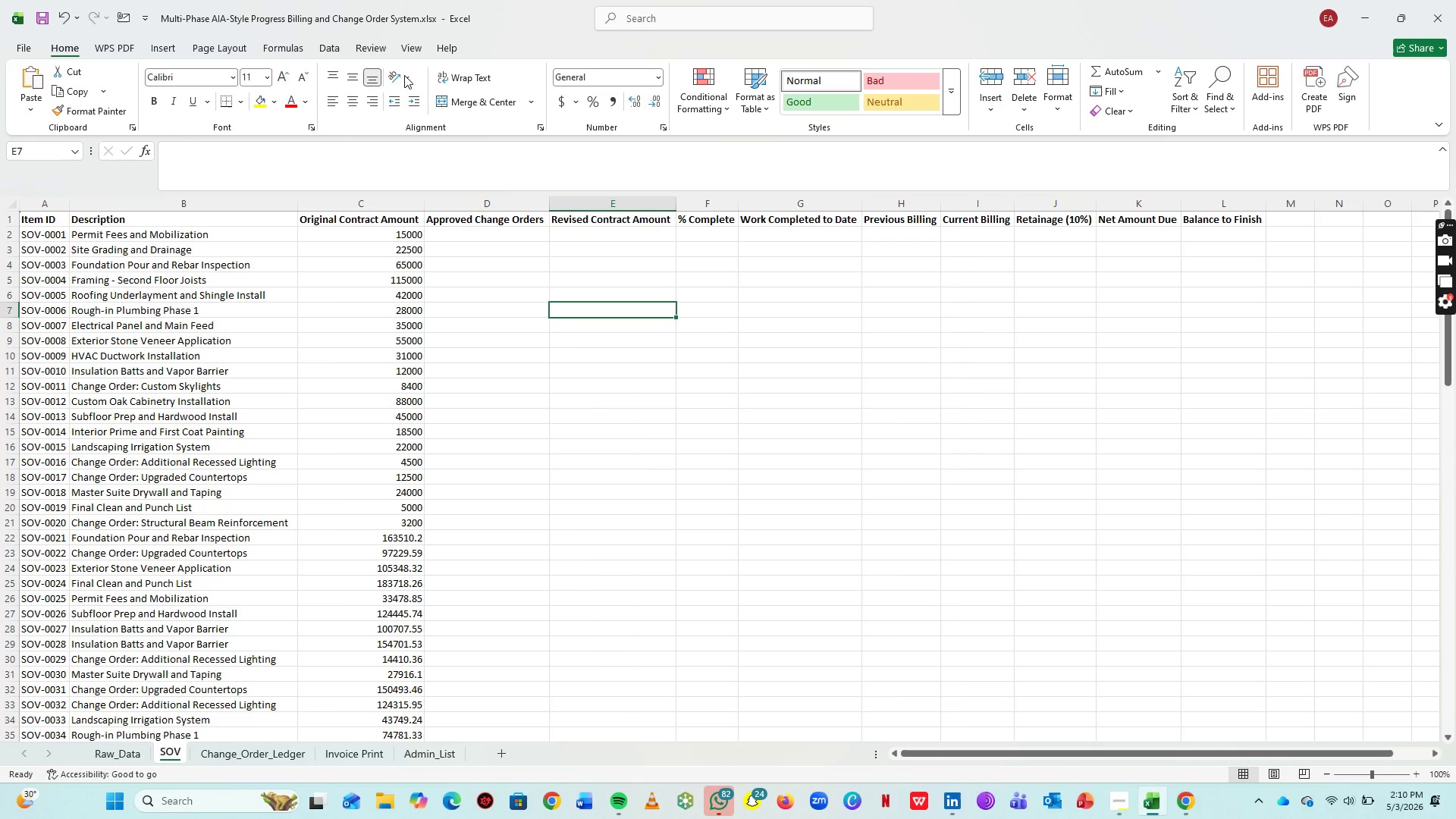 
left_click([383, 199])
 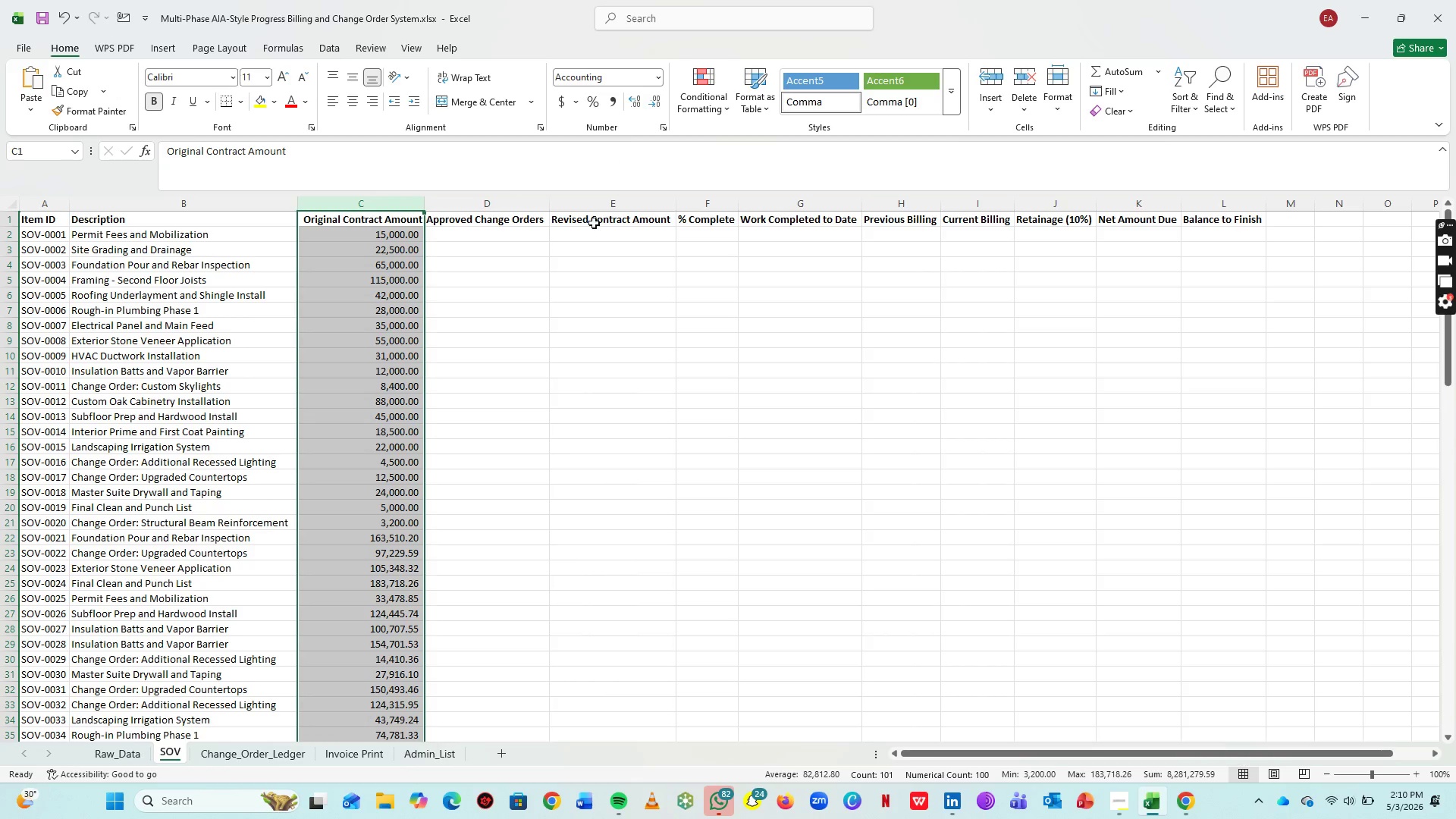 
left_click([536, 300])
 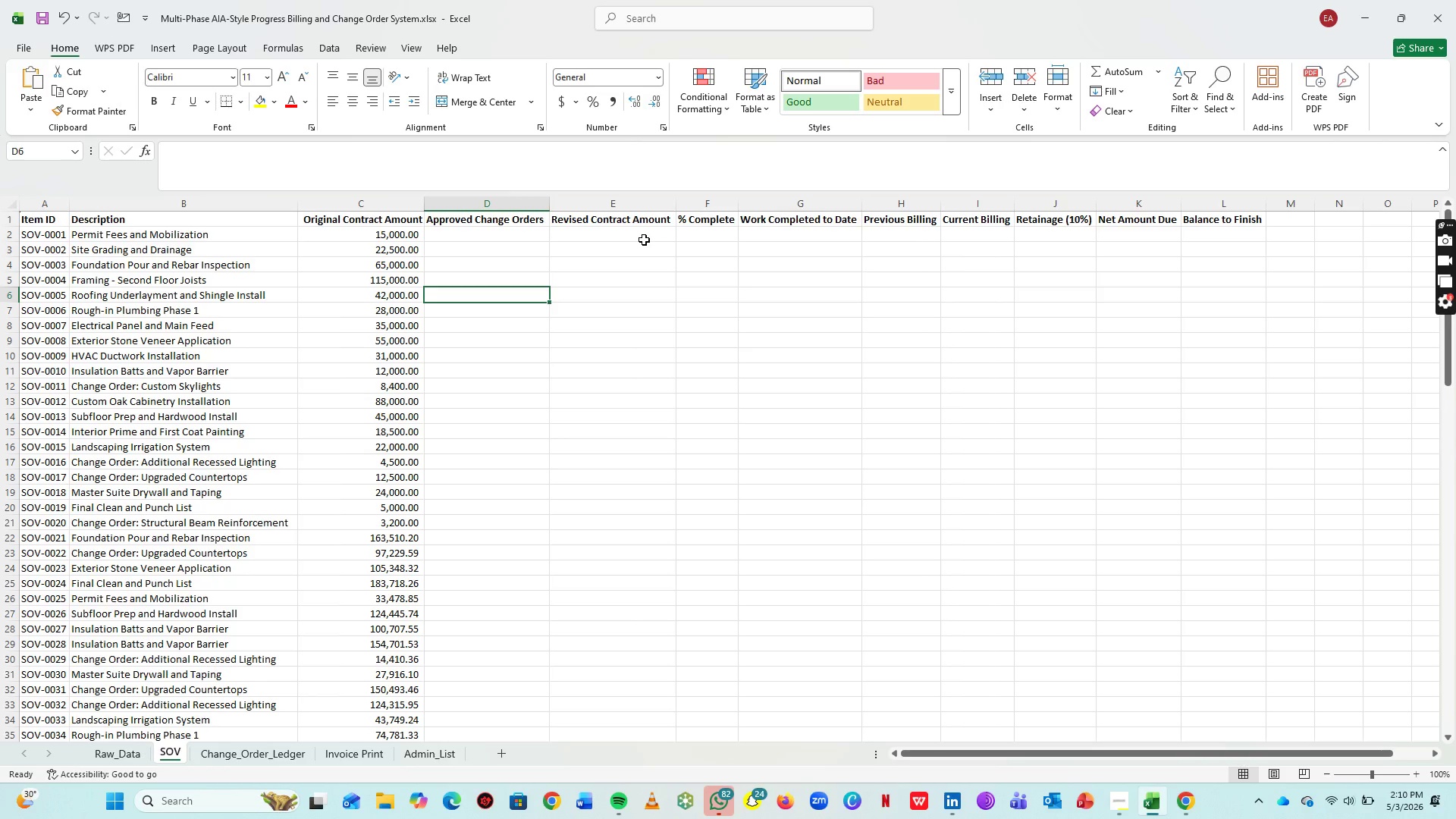 
wait(34.78)
 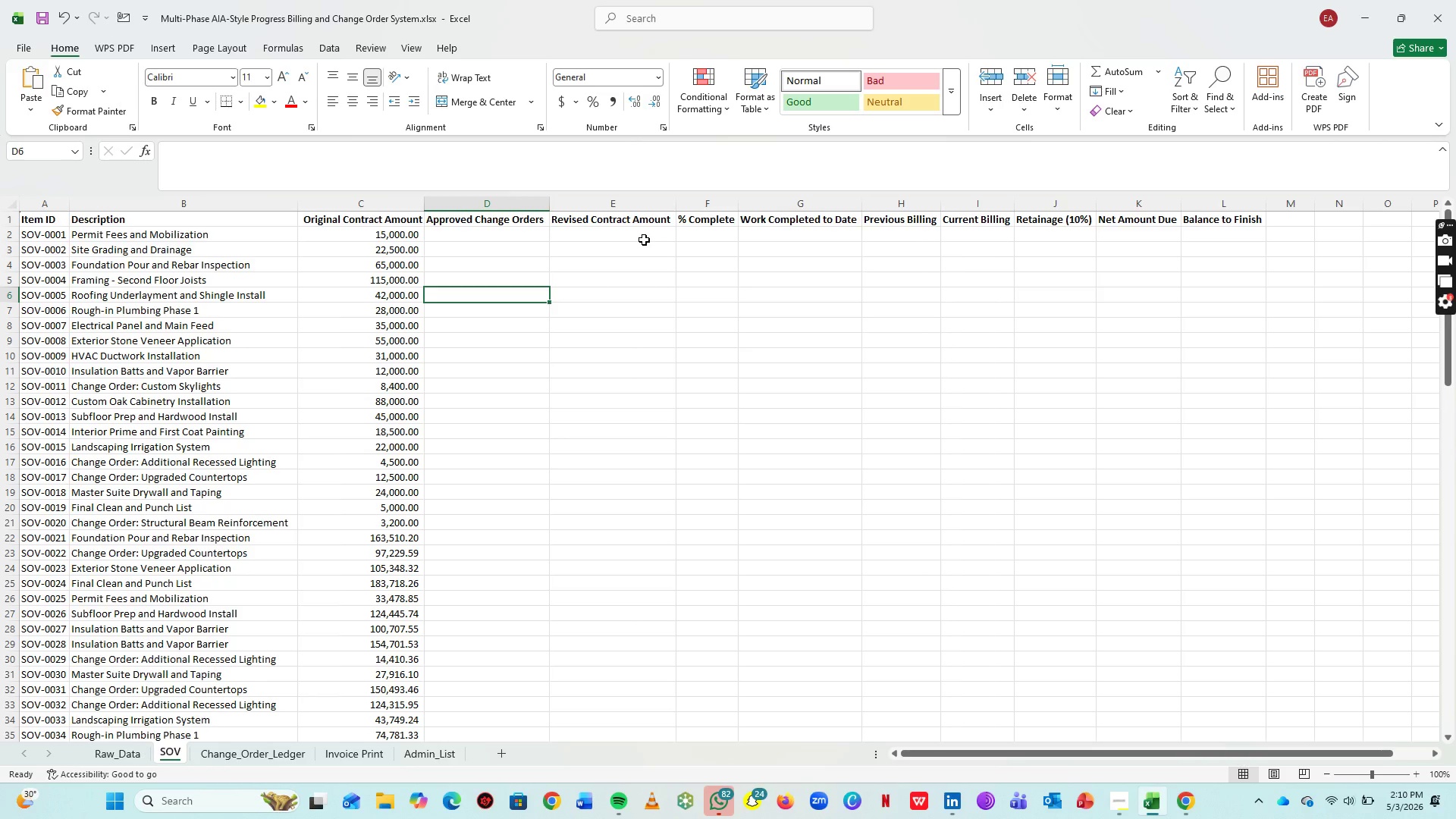 
left_click([702, 237])
 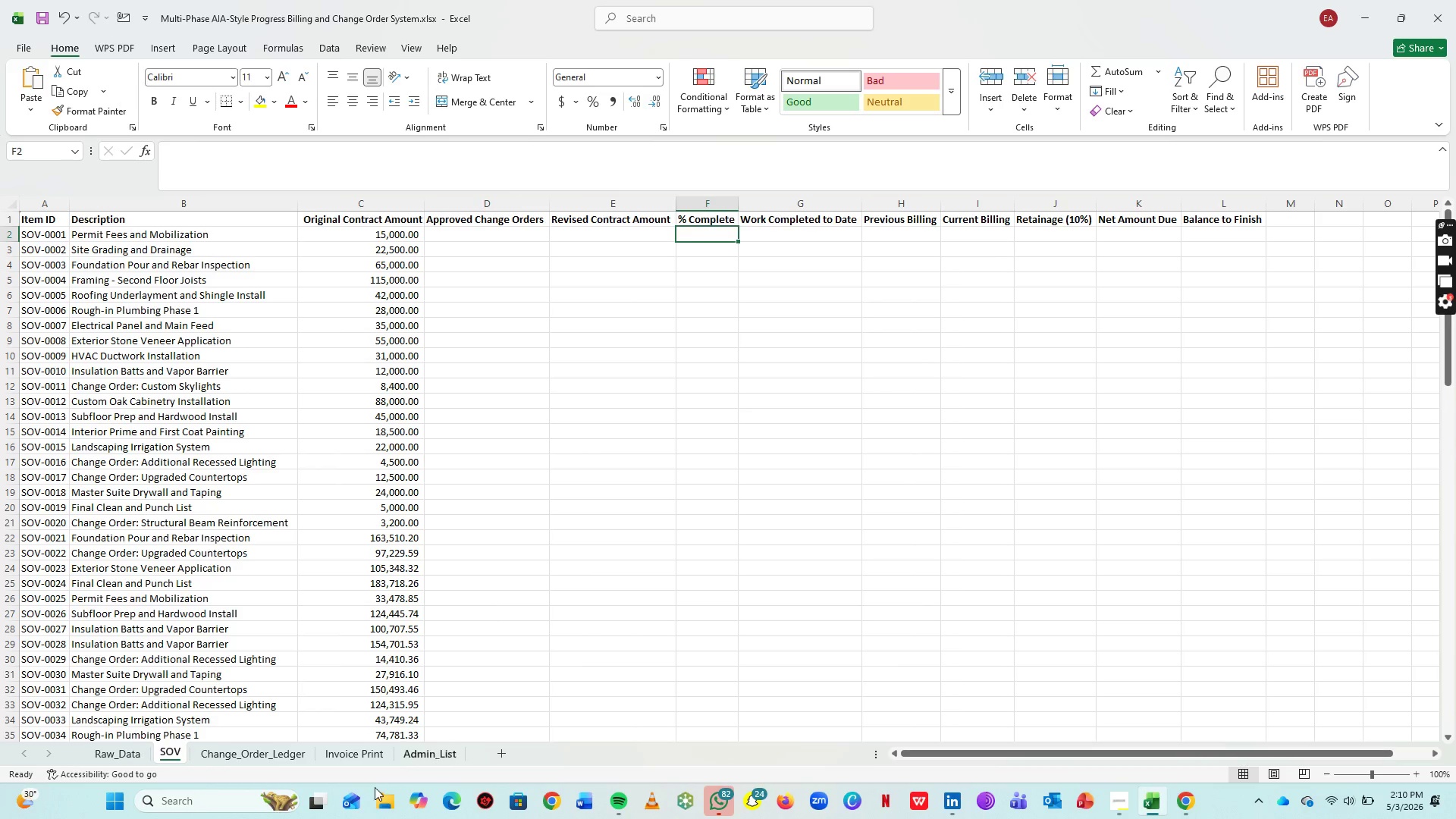 
left_click([137, 757])
 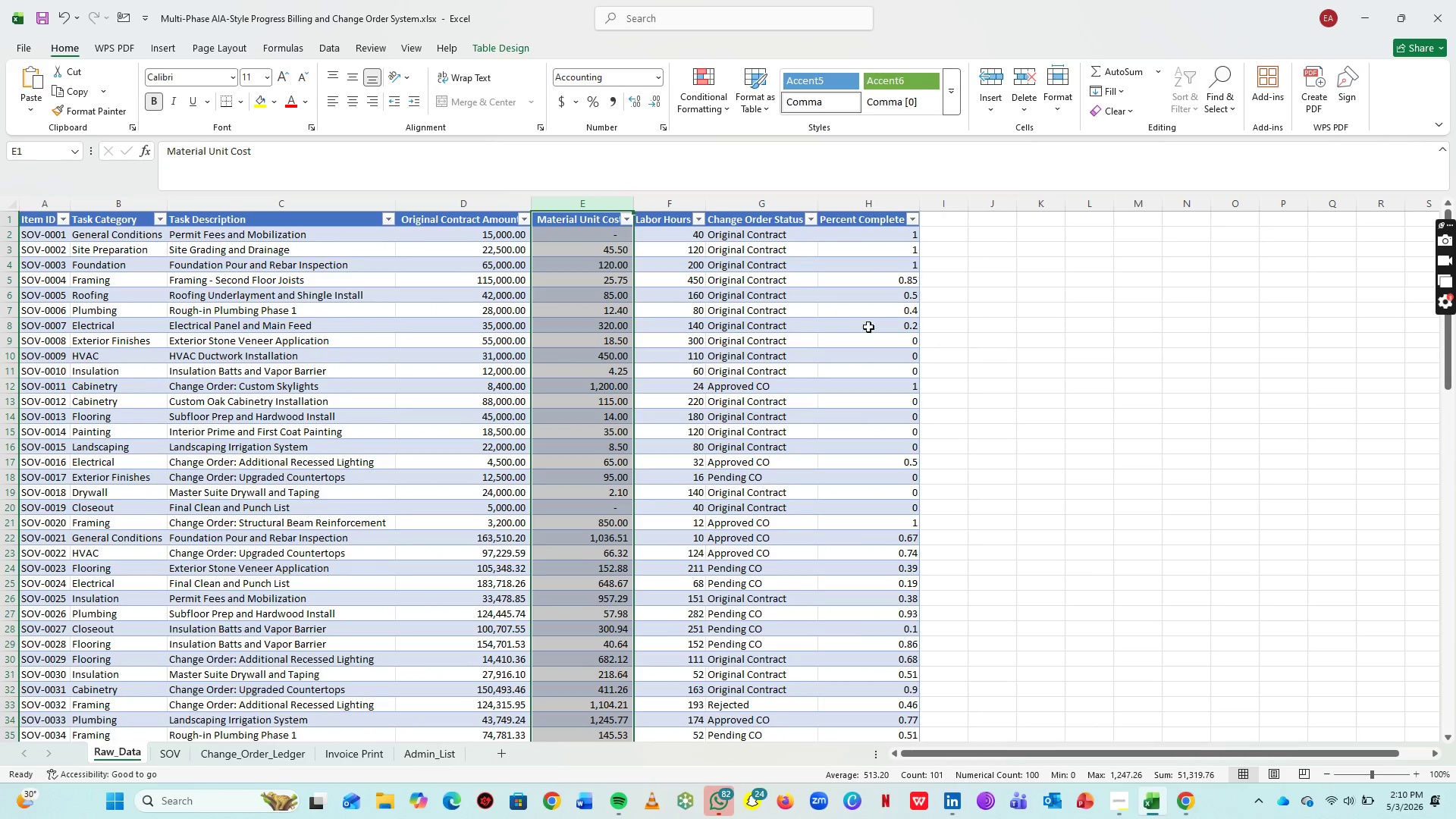 
left_click([881, 284])
 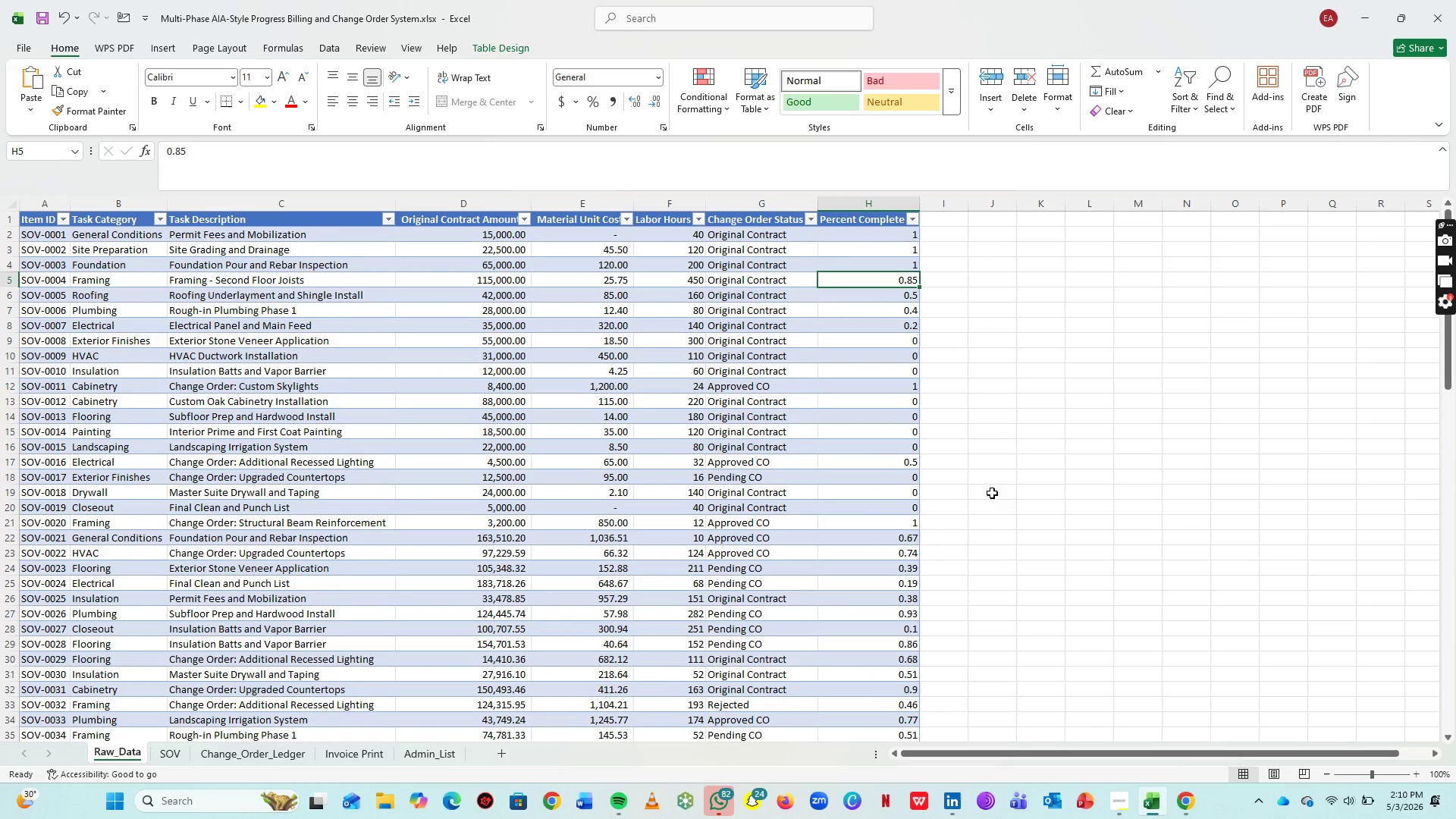 
wait(5.27)
 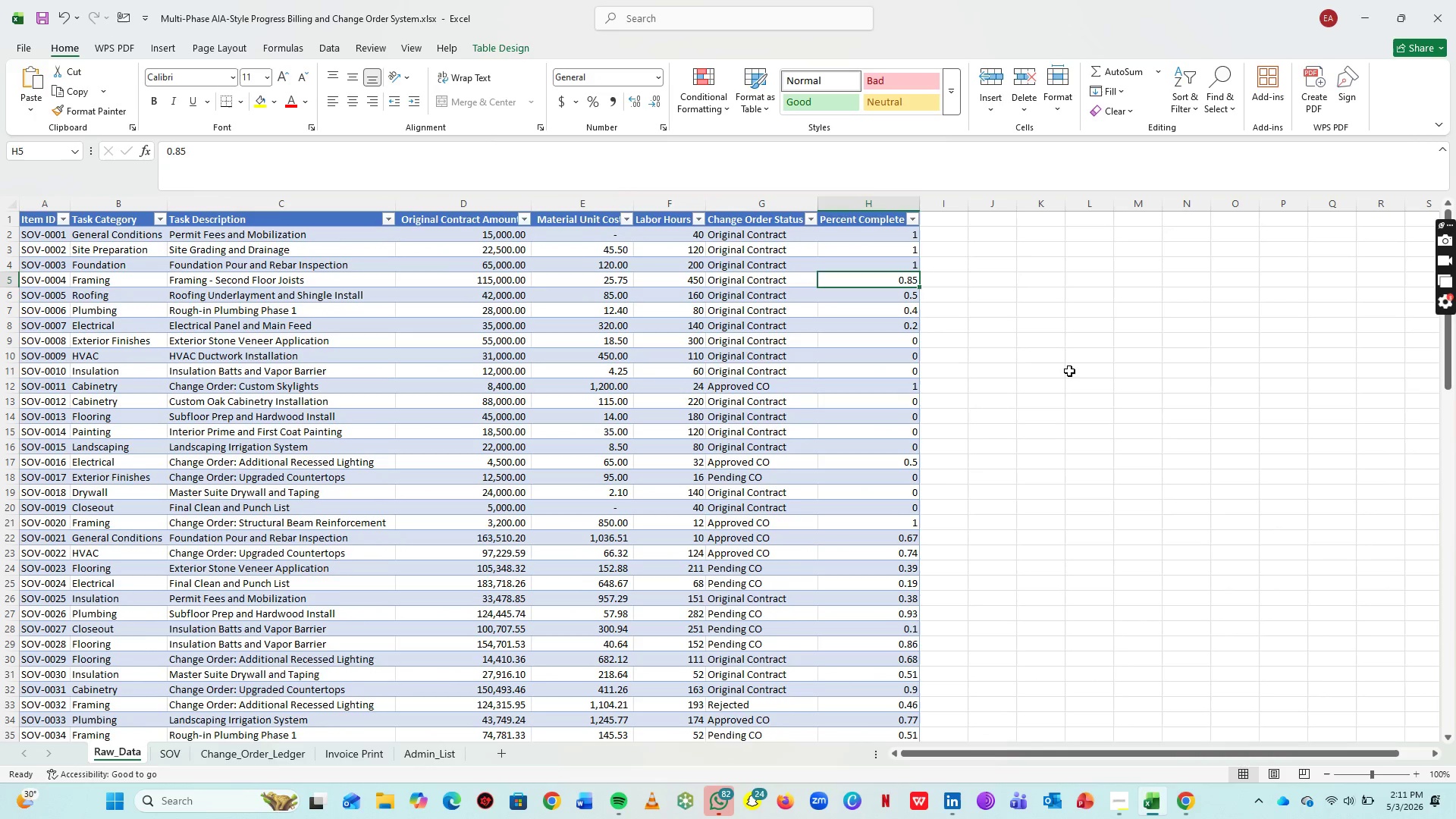 
left_click([1069, 370])
 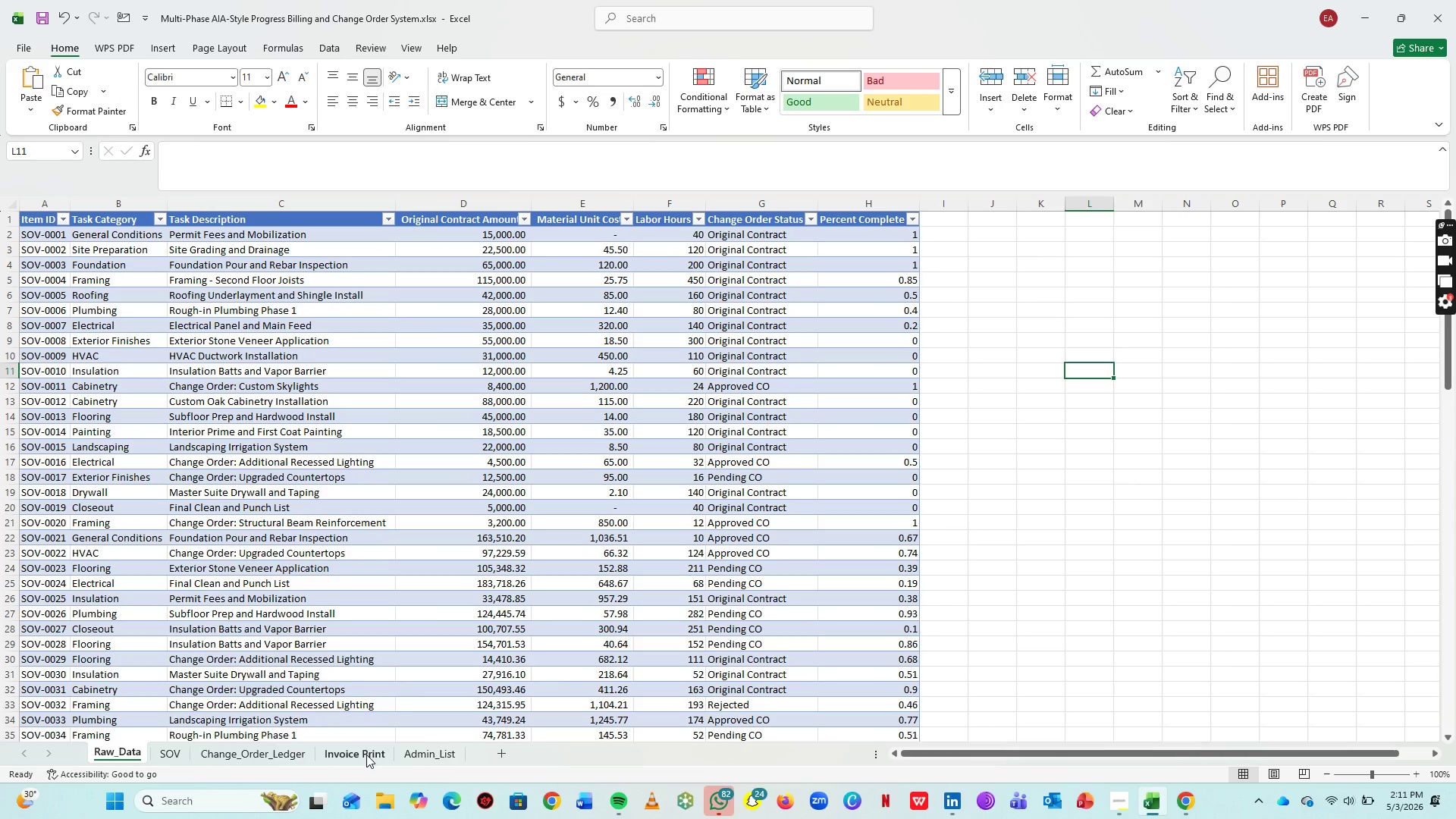 
scroll: coordinate [899, 610], scroll_direction: up, amount: 3.0
 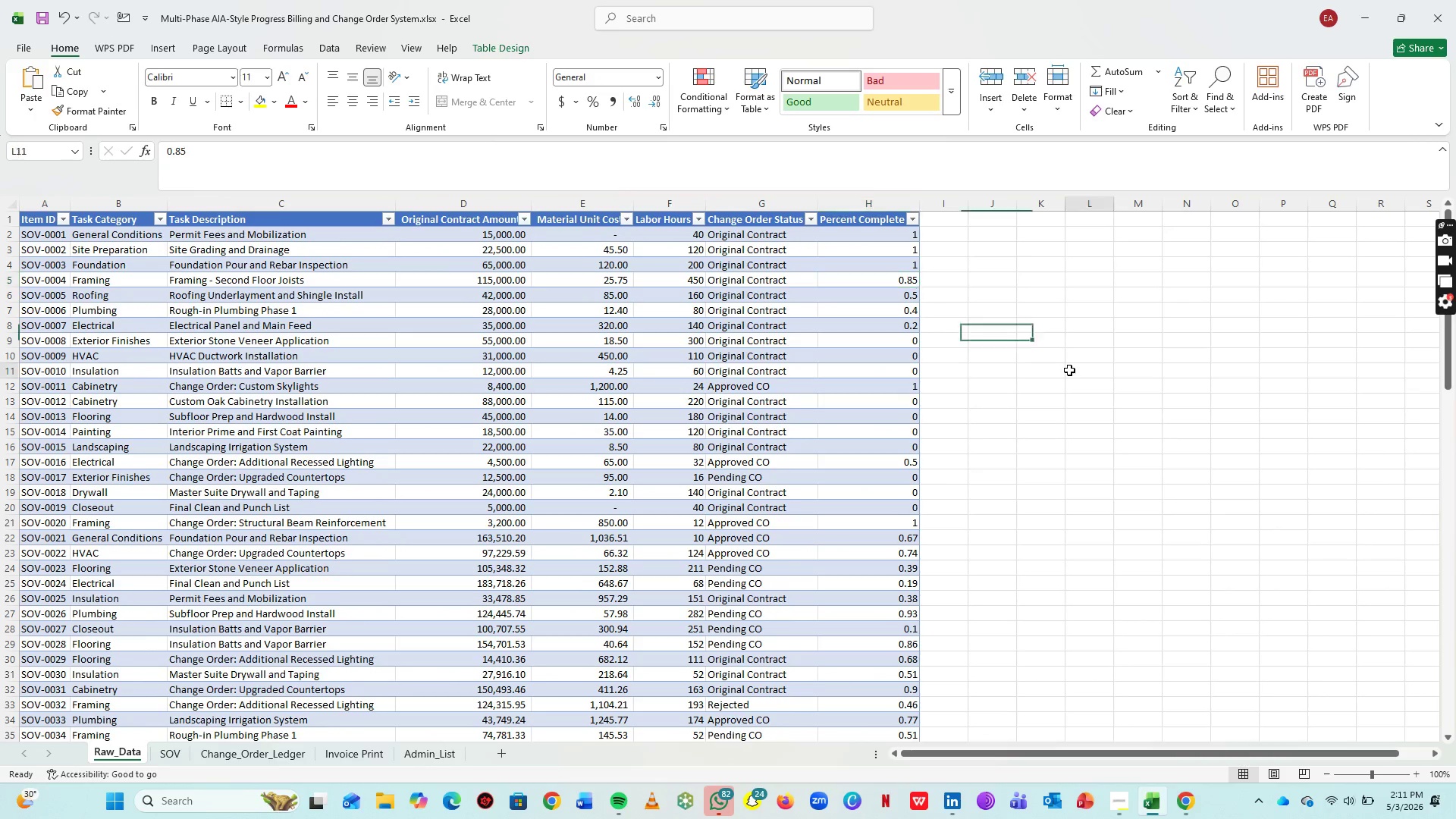 
wait(13.18)
 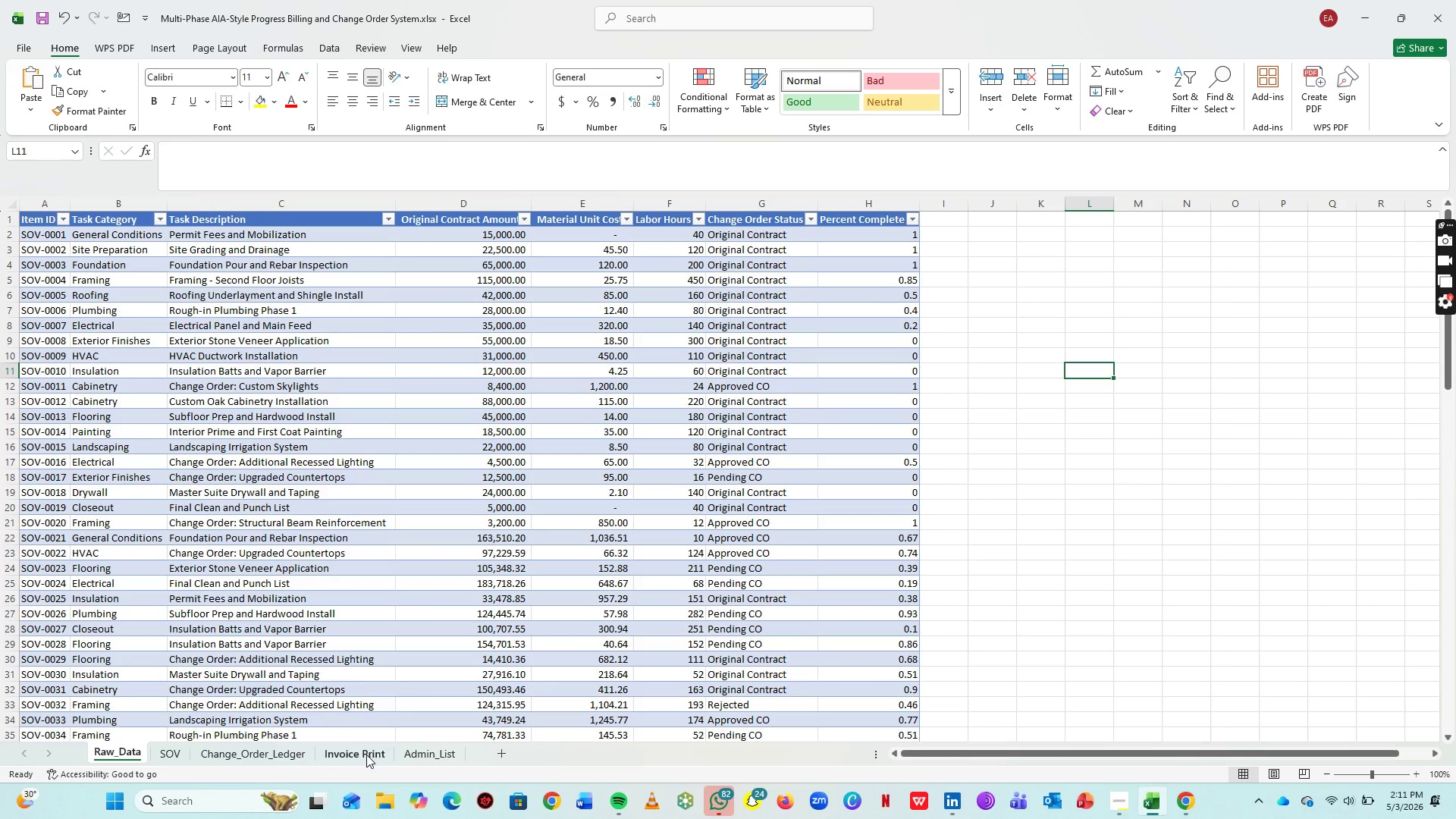 
double_click([269, 752])
 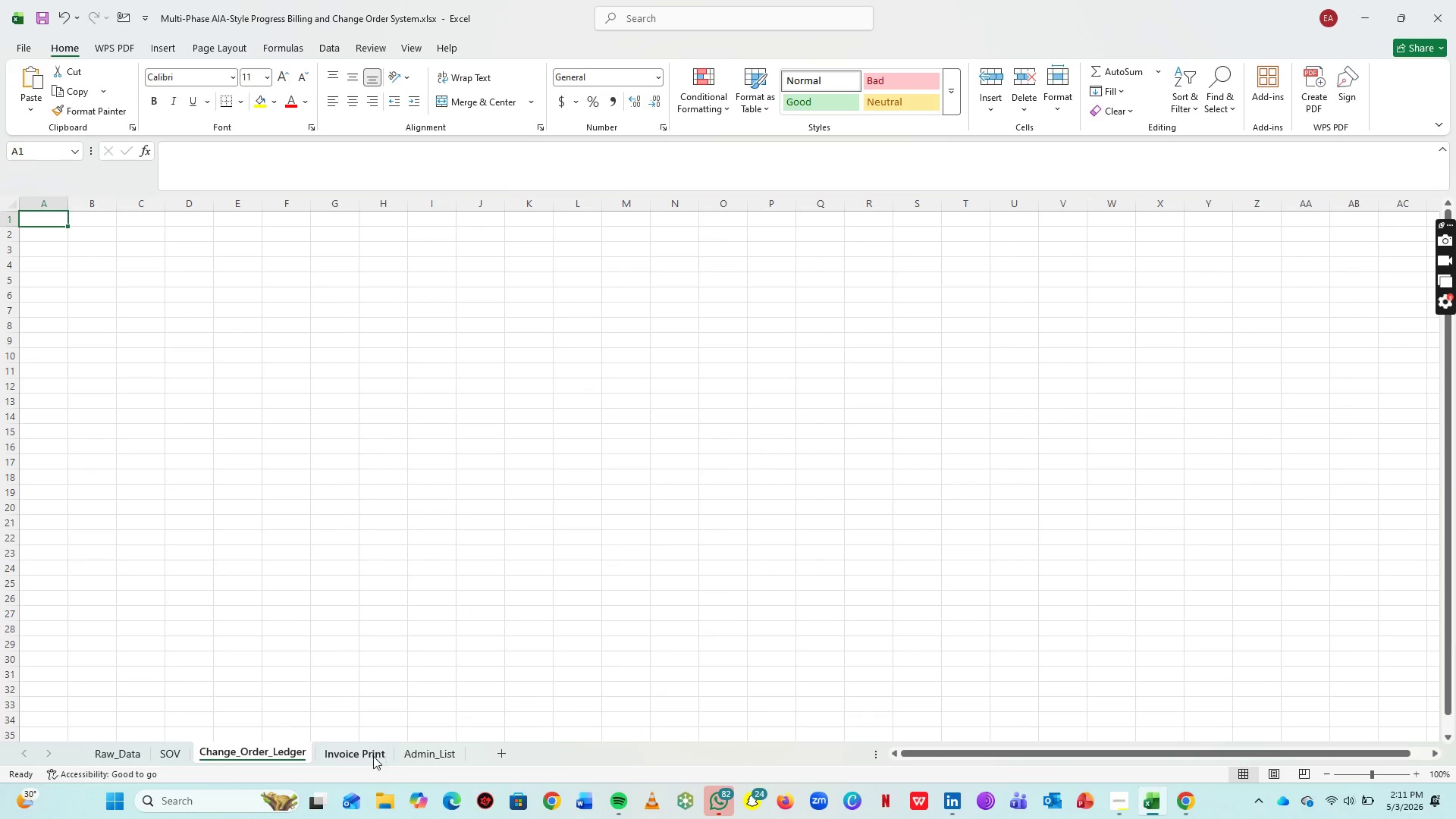 
left_click_drag(start_coordinate=[373, 756], to_coordinate=[329, 762])
 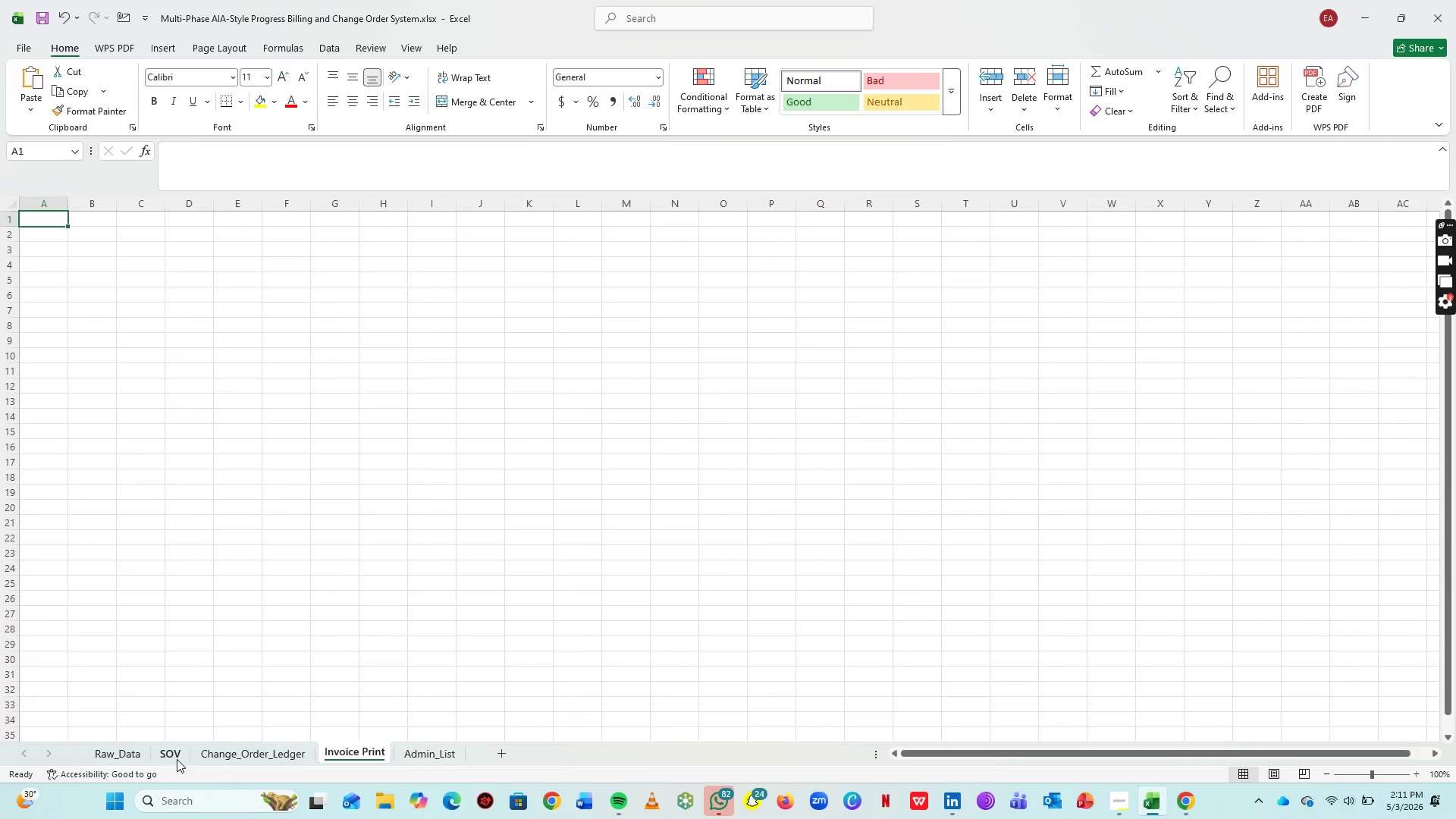 
left_click([177, 759])
 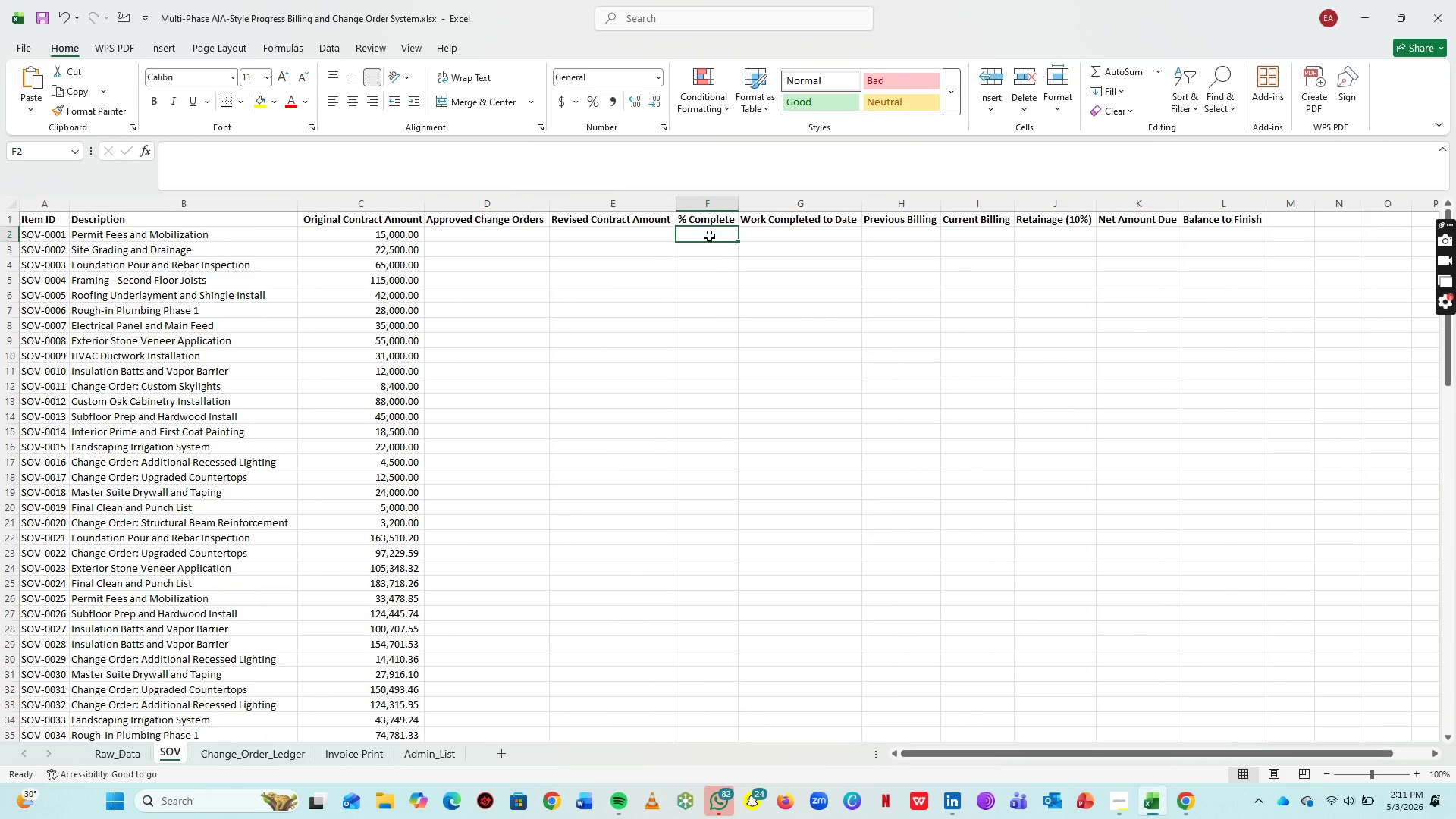 
key(Equal)
 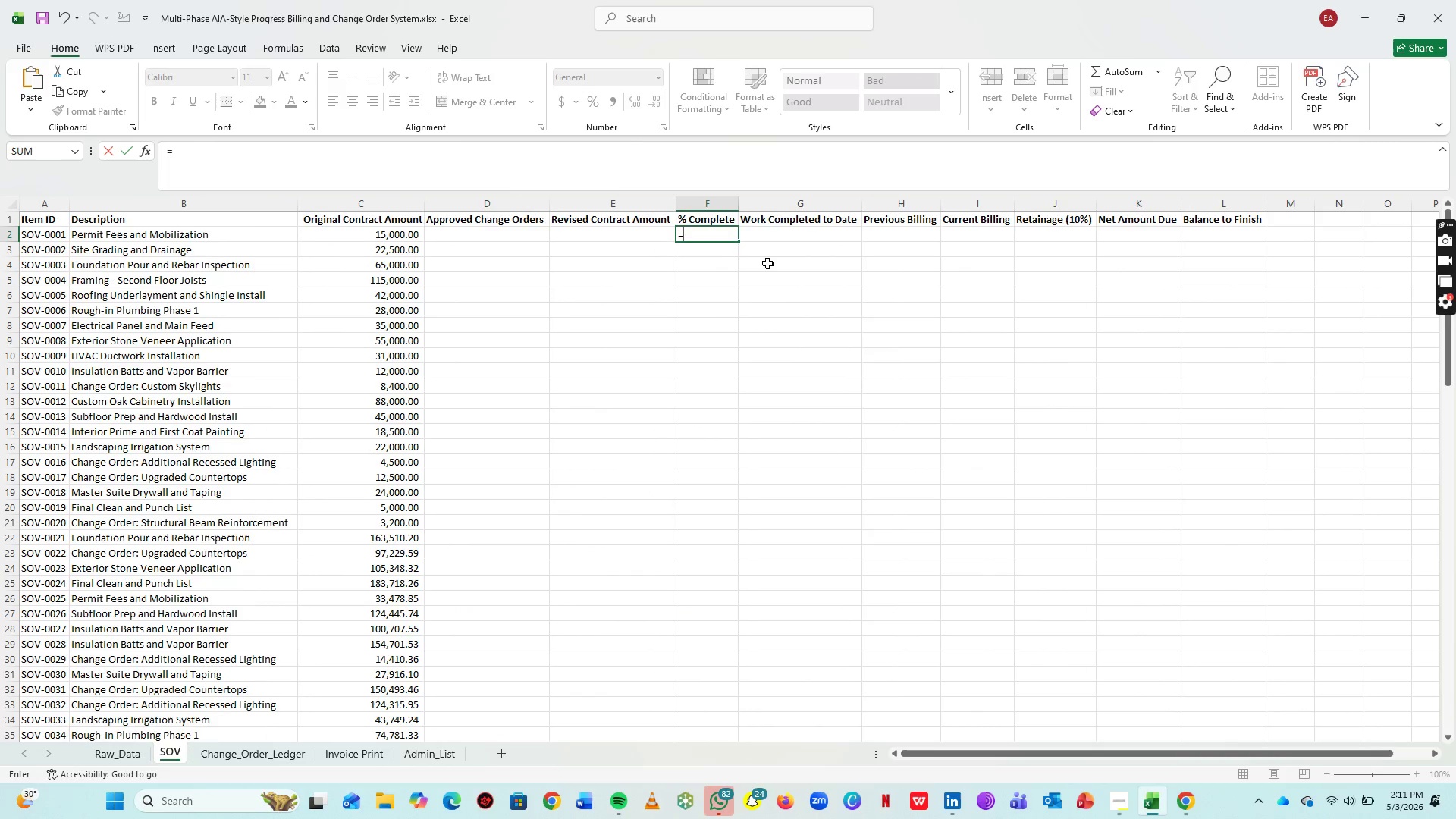 
key(Backspace)
 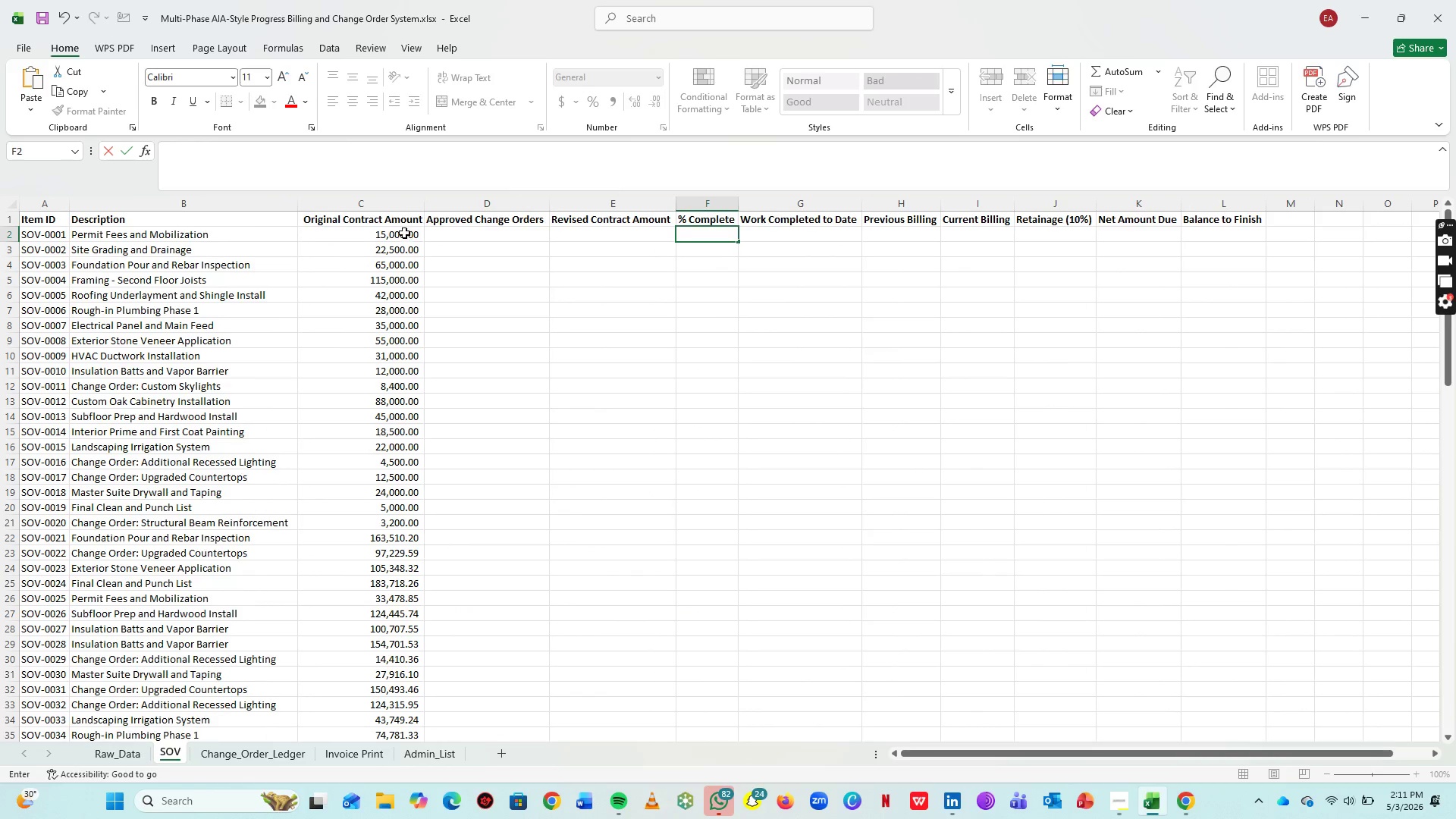 
left_click([398, 232])
 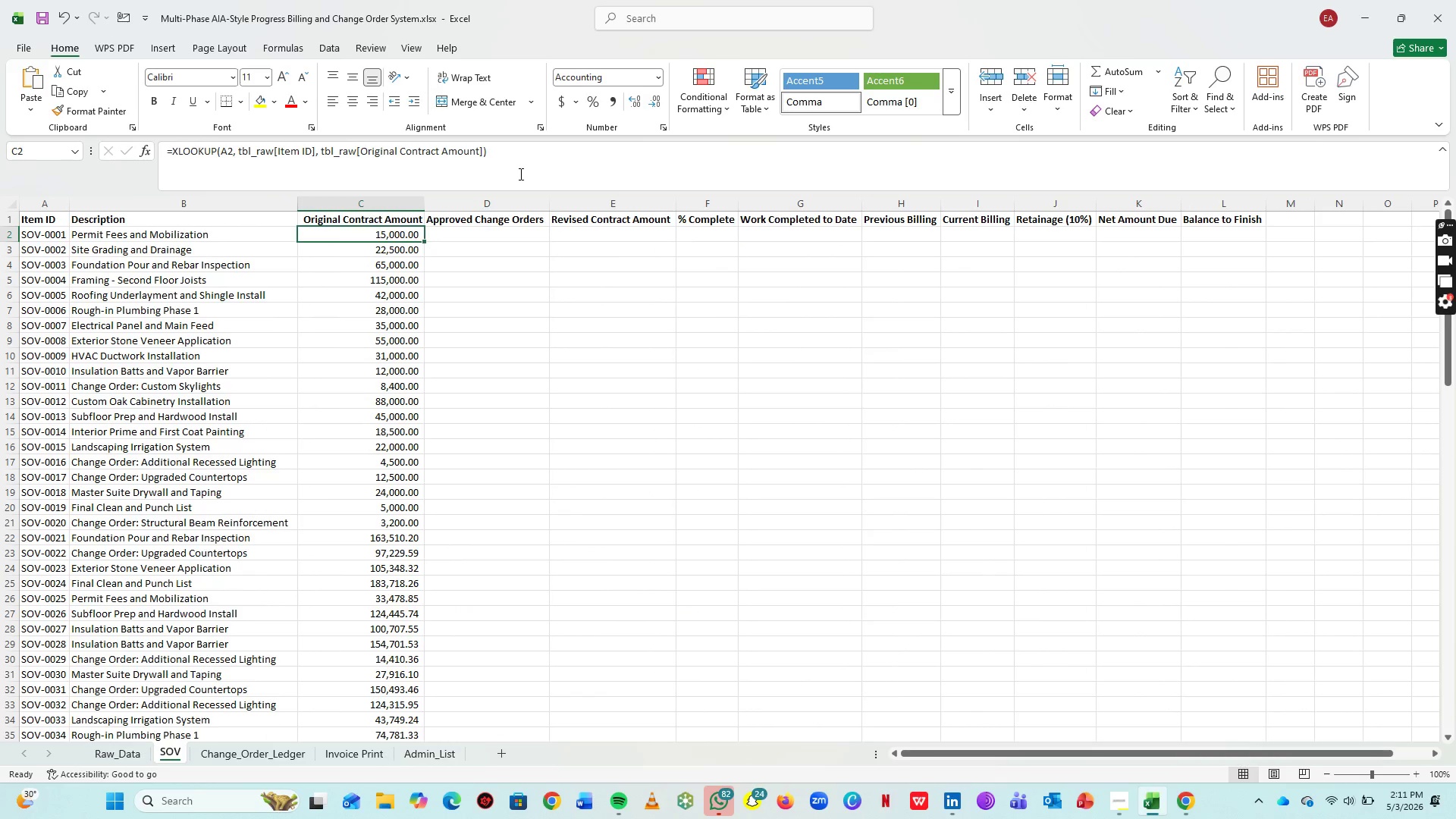 
left_click([519, 174])
 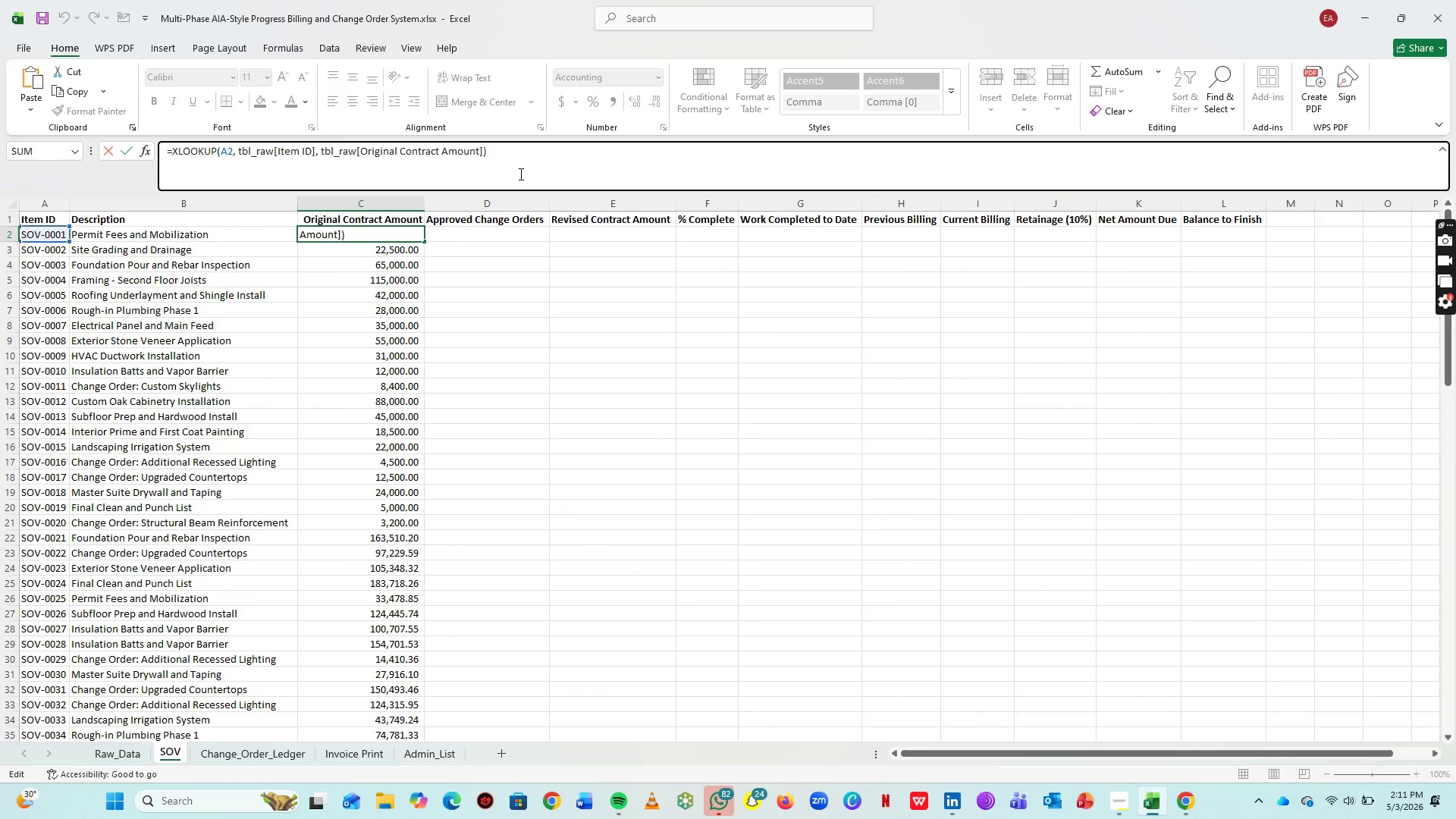 
key(Control+X)
 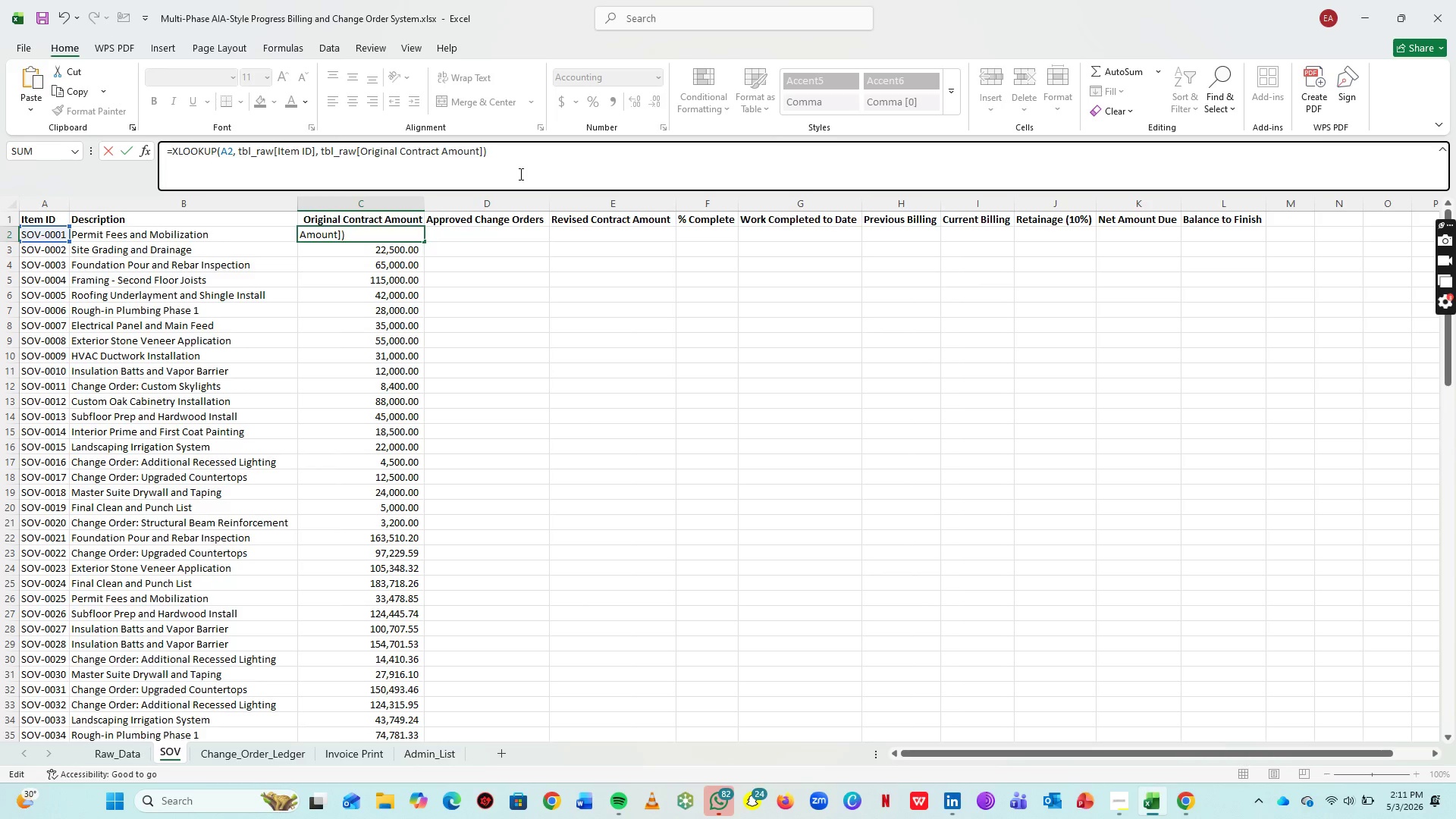 
key(Control+A)
 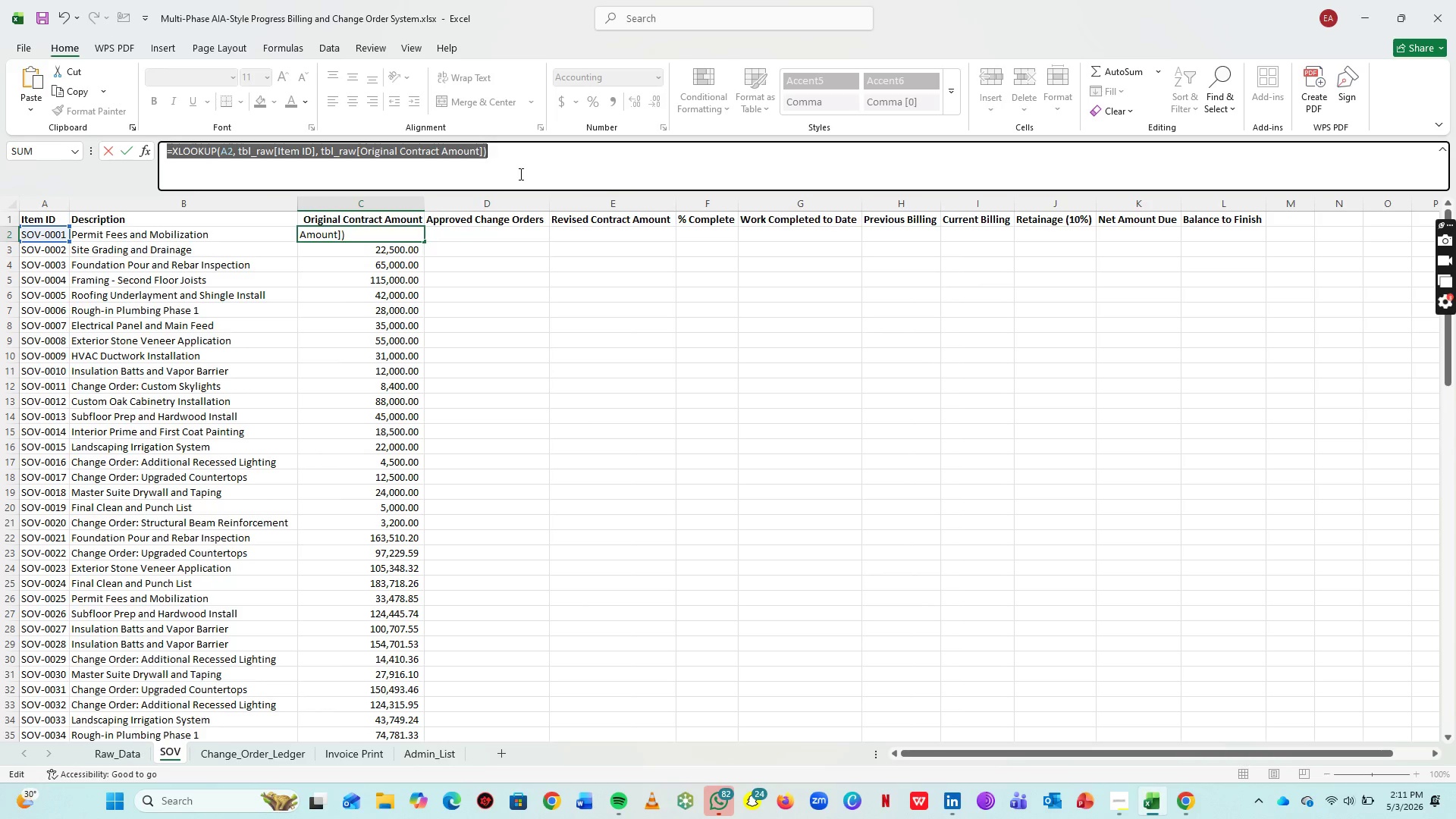 
key(Control+C)
 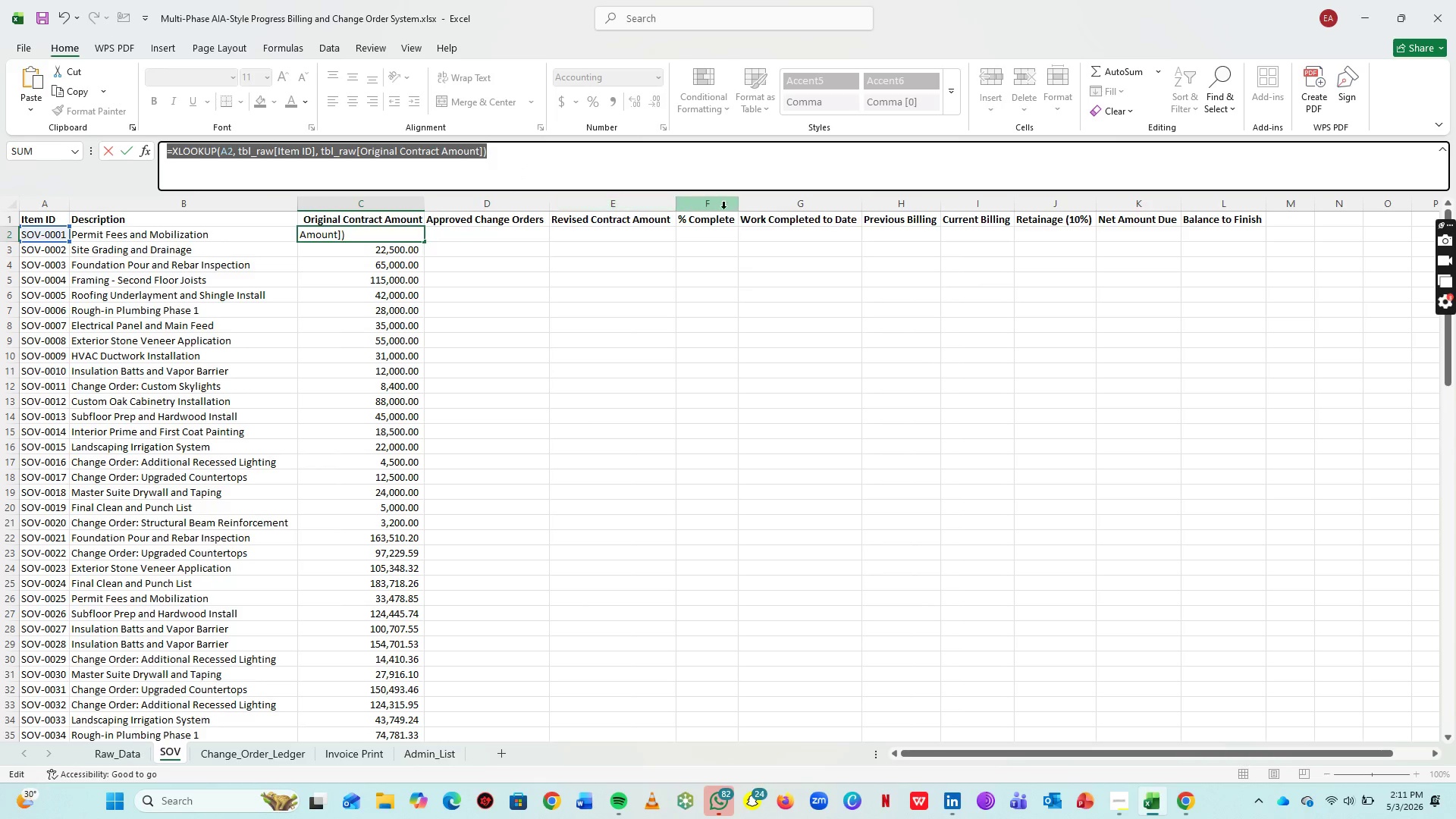 
key(Control+C)
 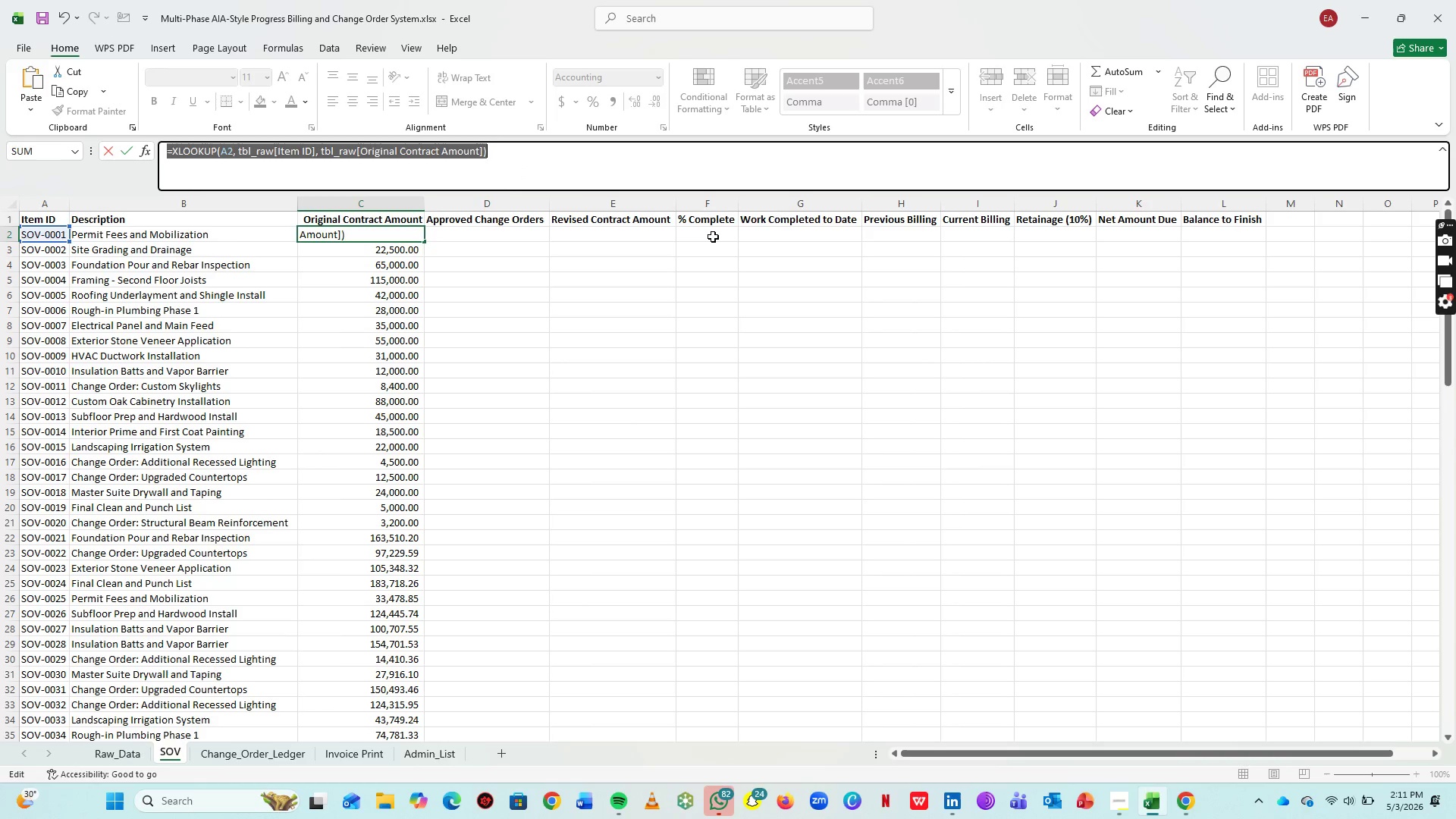 
left_click([713, 237])
 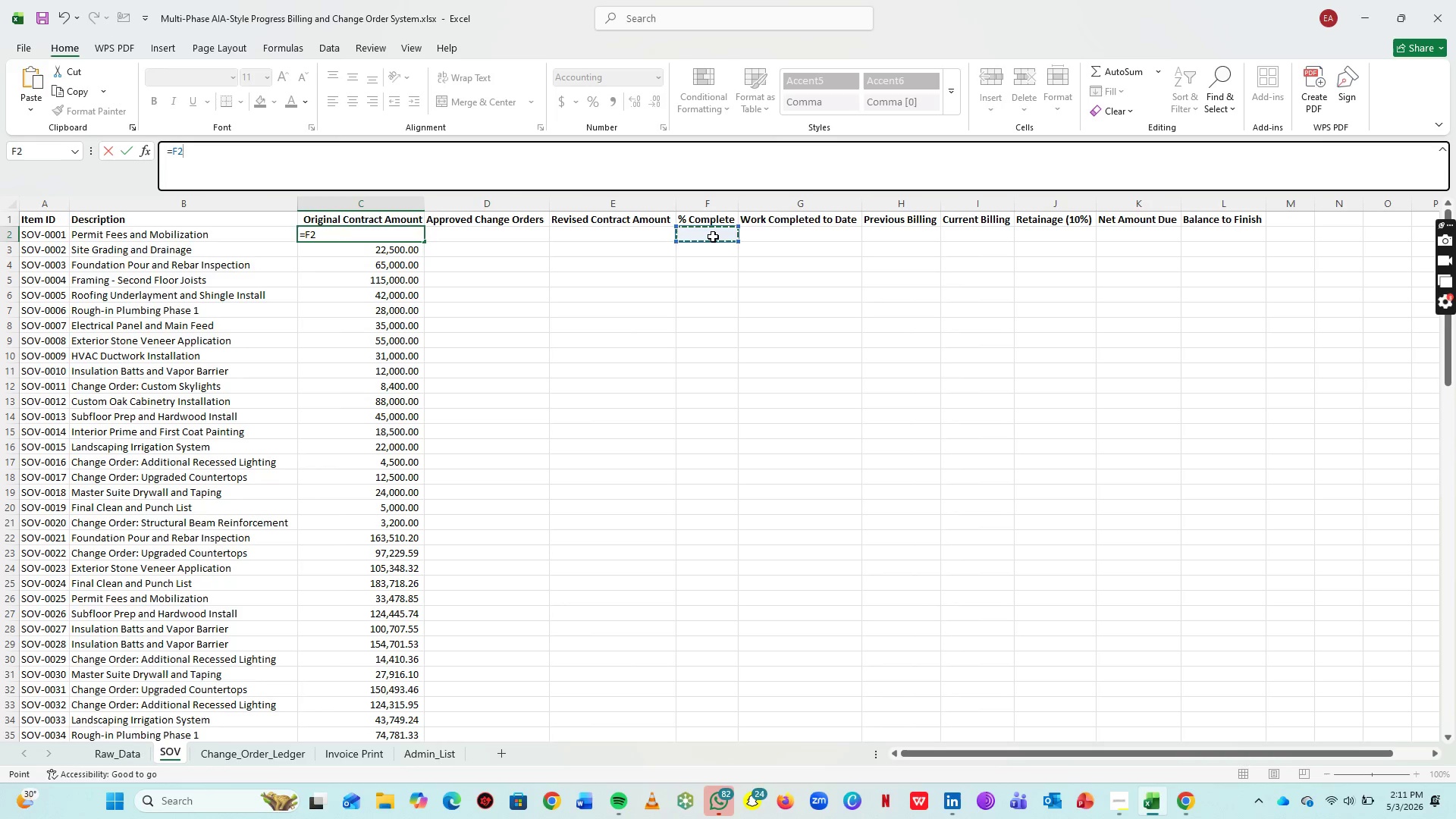 
key(Control+Z)
 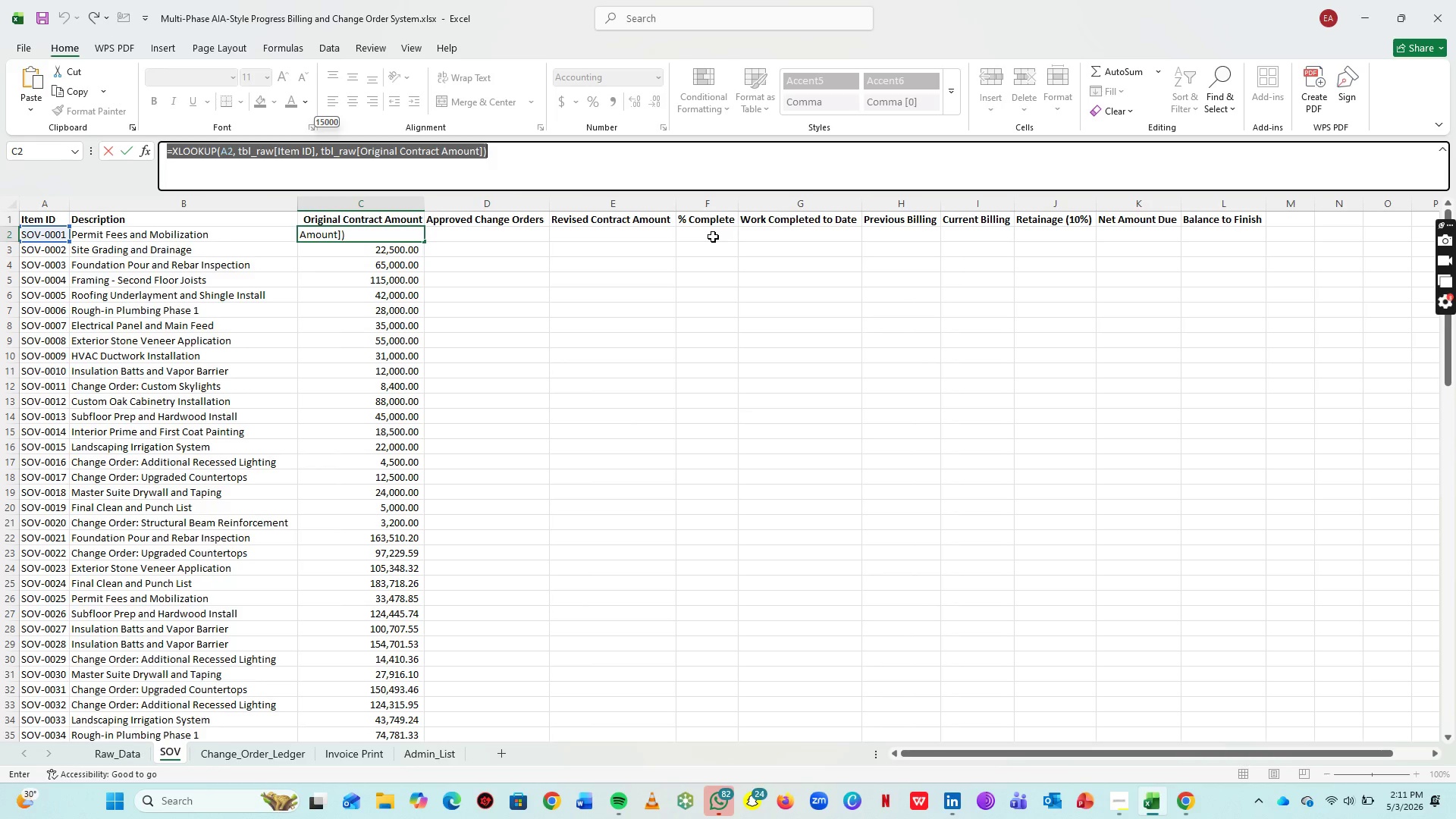 
key(Enter)
 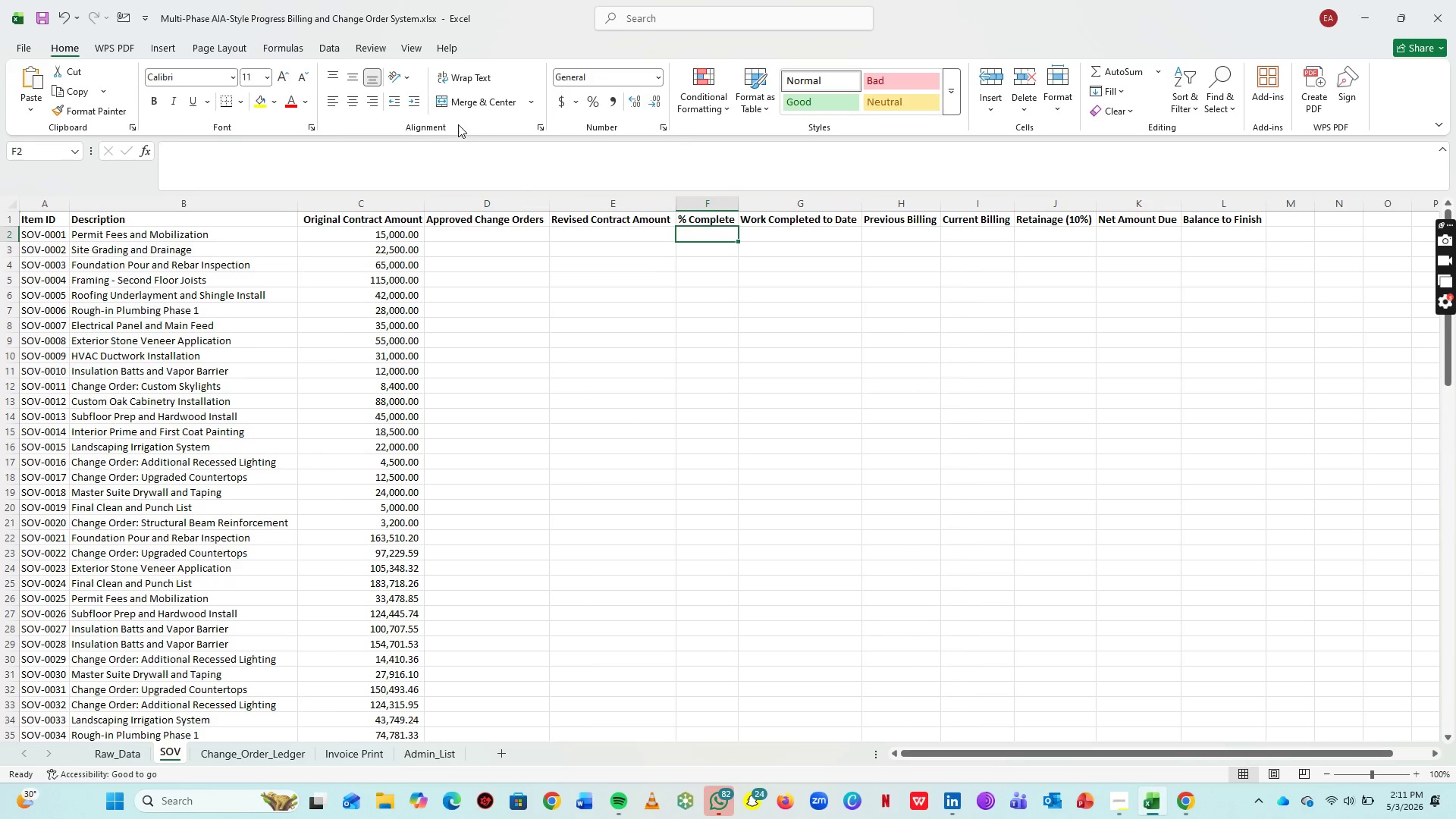 
left_click([455, 160])
 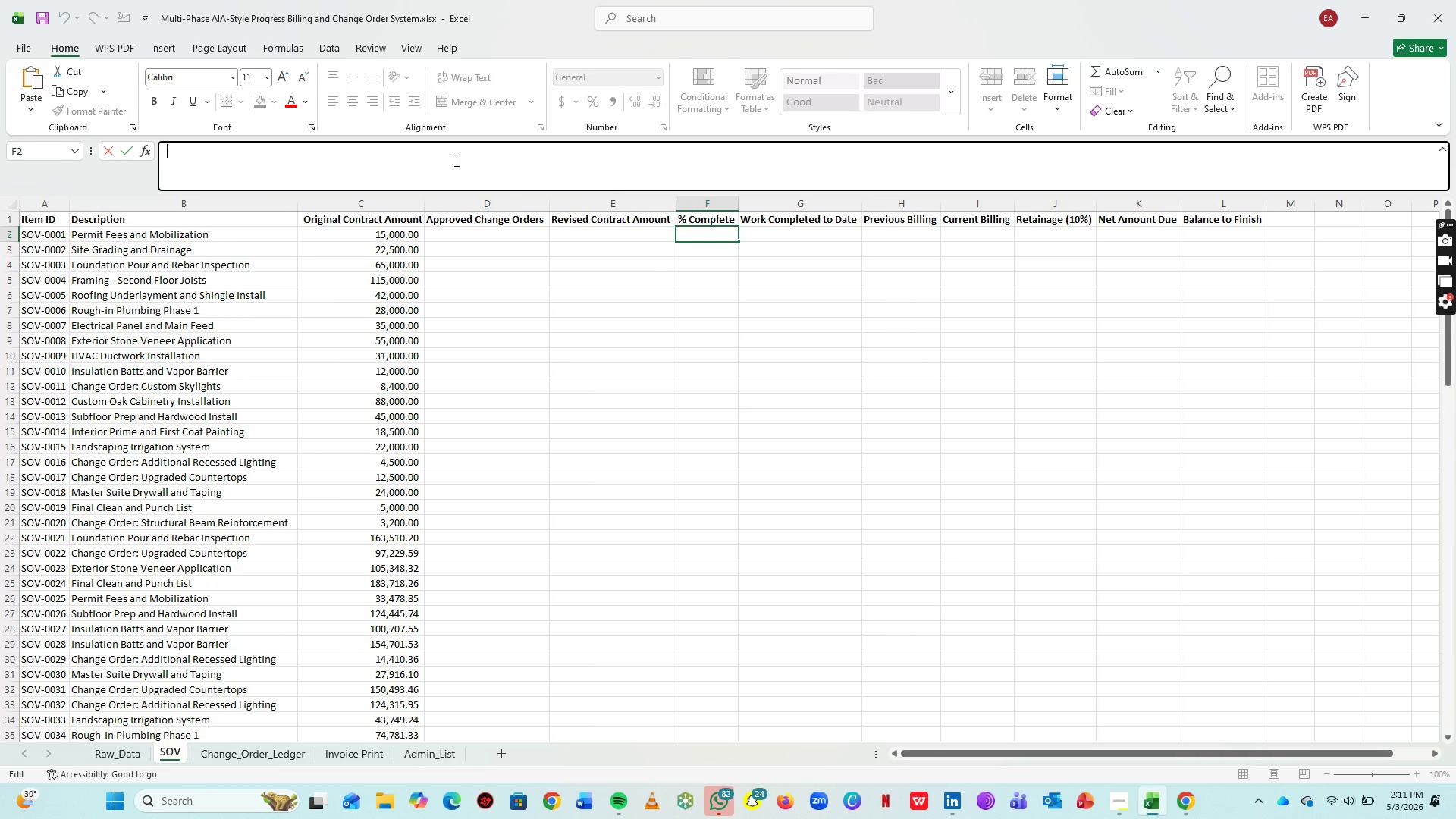 
key(Control+V)
 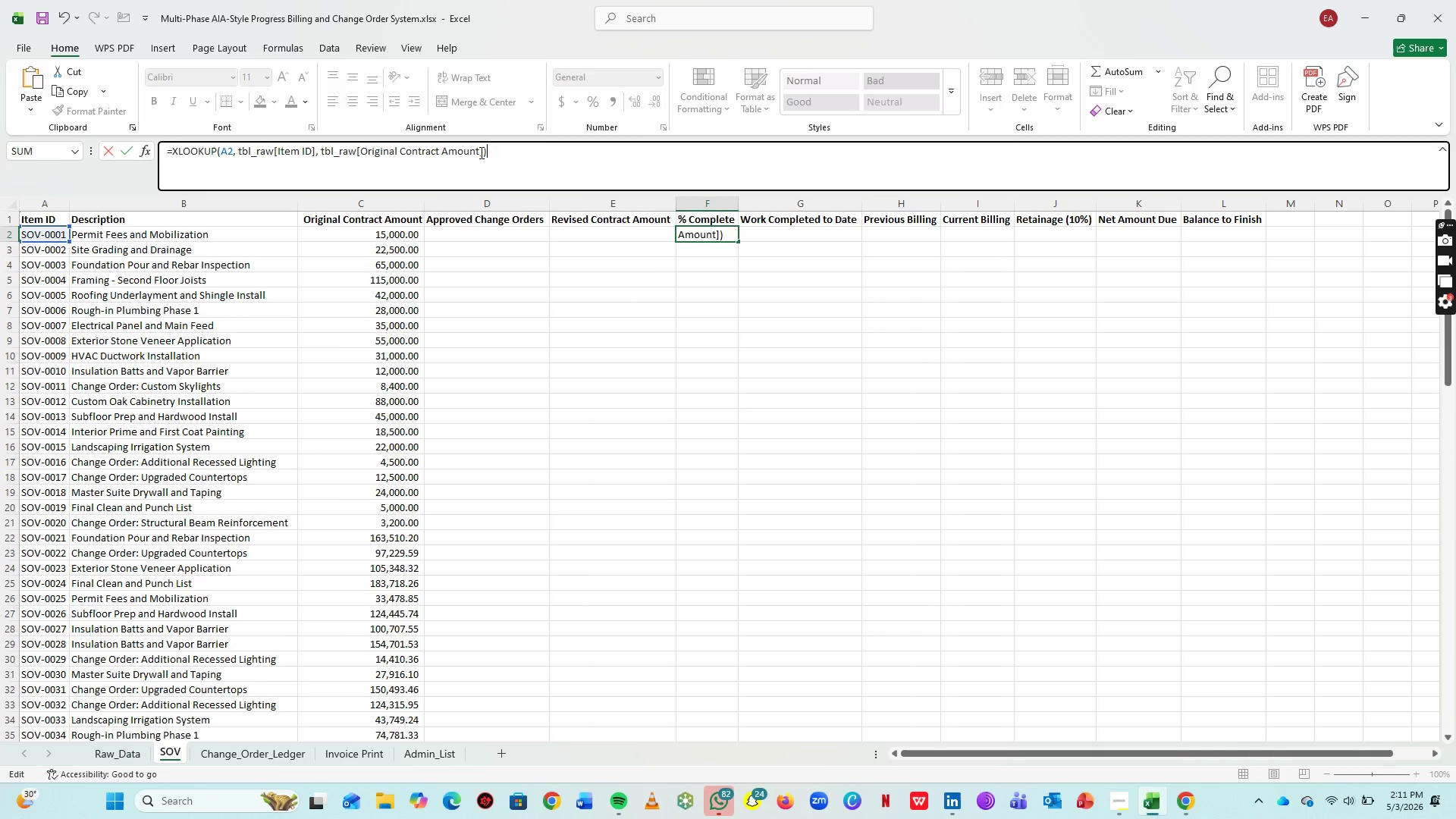 
left_click_drag(start_coordinate=[480, 152], to_coordinate=[362, 158])
 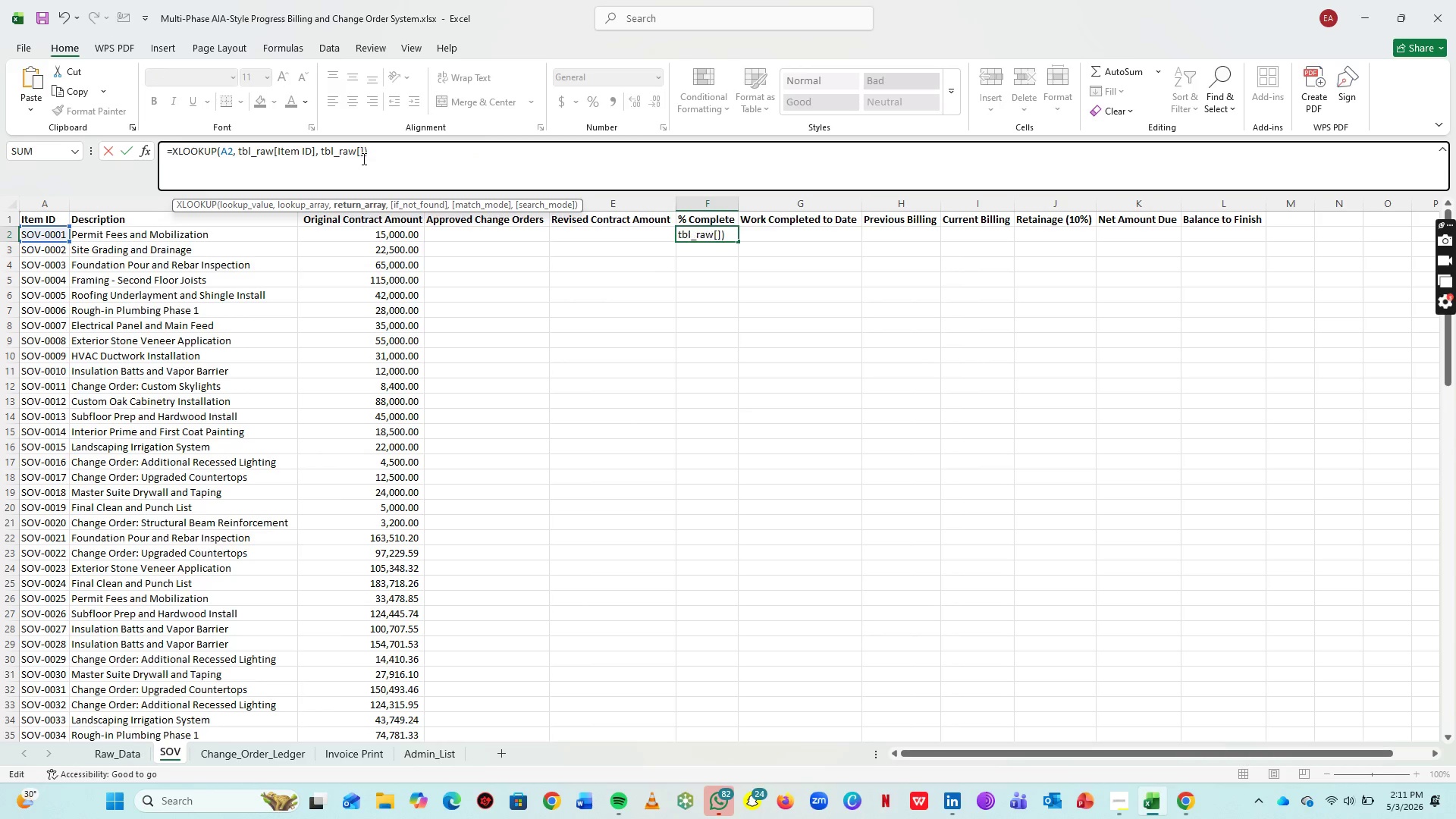 
key(Backspace)
 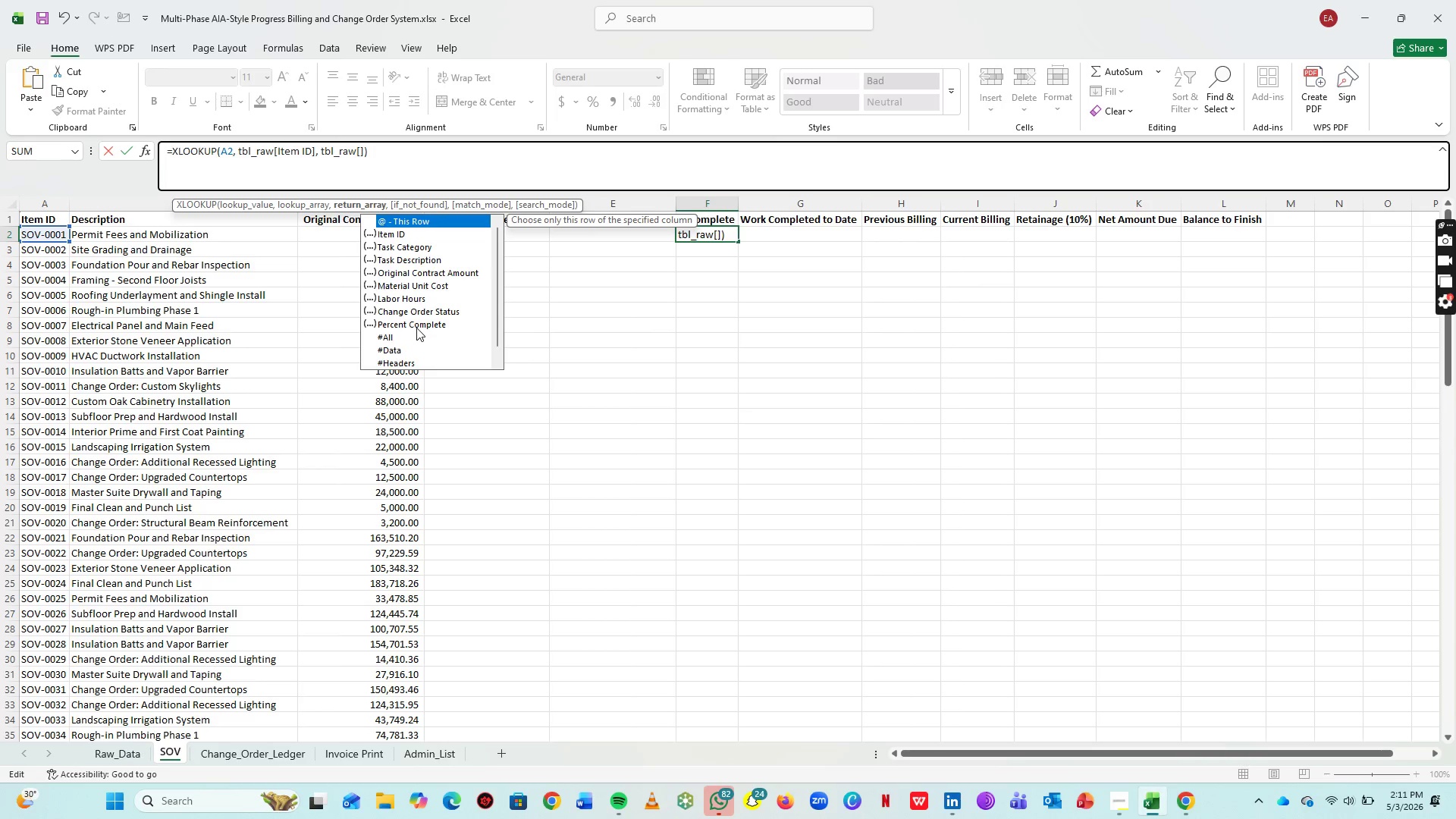 
double_click([417, 326])
 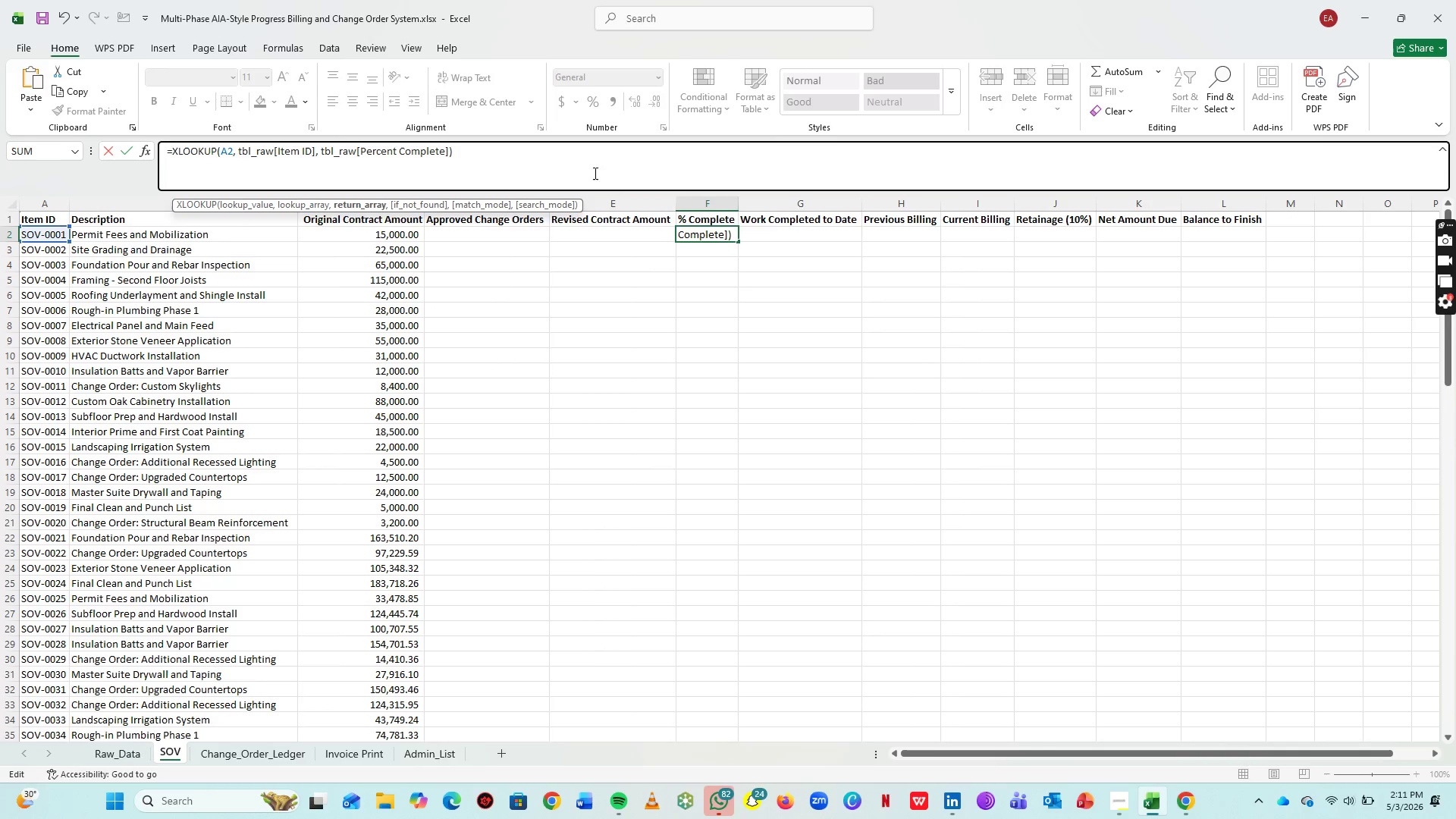 
left_click([574, 155])
 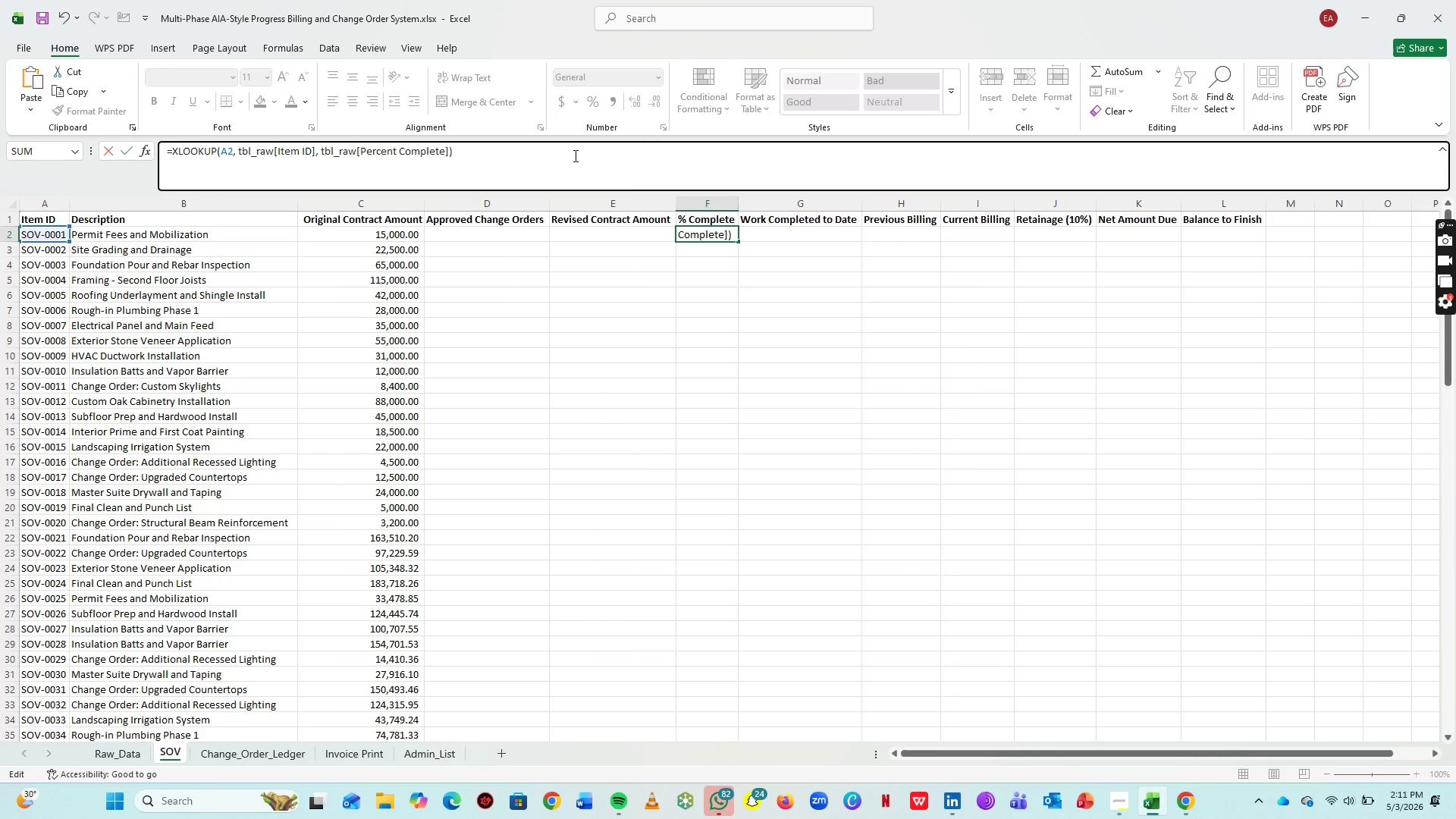 
key(Enter)
 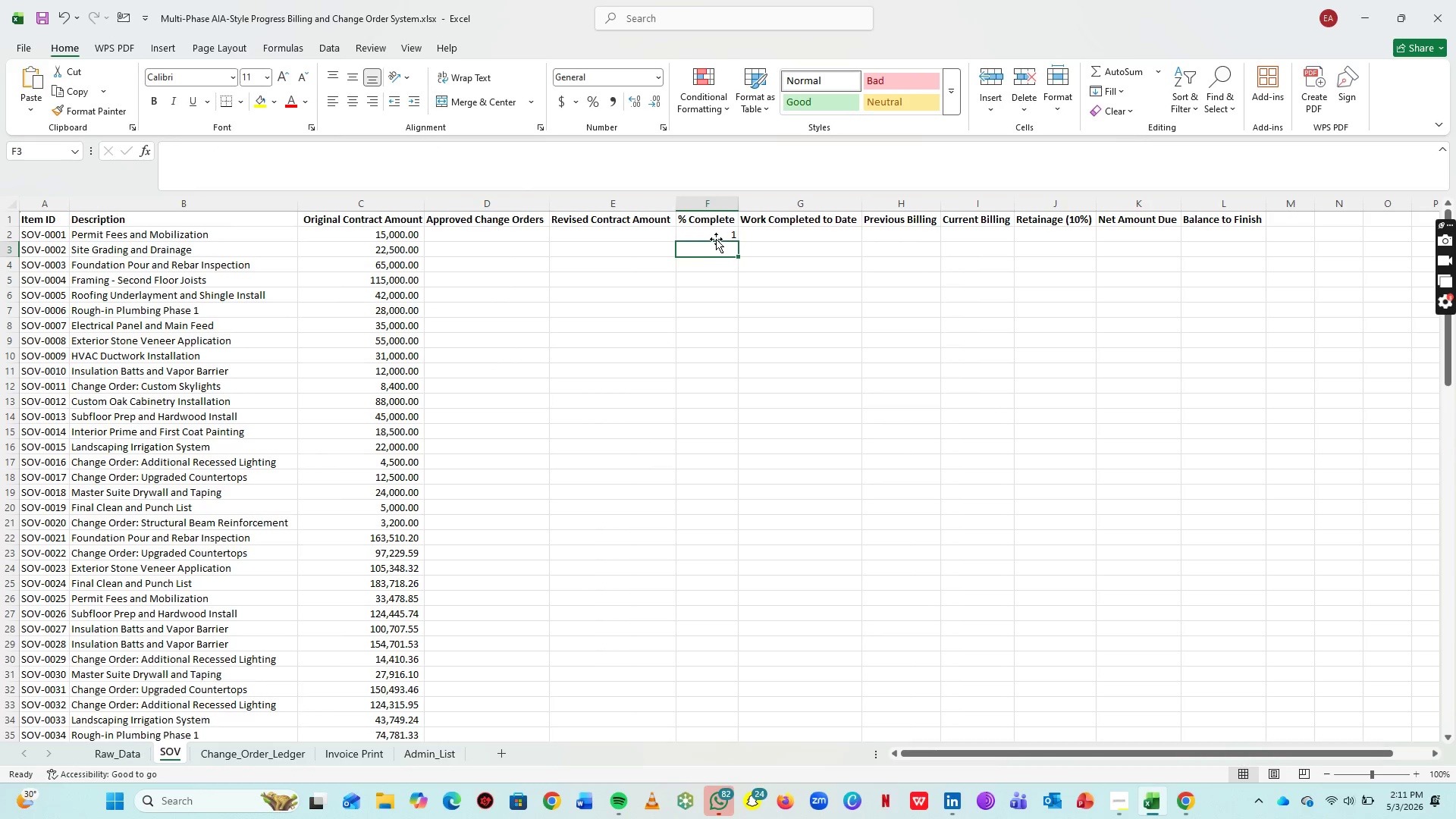 
left_click([715, 234])
 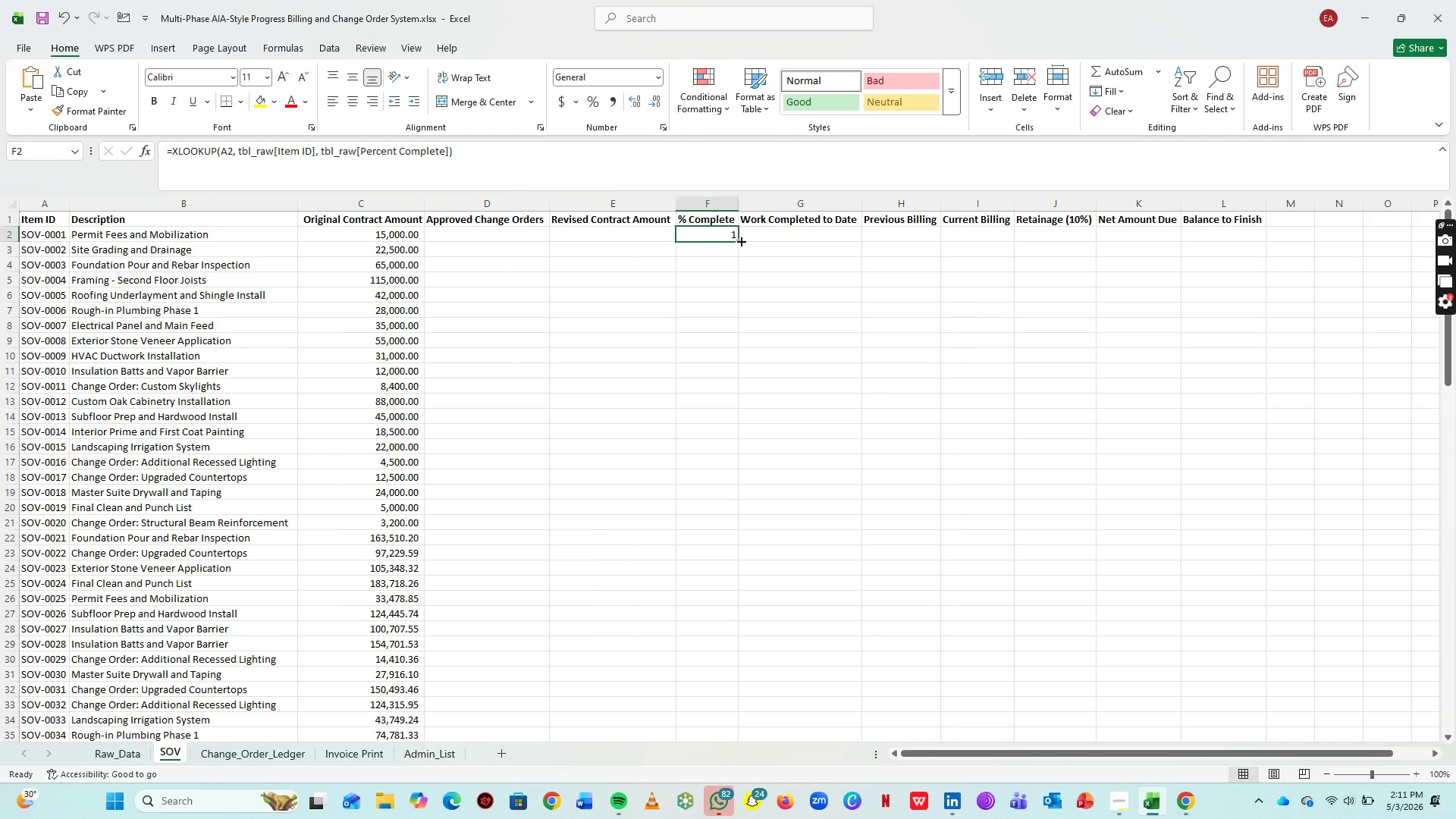 
double_click([740, 240])
 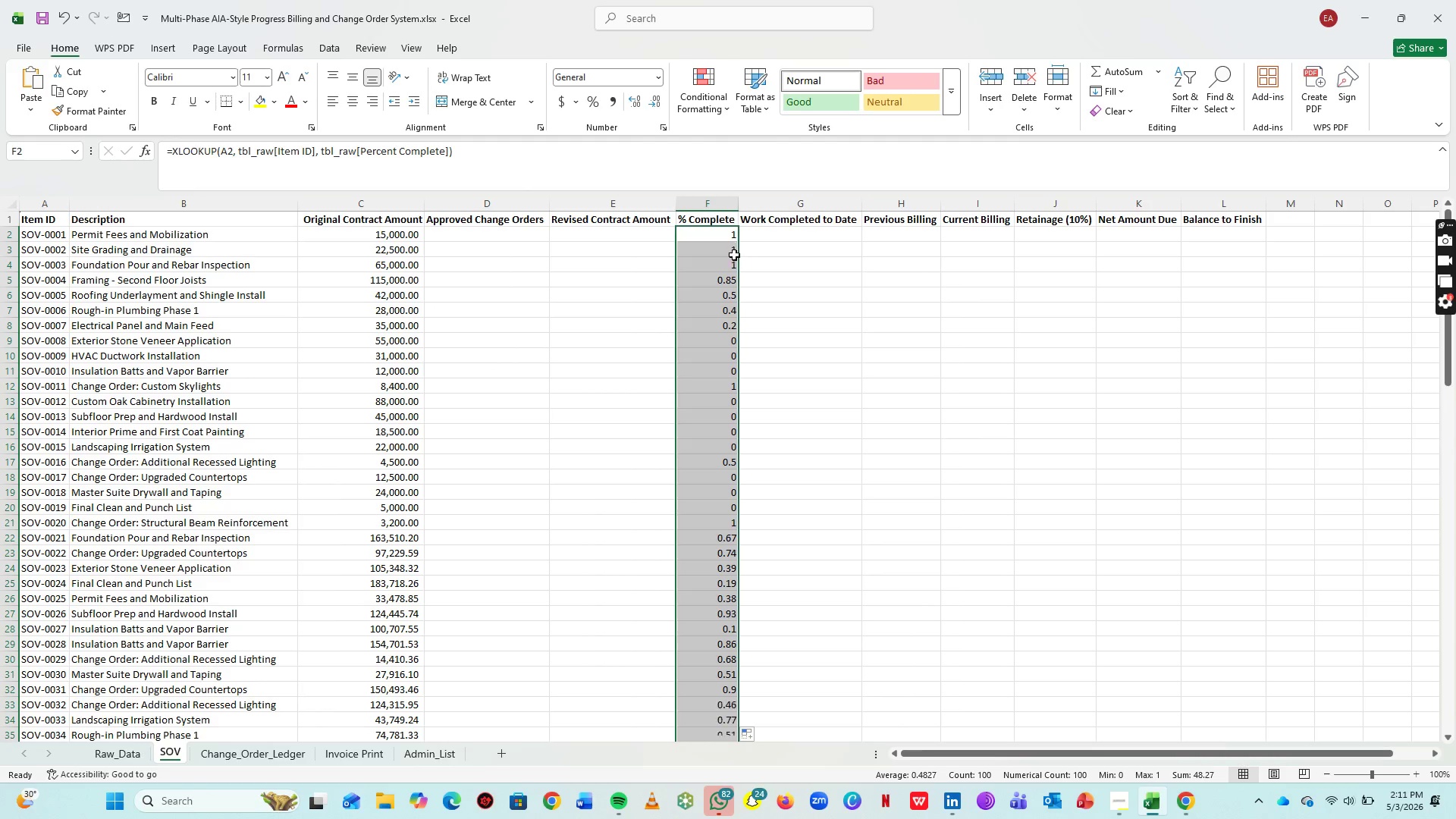 
scroll: coordinate [783, 350], scroll_direction: down, amount: 29.0
 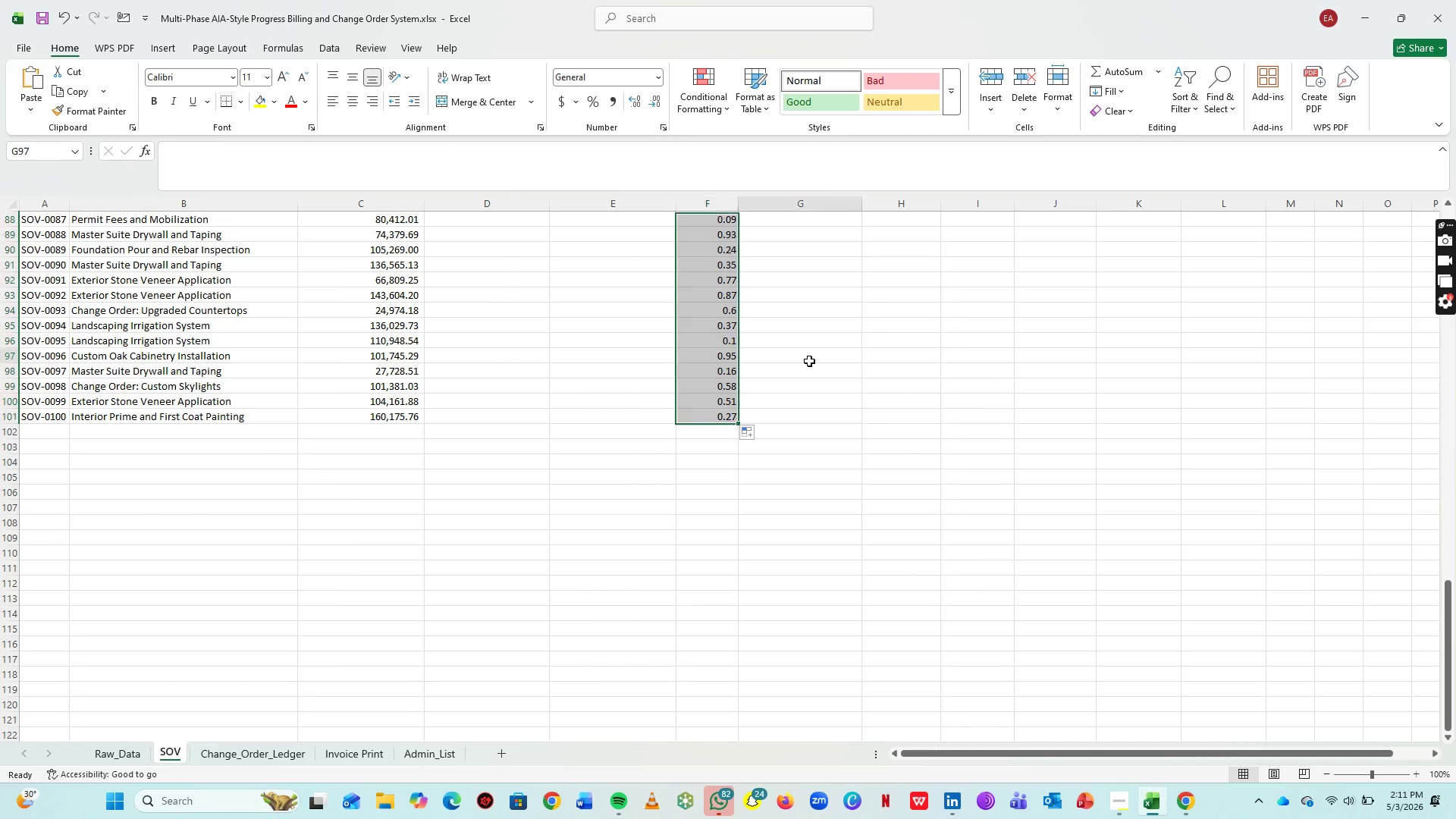 
left_click([809, 361])
 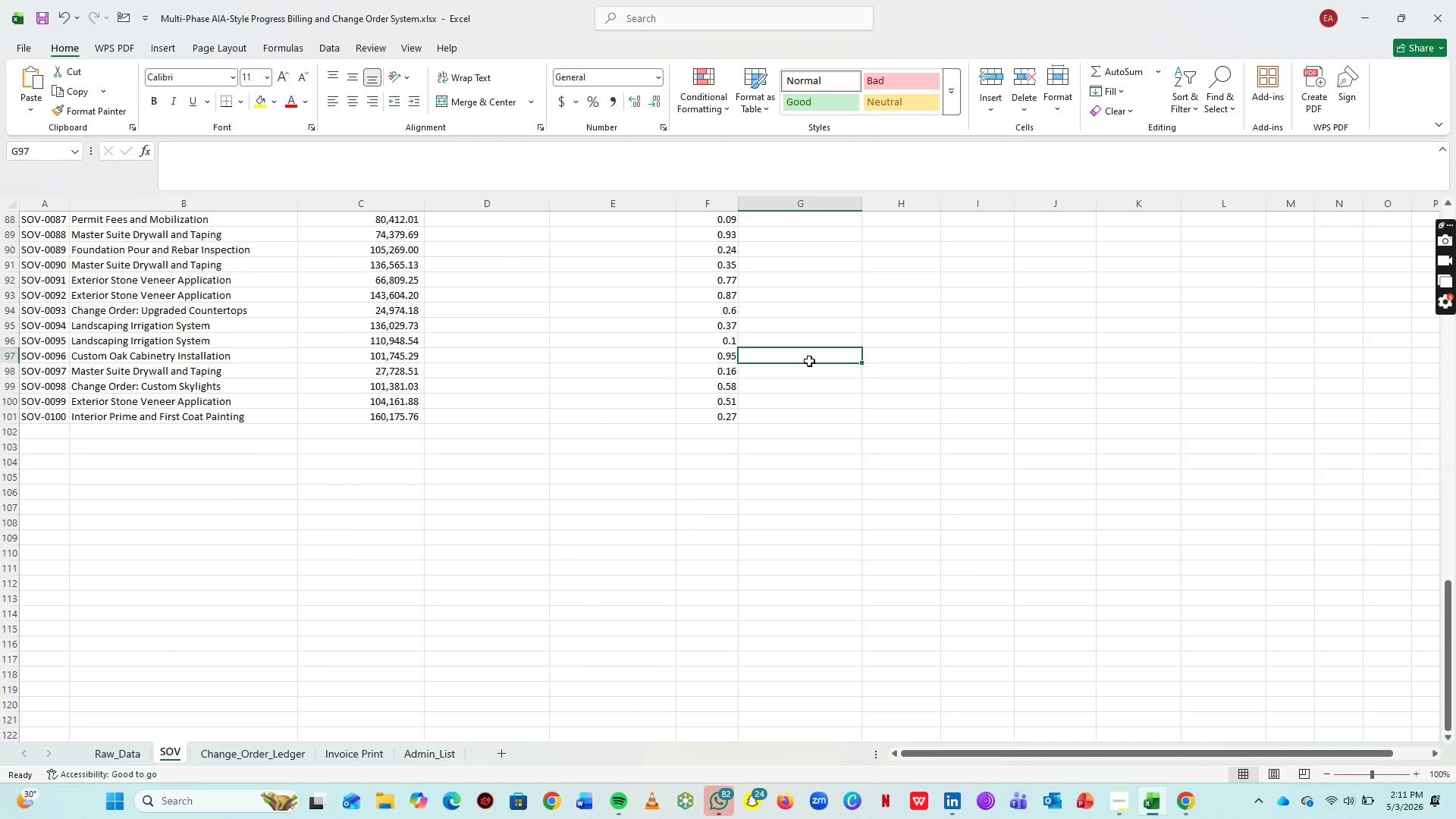 
scroll: coordinate [731, 375], scroll_direction: up, amount: 37.0
 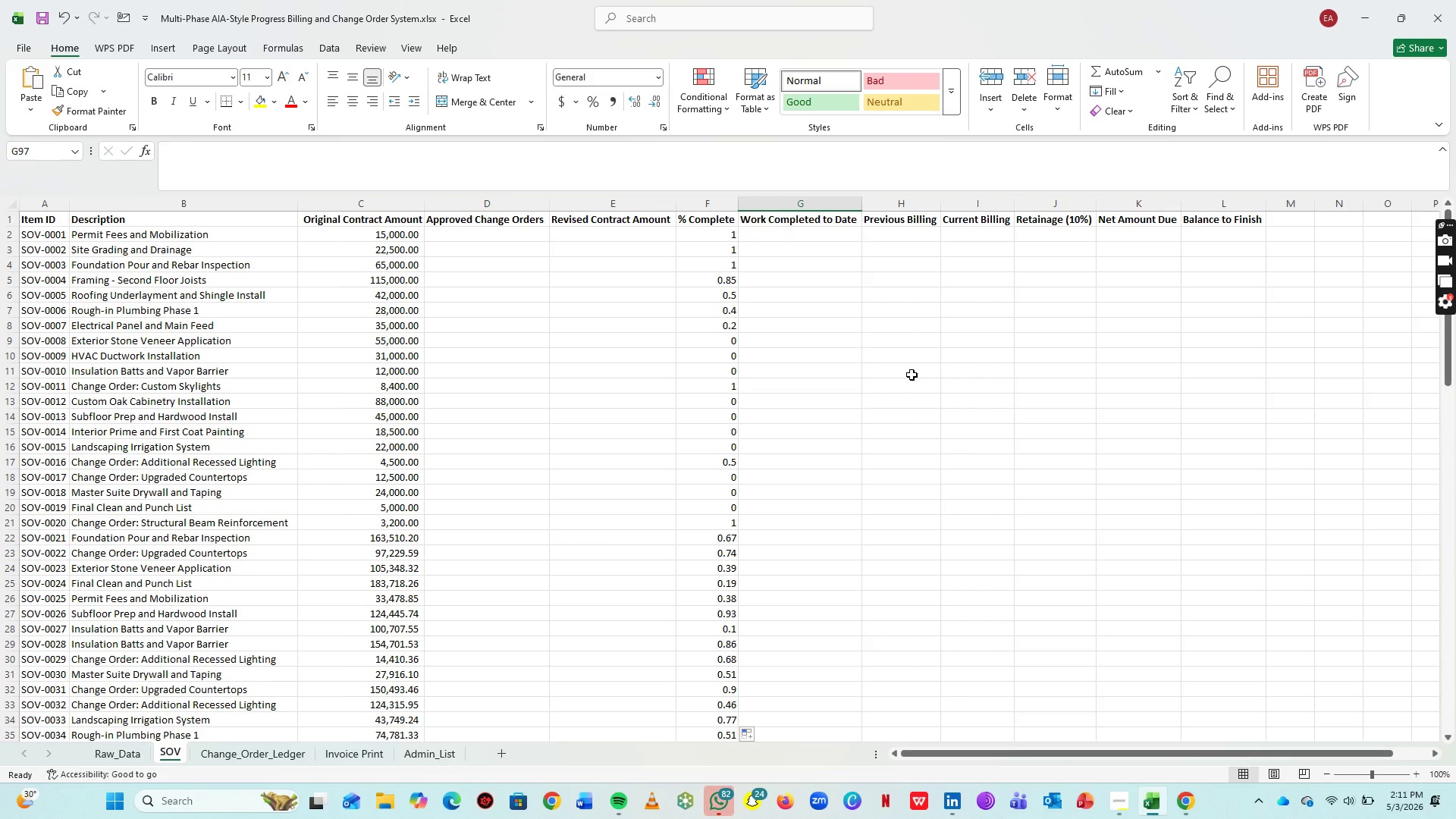 
wait(15.01)
 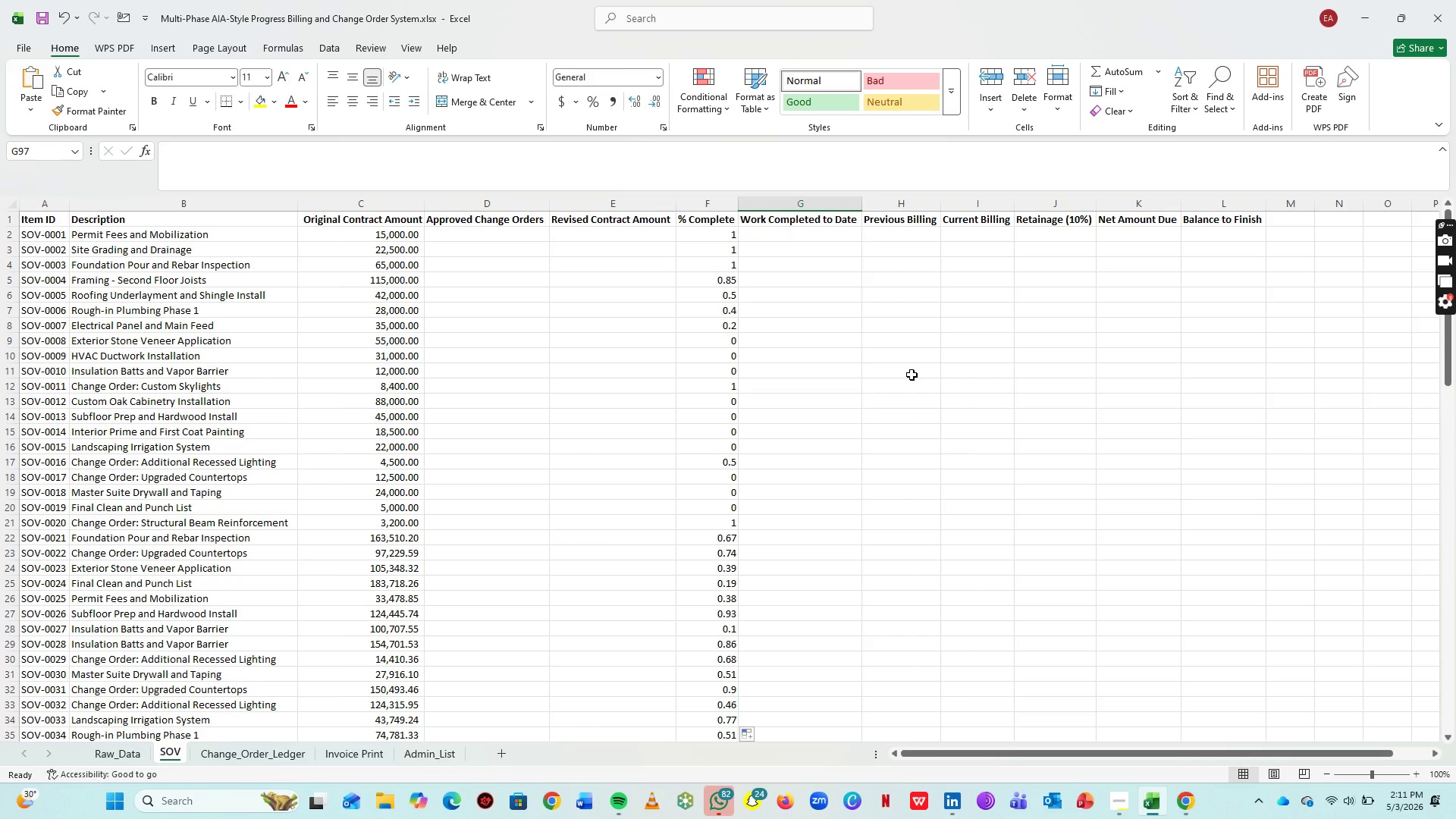 
left_click([133, 754])
 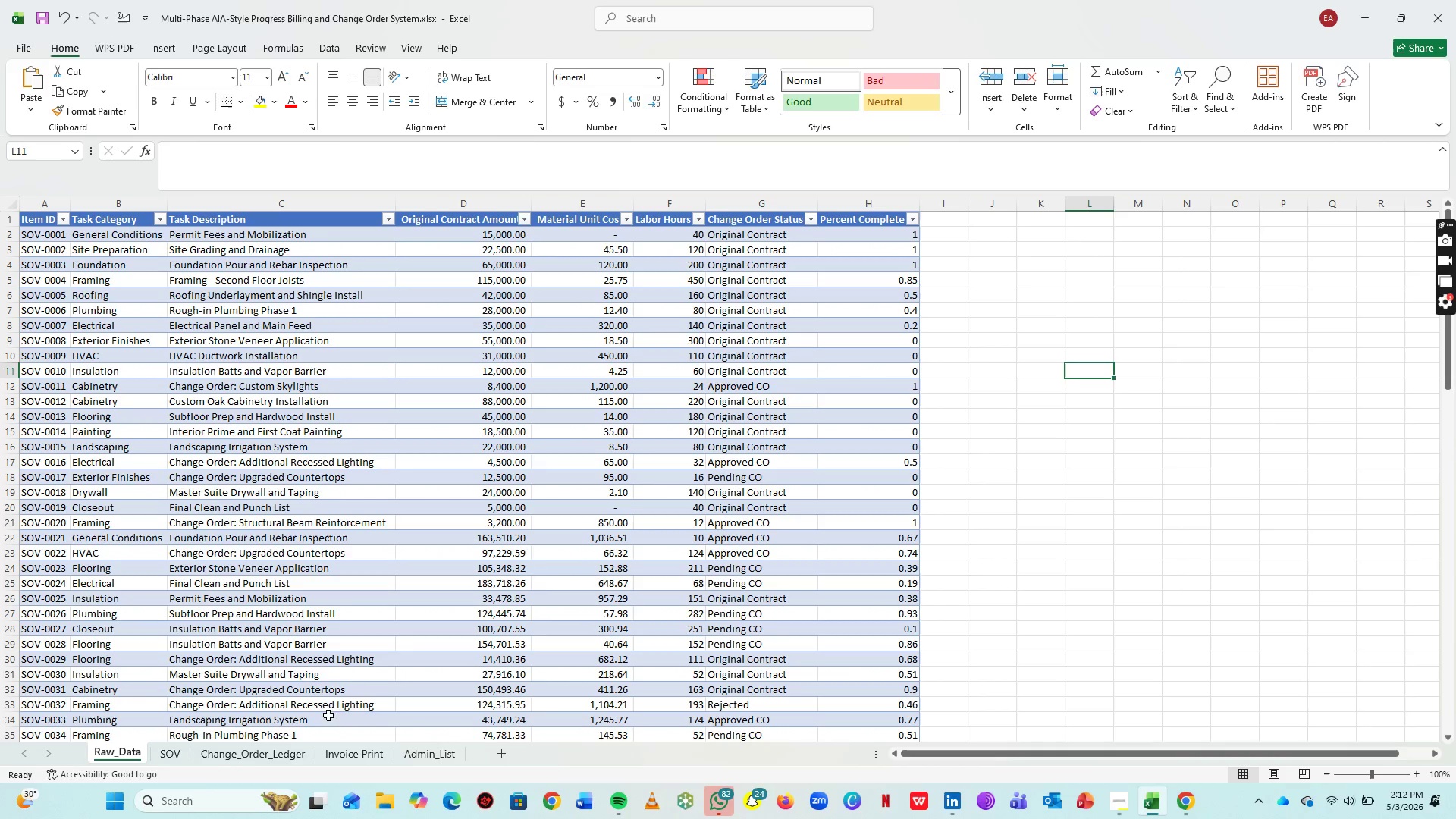 
left_click([170, 757])
 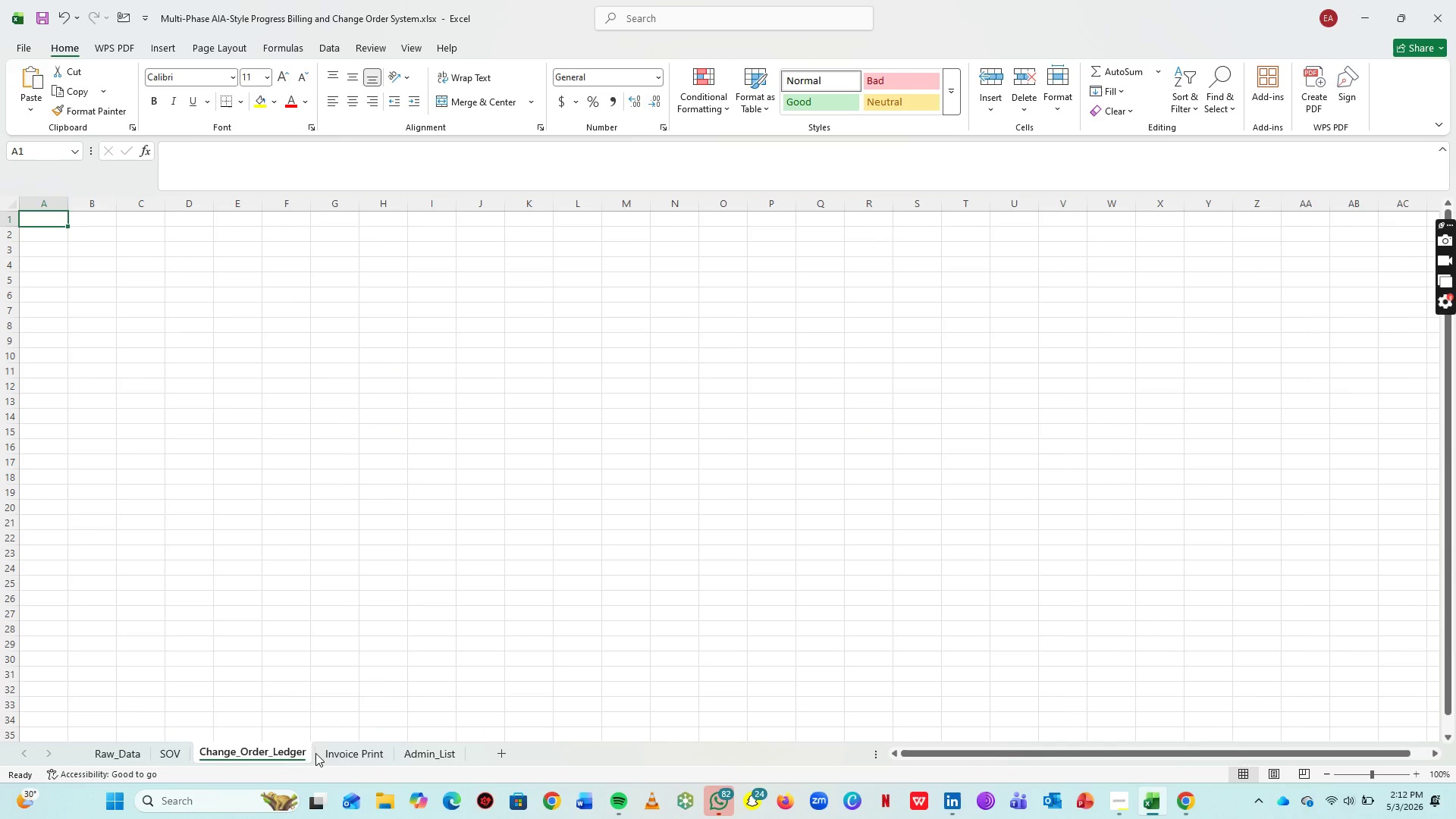 
left_click([328, 753])
 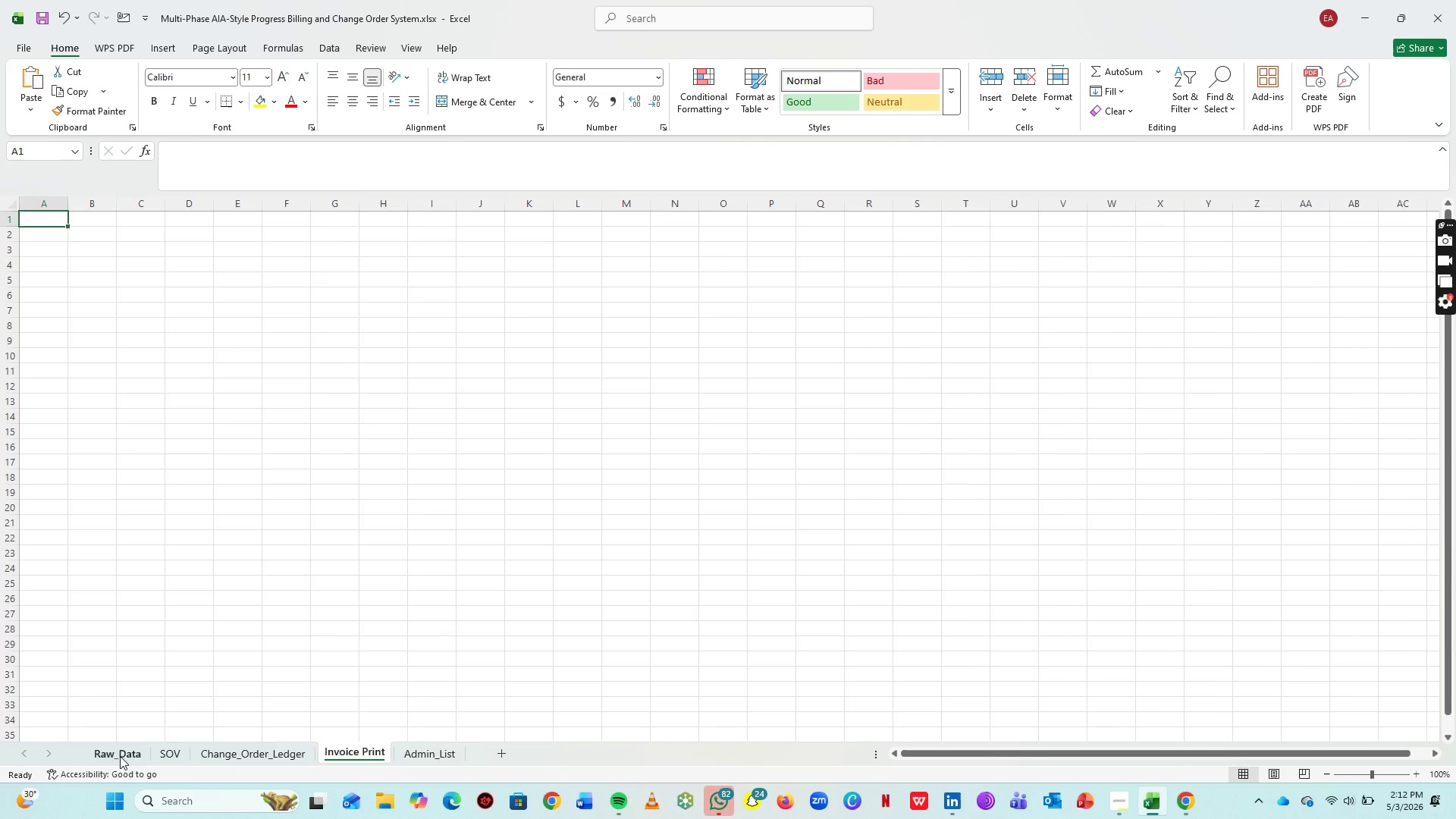 
left_click_drag(start_coordinate=[120, 756], to_coordinate=[126, 756])
 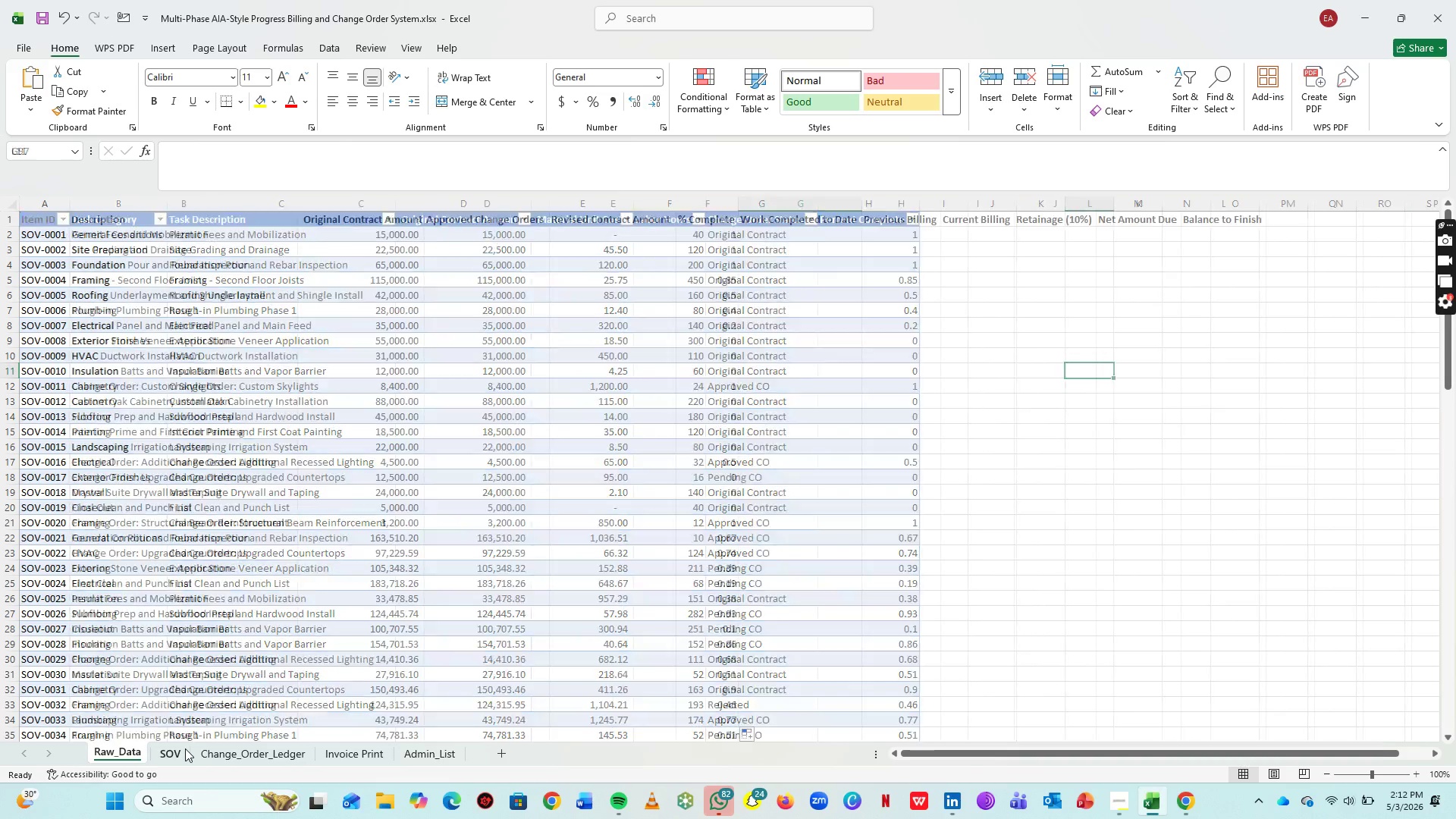 
double_click([185, 748])
 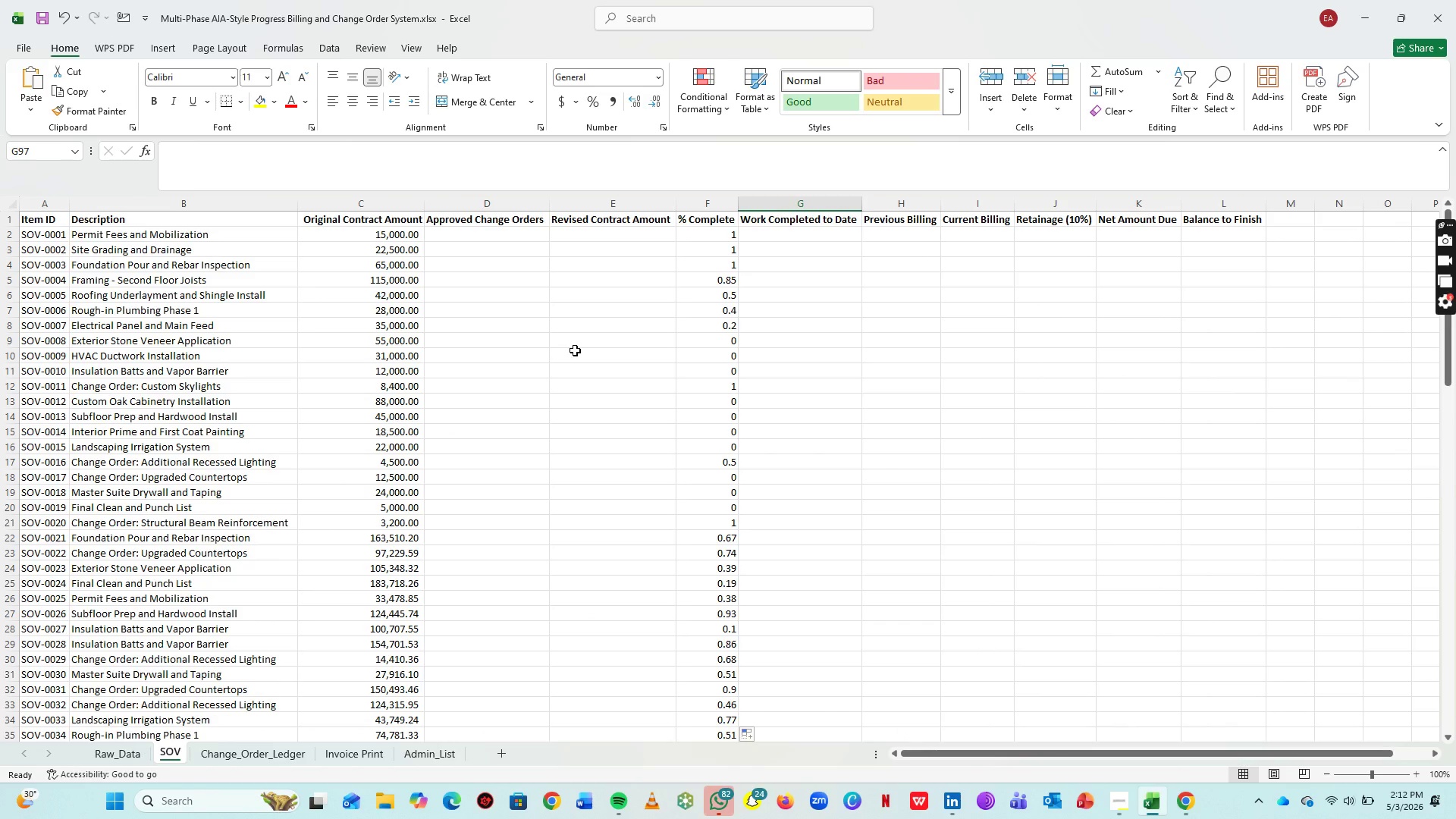 
wait(10.88)
 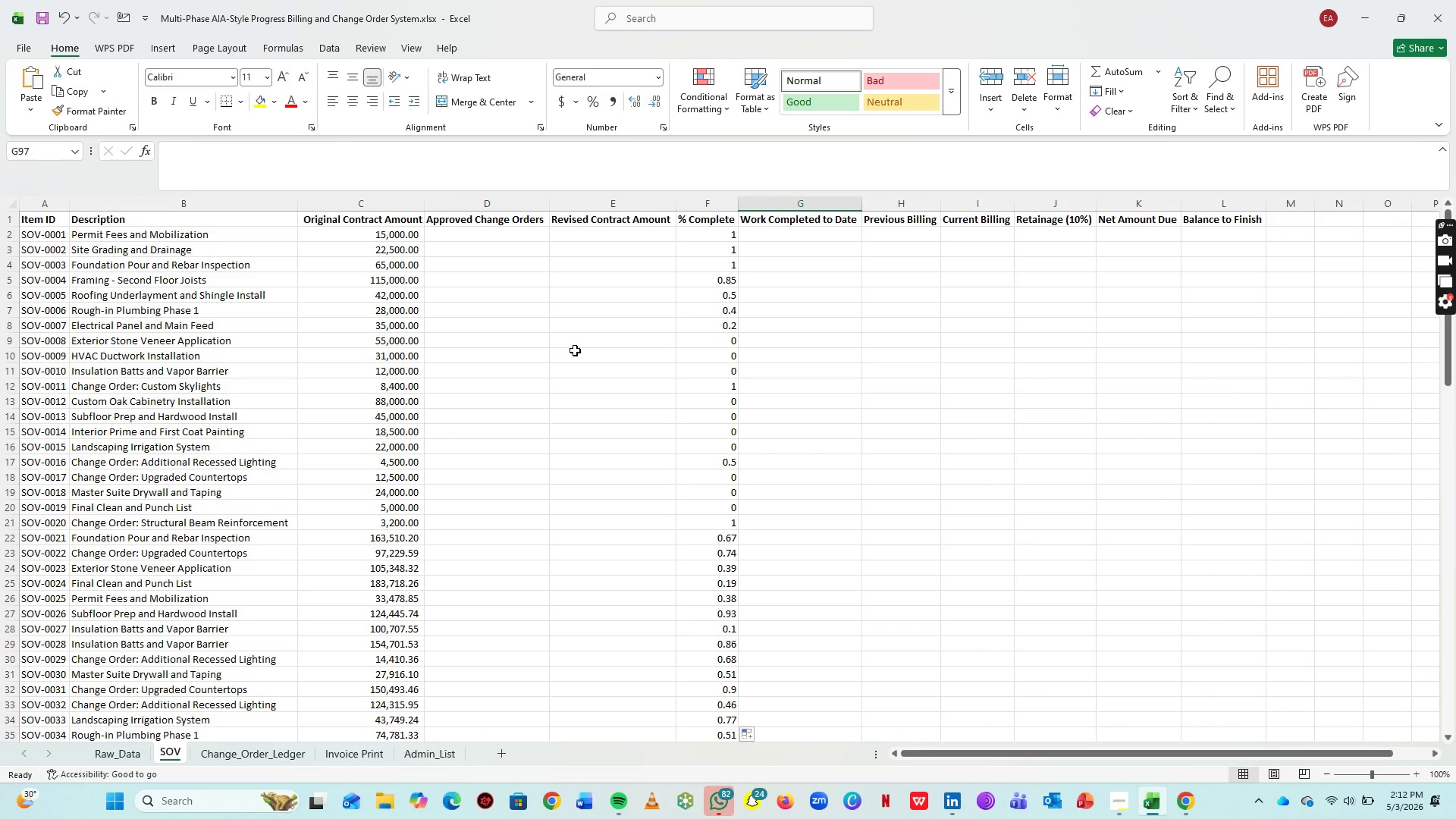 
scroll: coordinate [858, 463], scroll_direction: up, amount: 19.0
 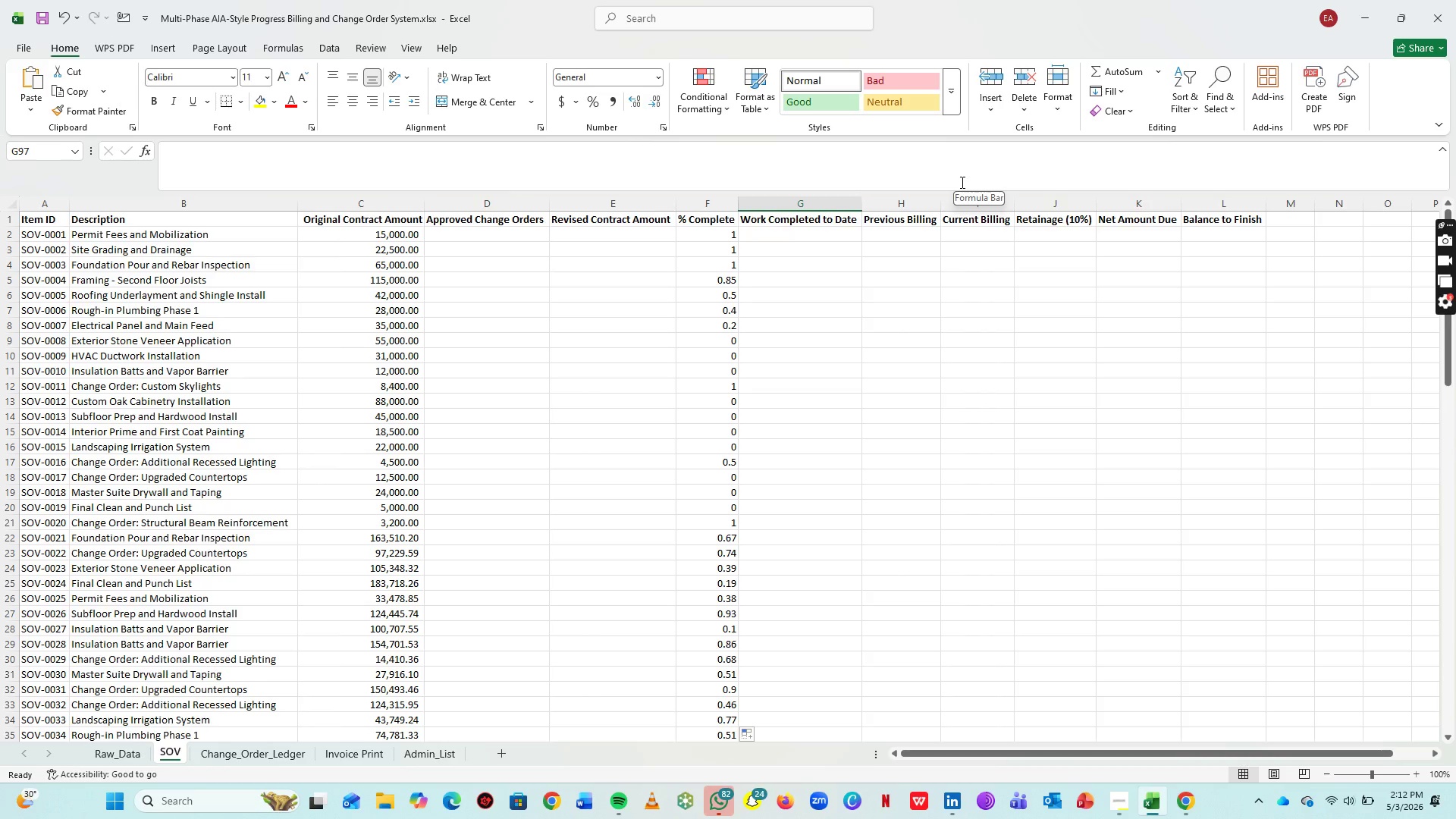 
wait(21.82)
 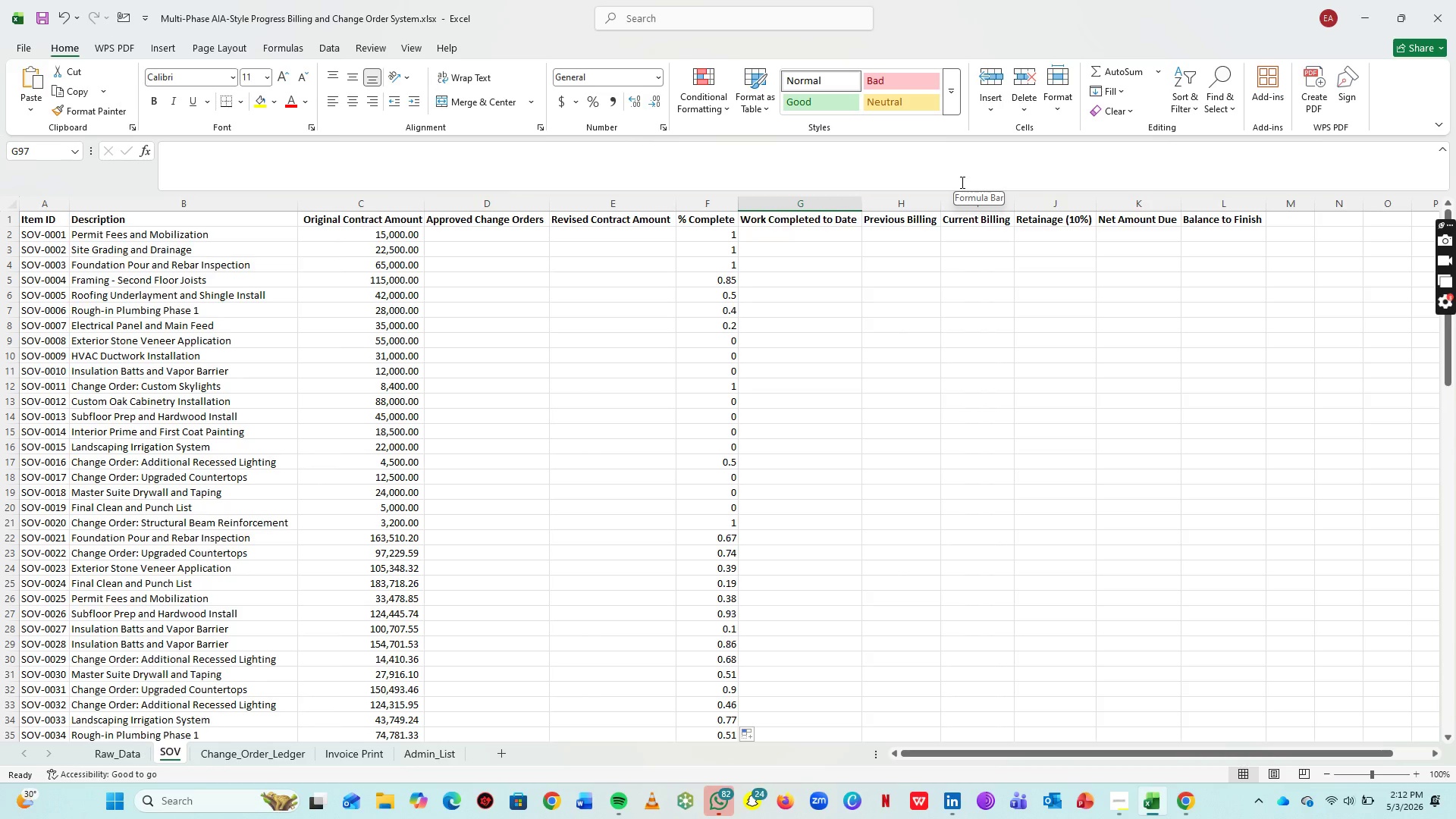 
scroll: coordinate [812, 392], scroll_direction: up, amount: 5.0
 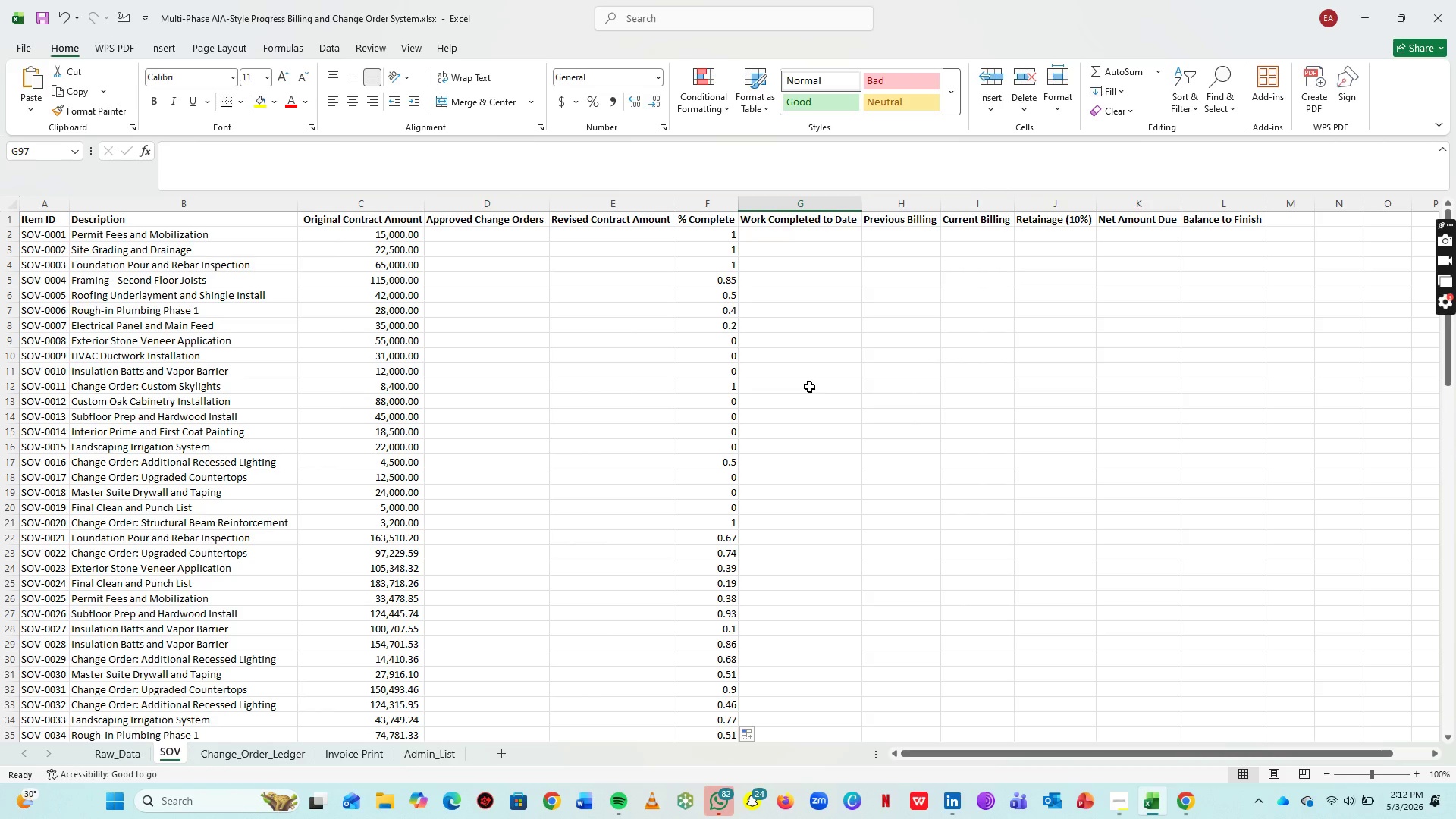 
wait(6.49)
 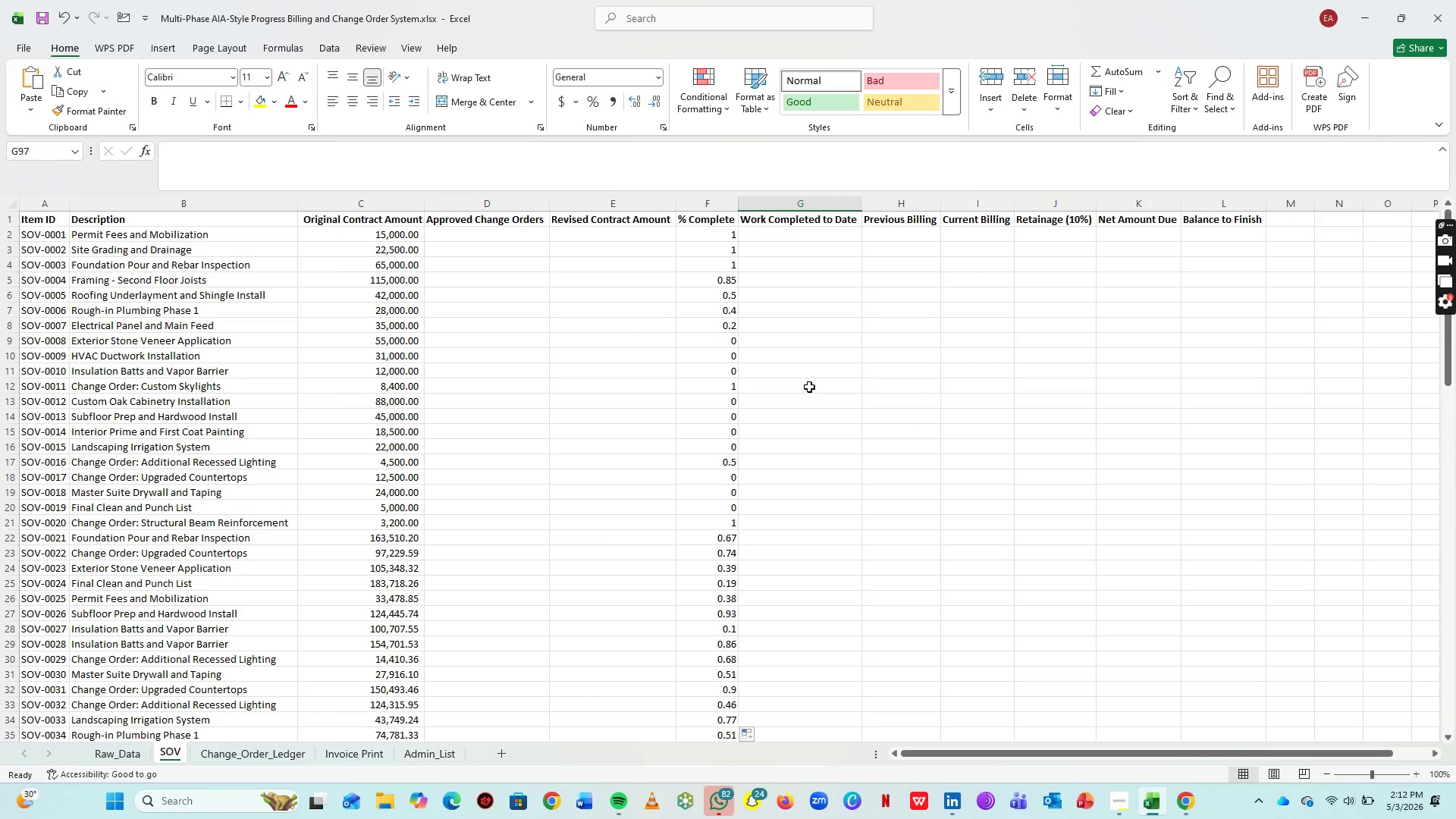 
left_click([268, 762])
 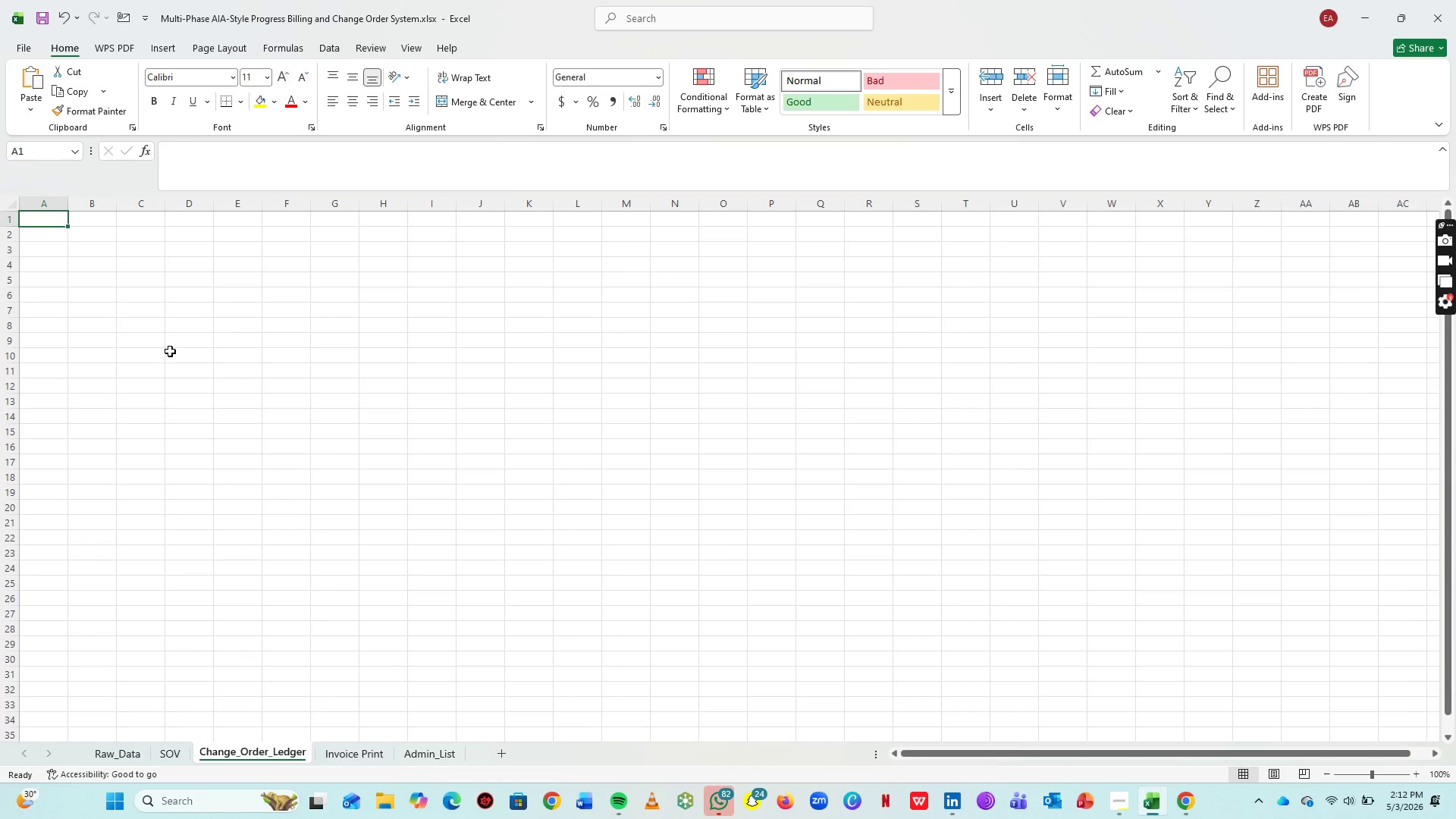 
type(c)
key(Backspace)
type(CO_ID)
 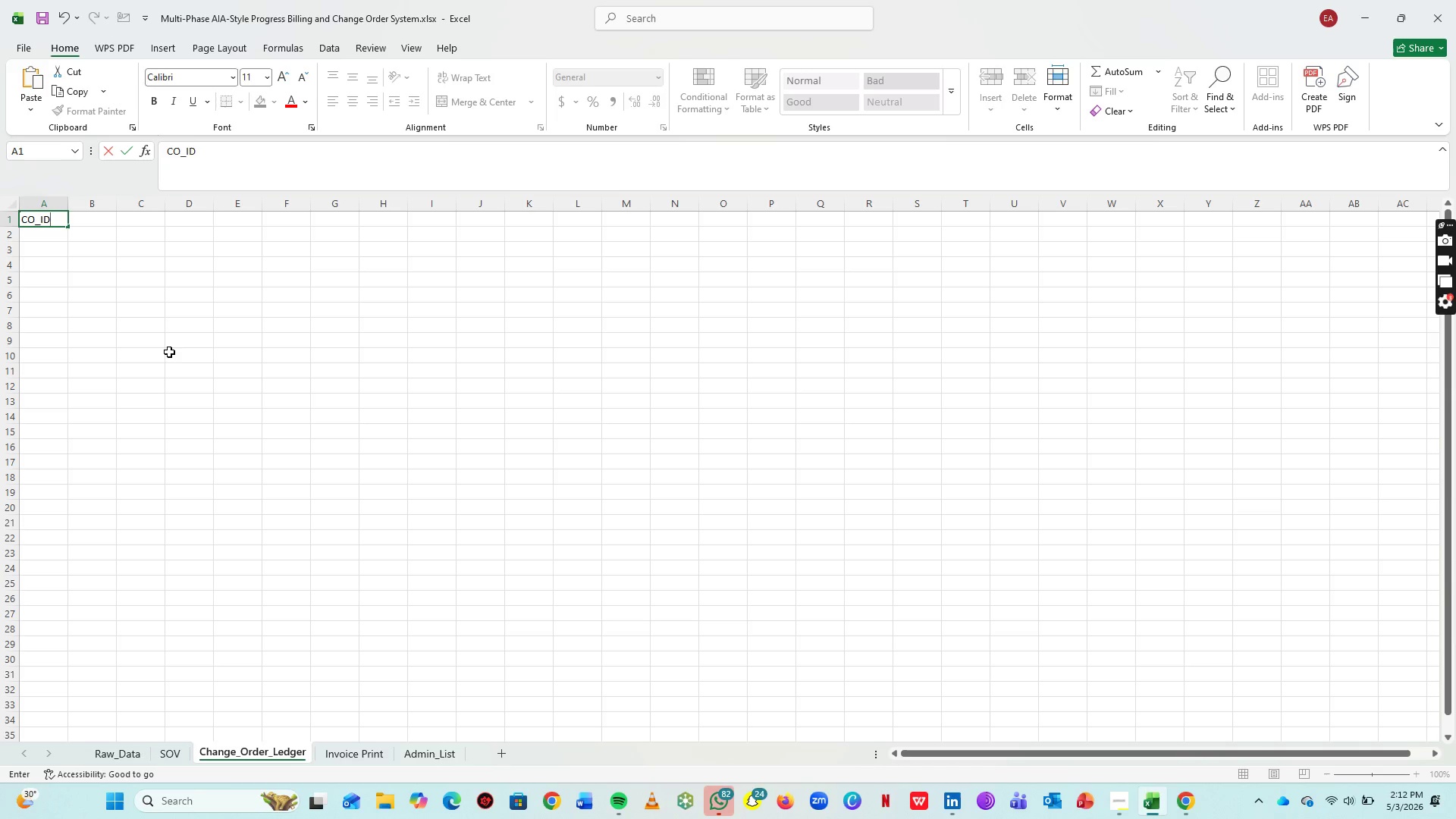 
key(ArrowRight)
 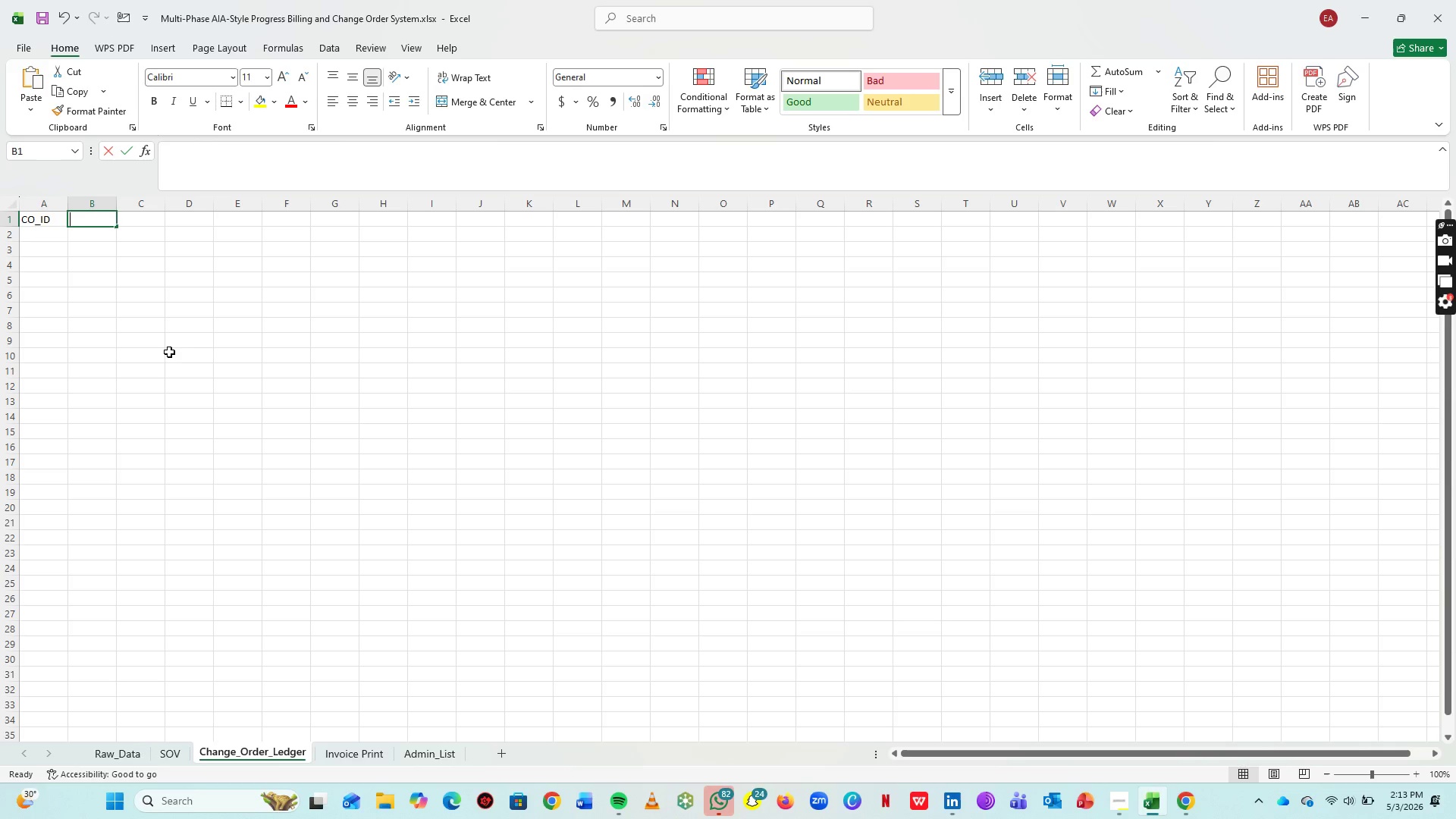 
type(Item ID)
 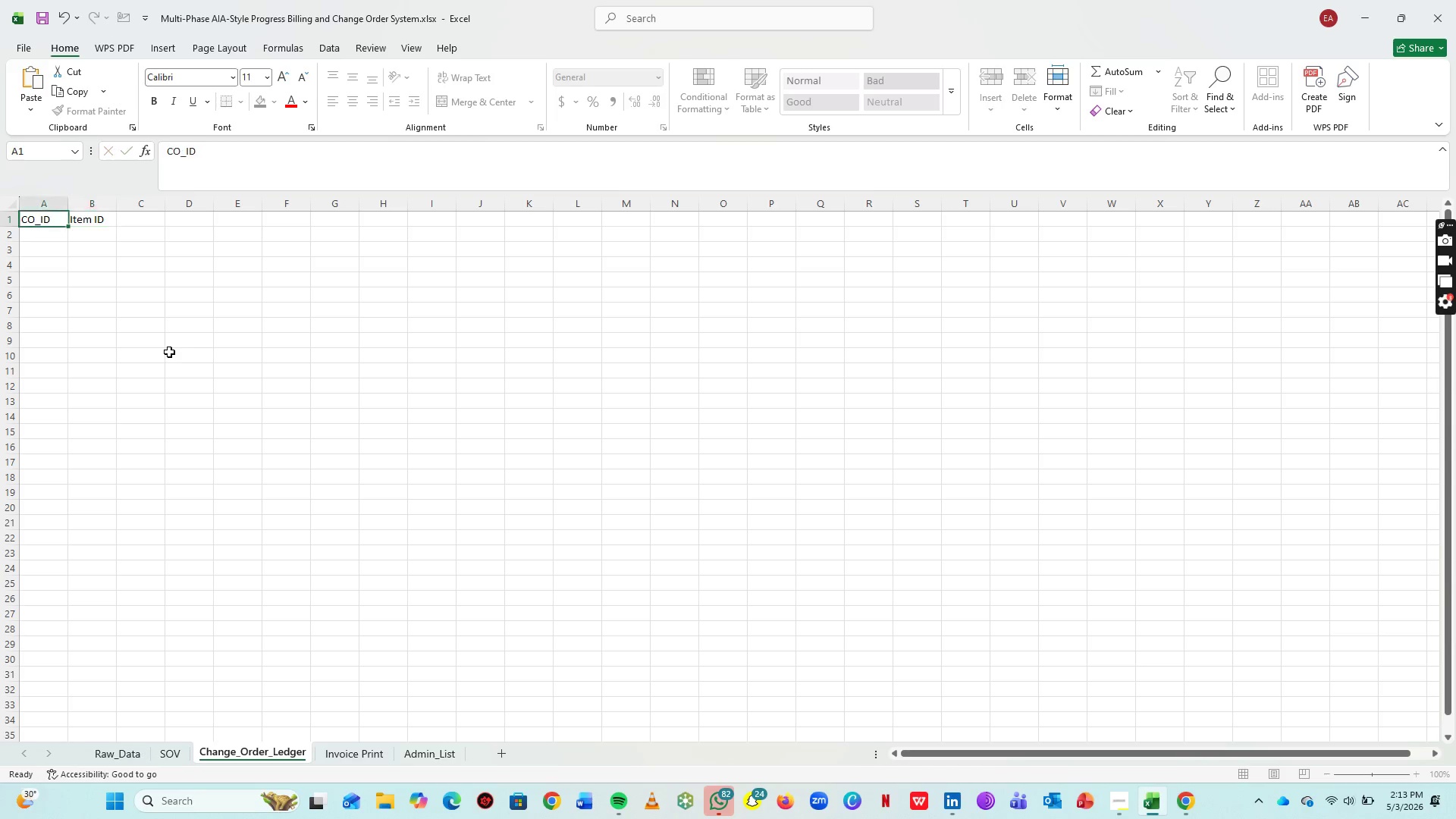 
key(ArrowLeft)
 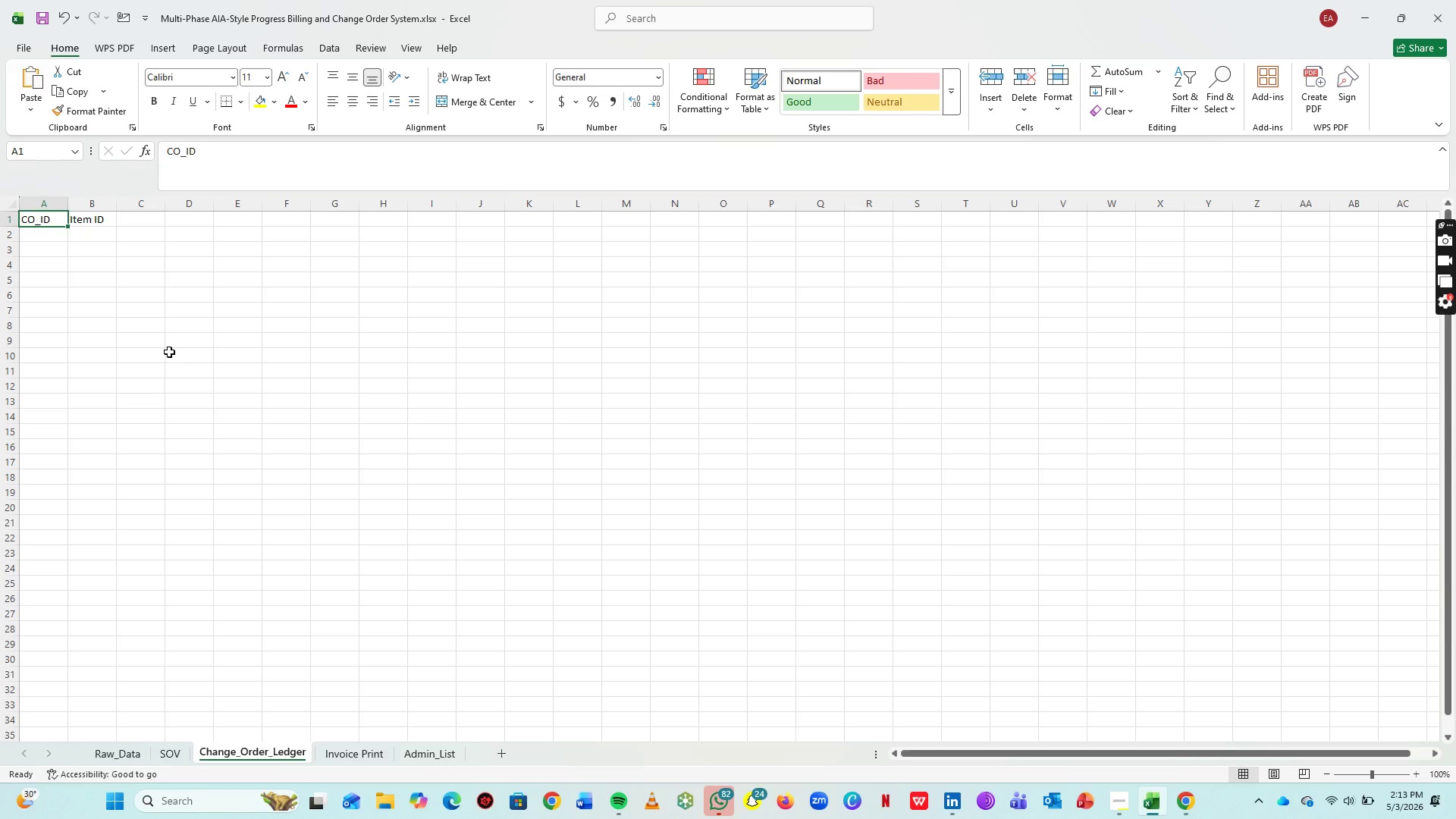 
type(CO ID)
 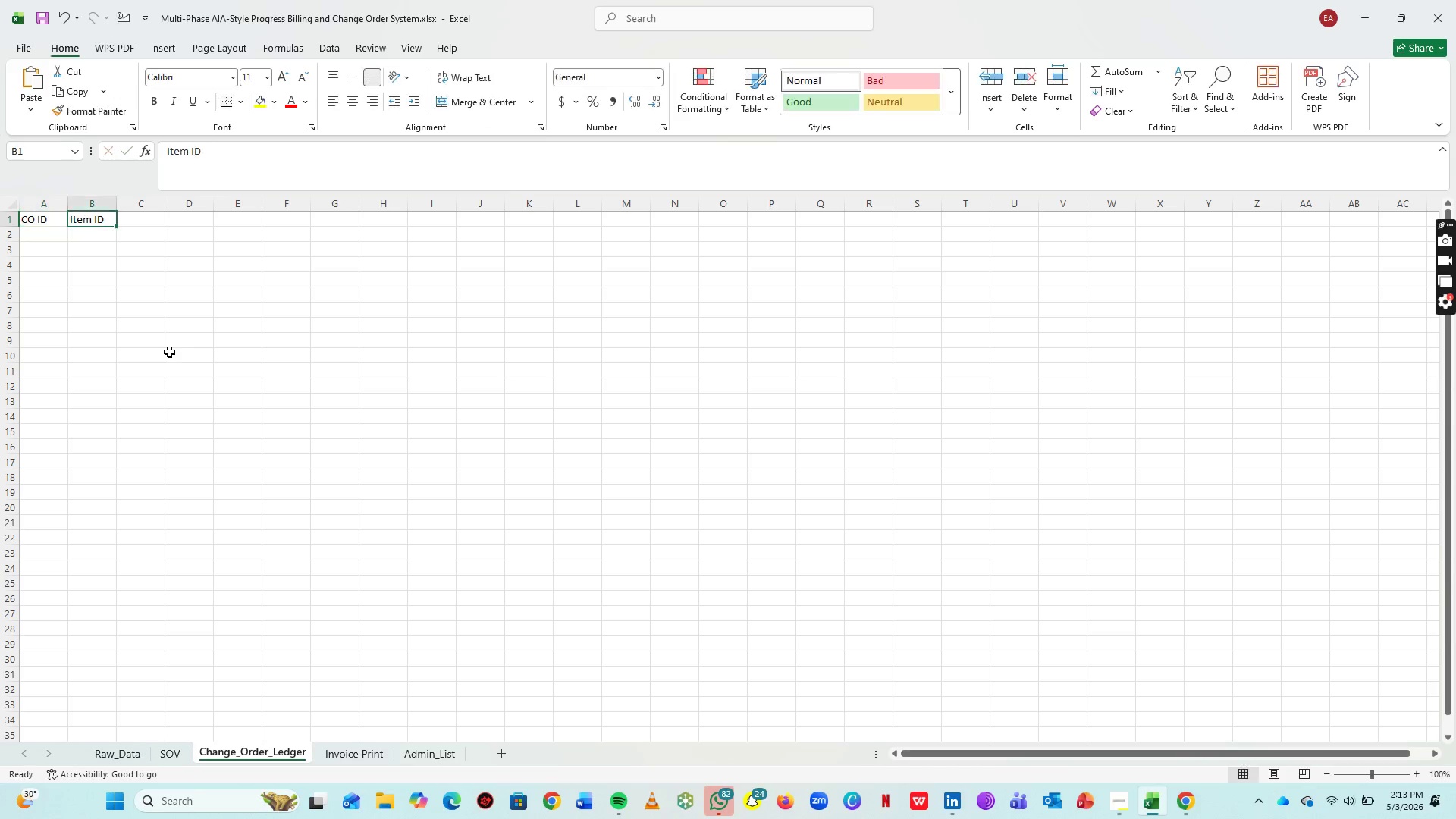 
key(ArrowRight)
 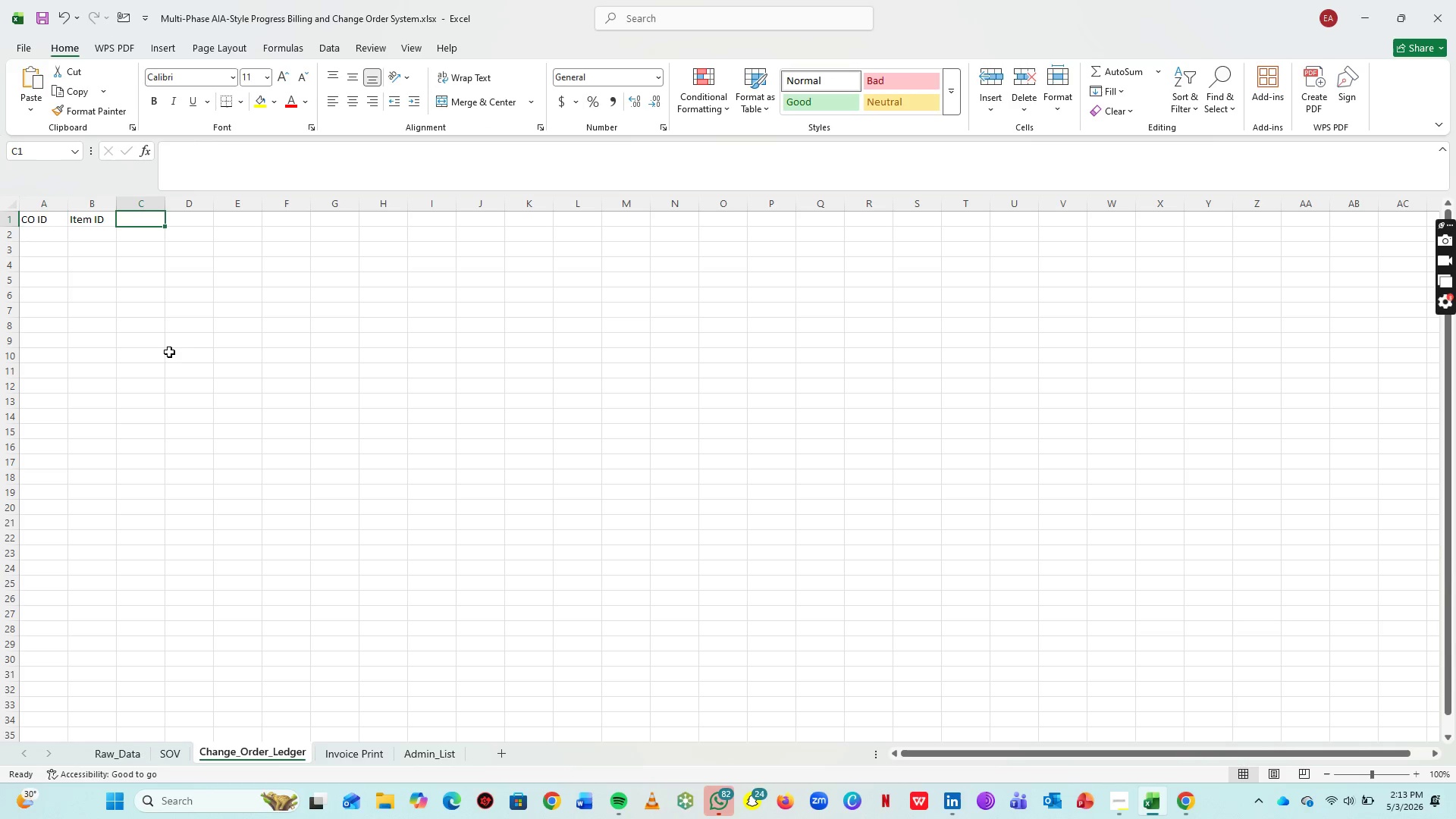 
key(ArrowRight)
 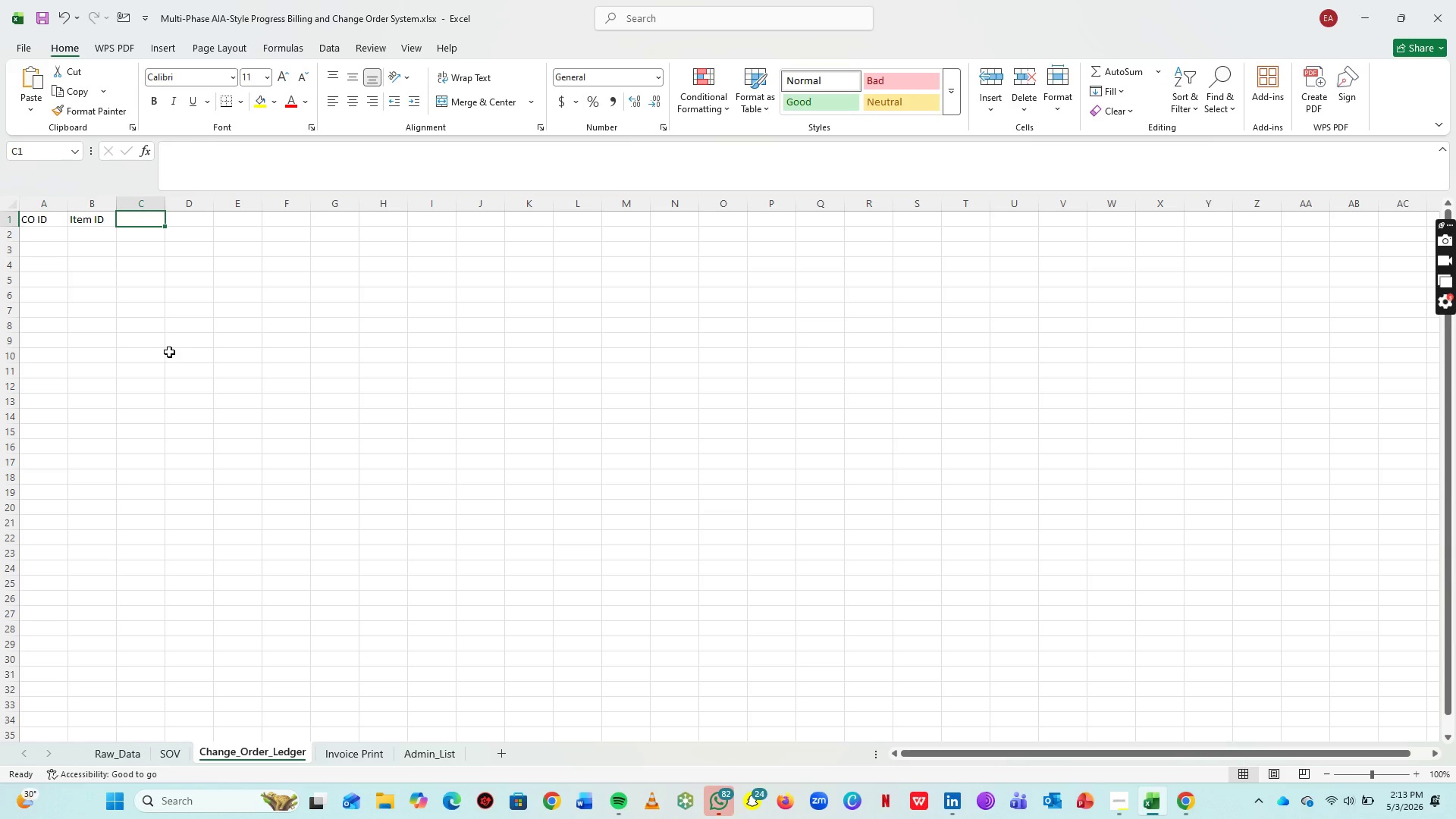 
type(Description)
 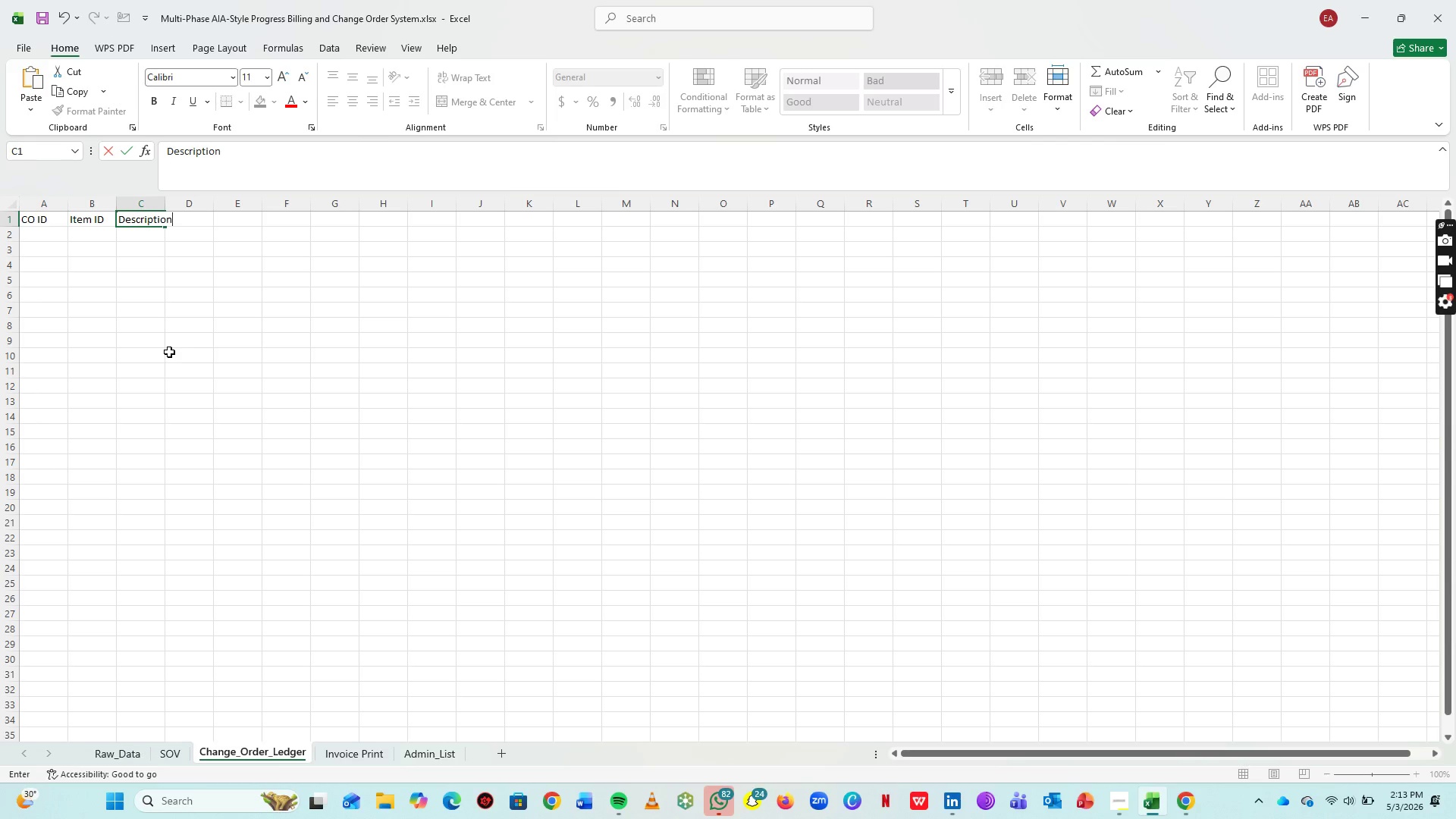 
key(ArrowRight)
 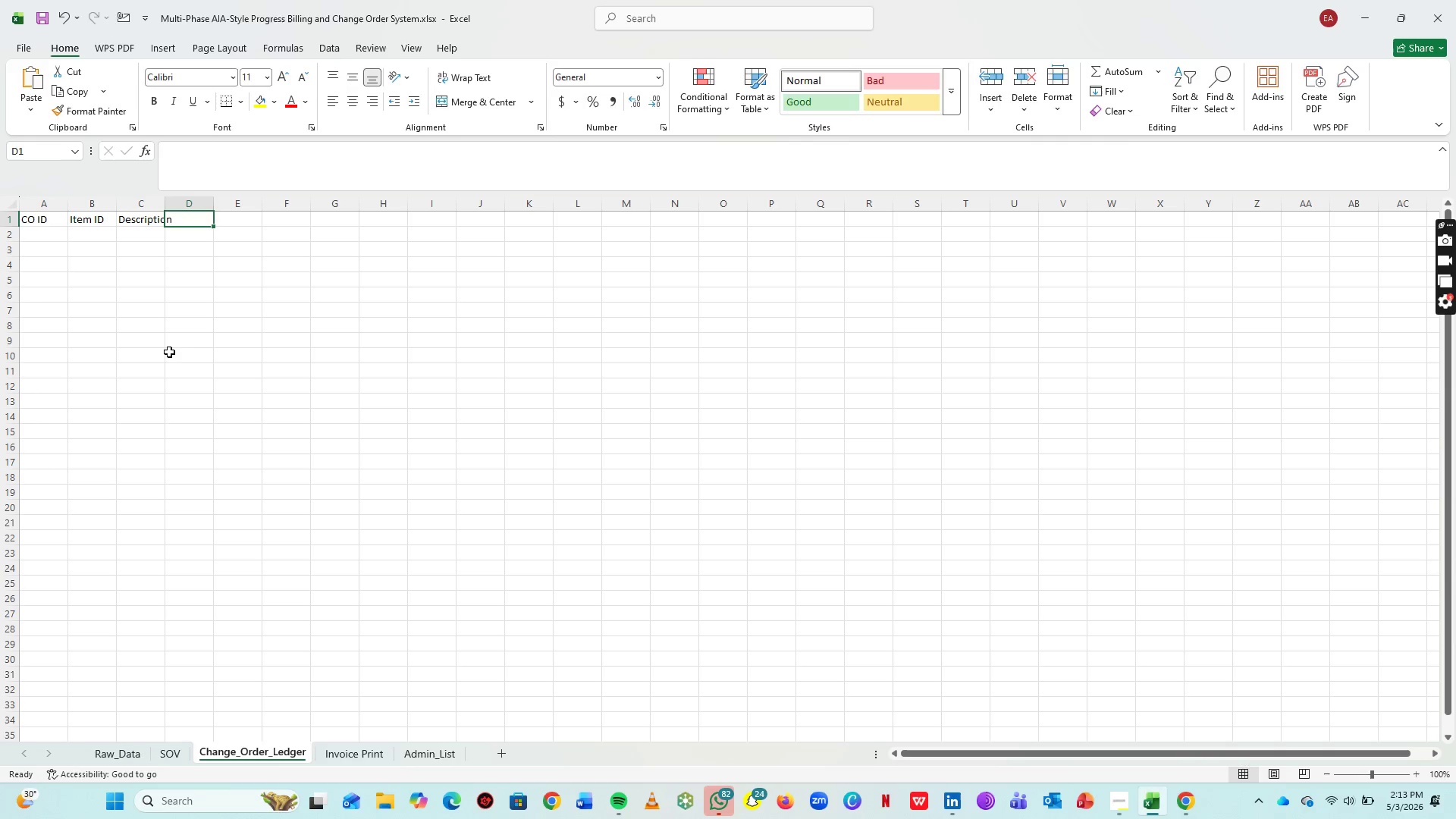 
type(Amount)
 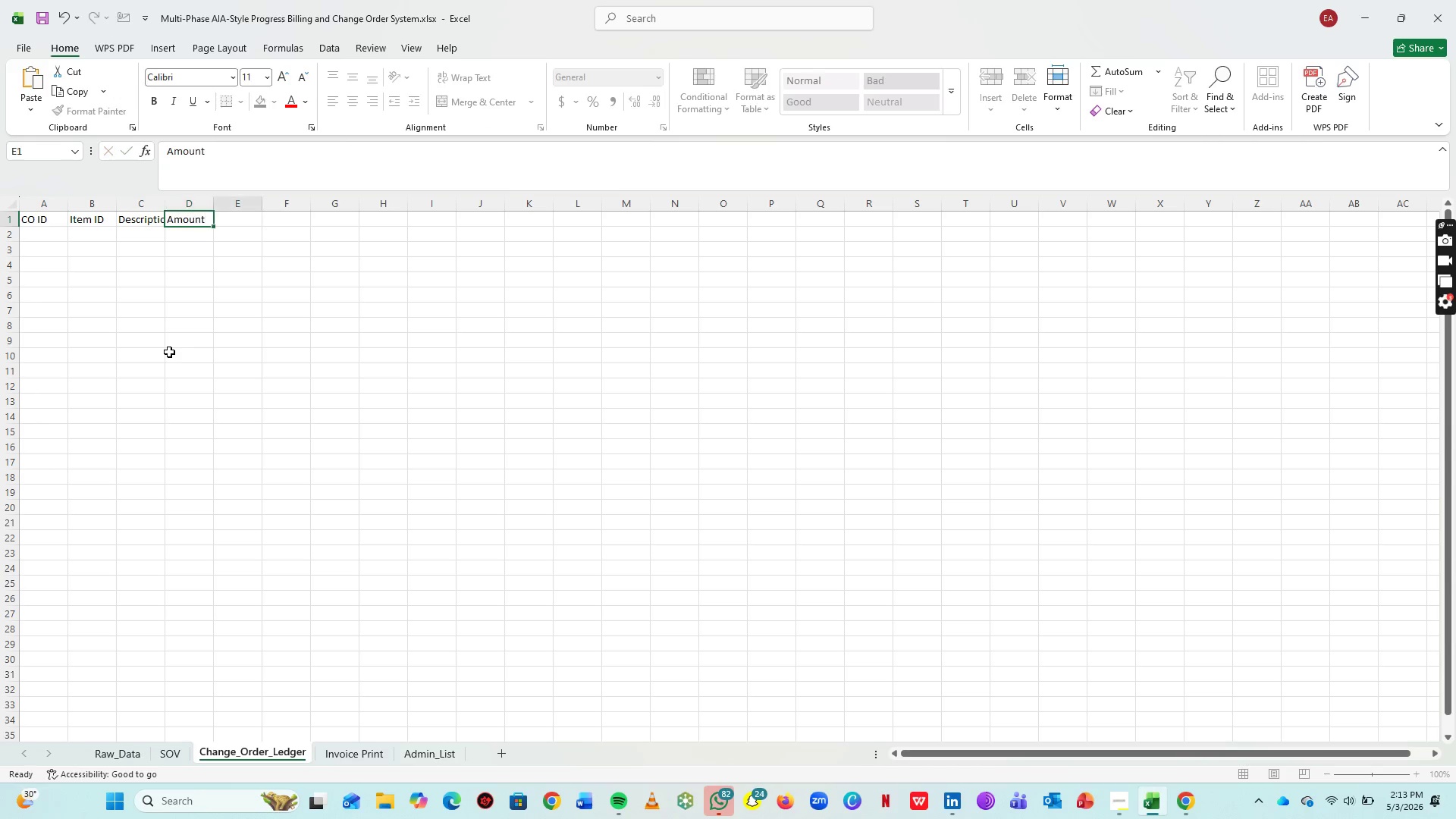 
key(ArrowRight)
 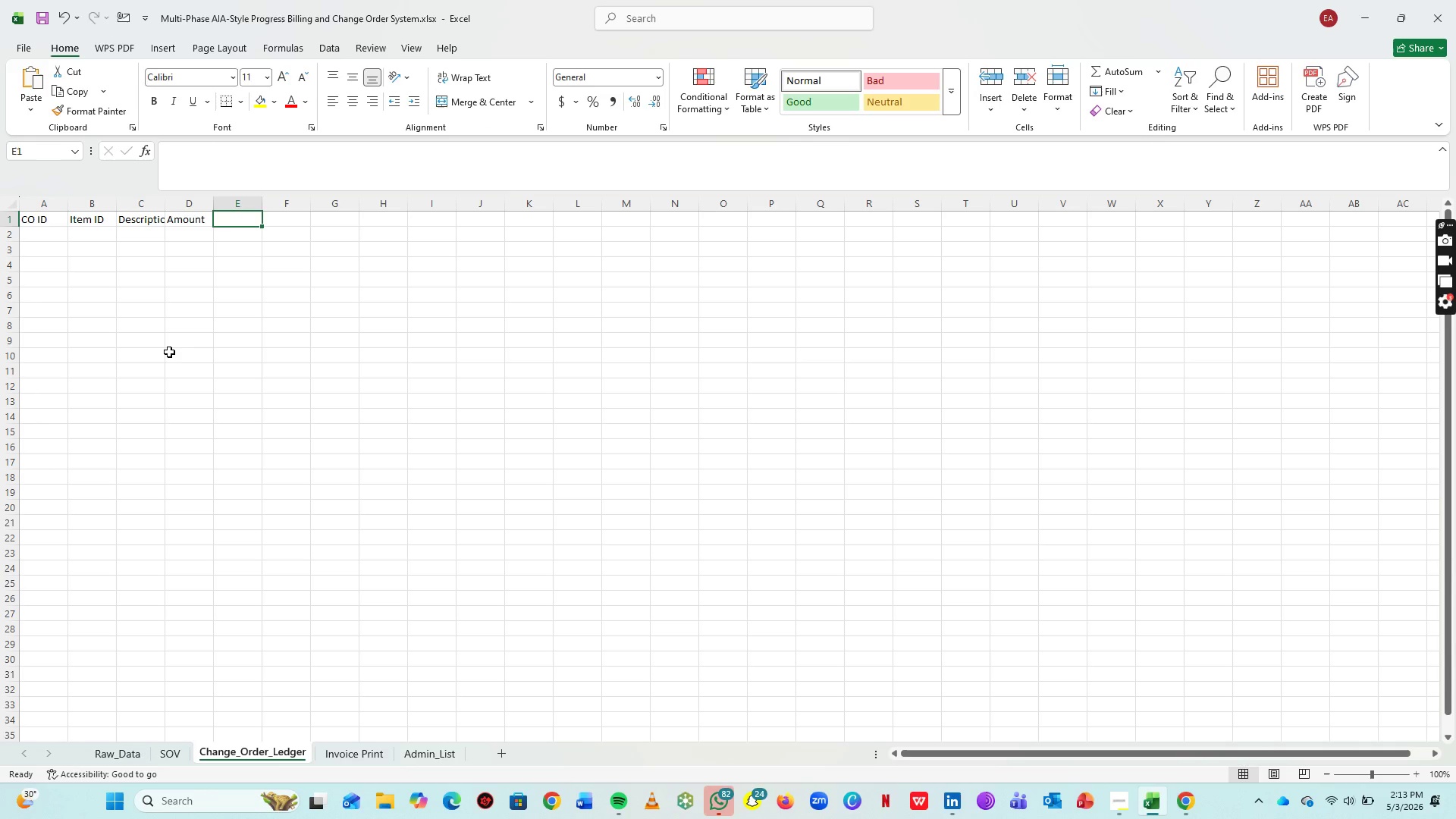 
type(Status)
 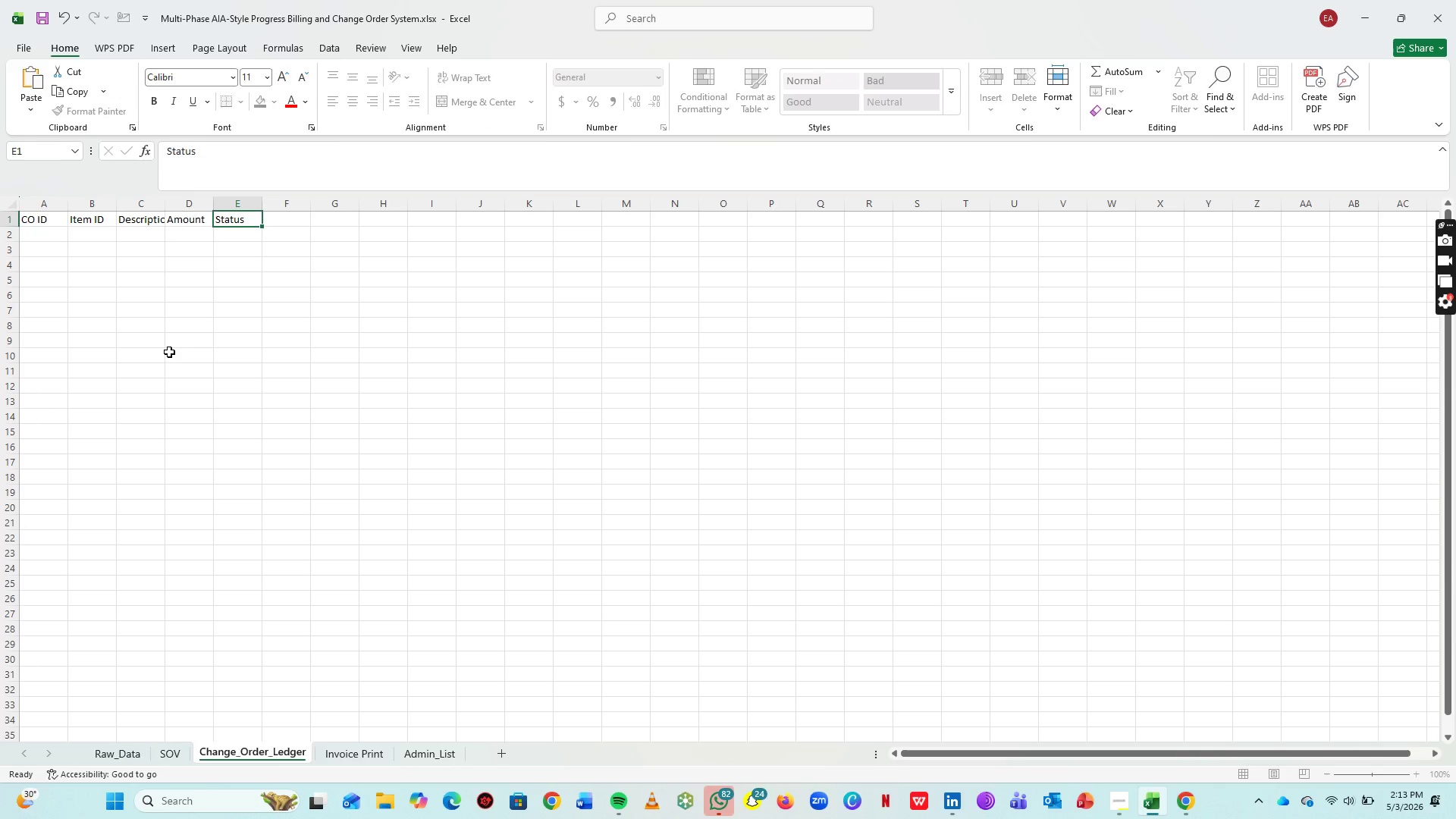 
key(ArrowDown)
 